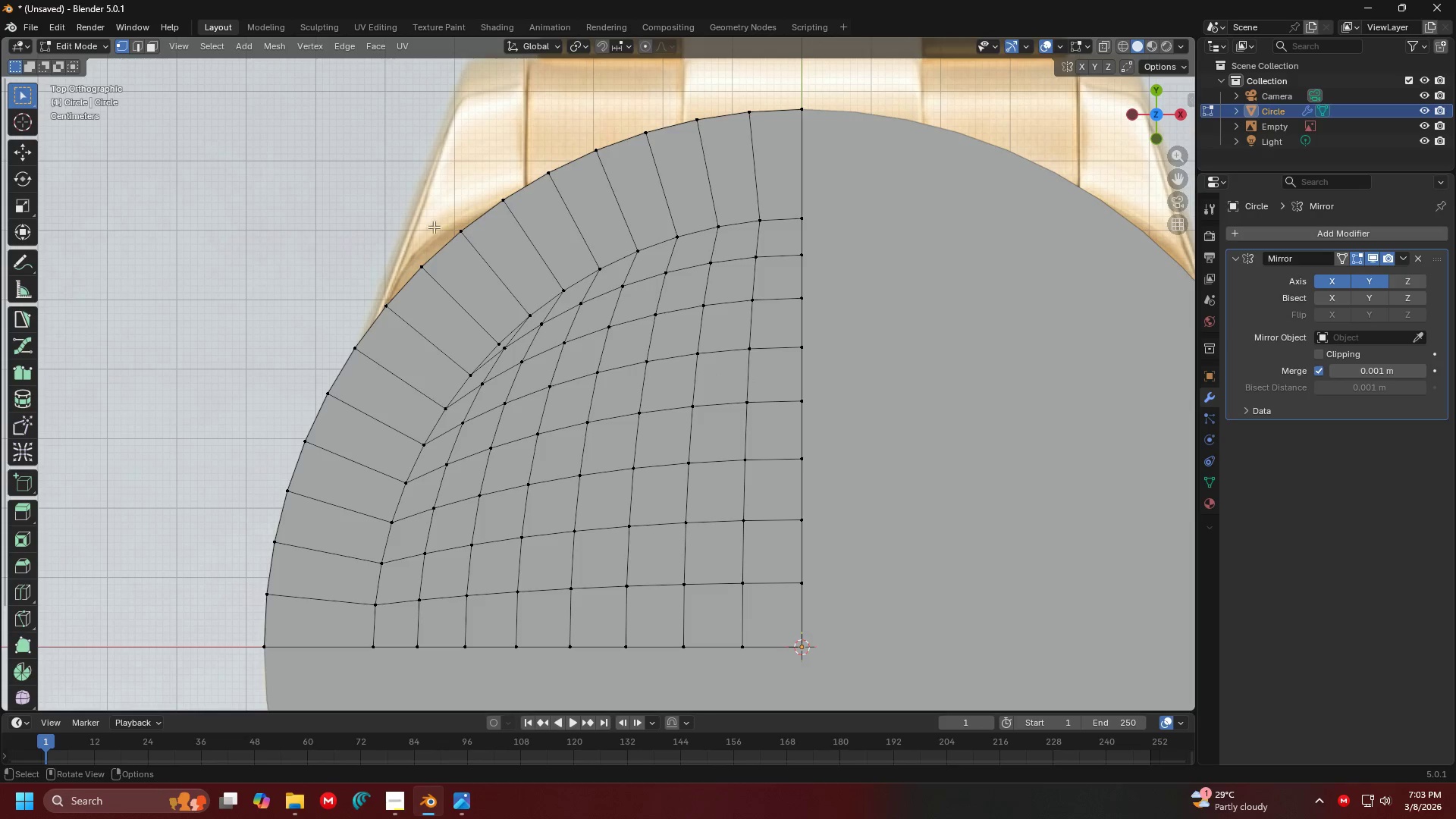 
left_click([441, 231])
 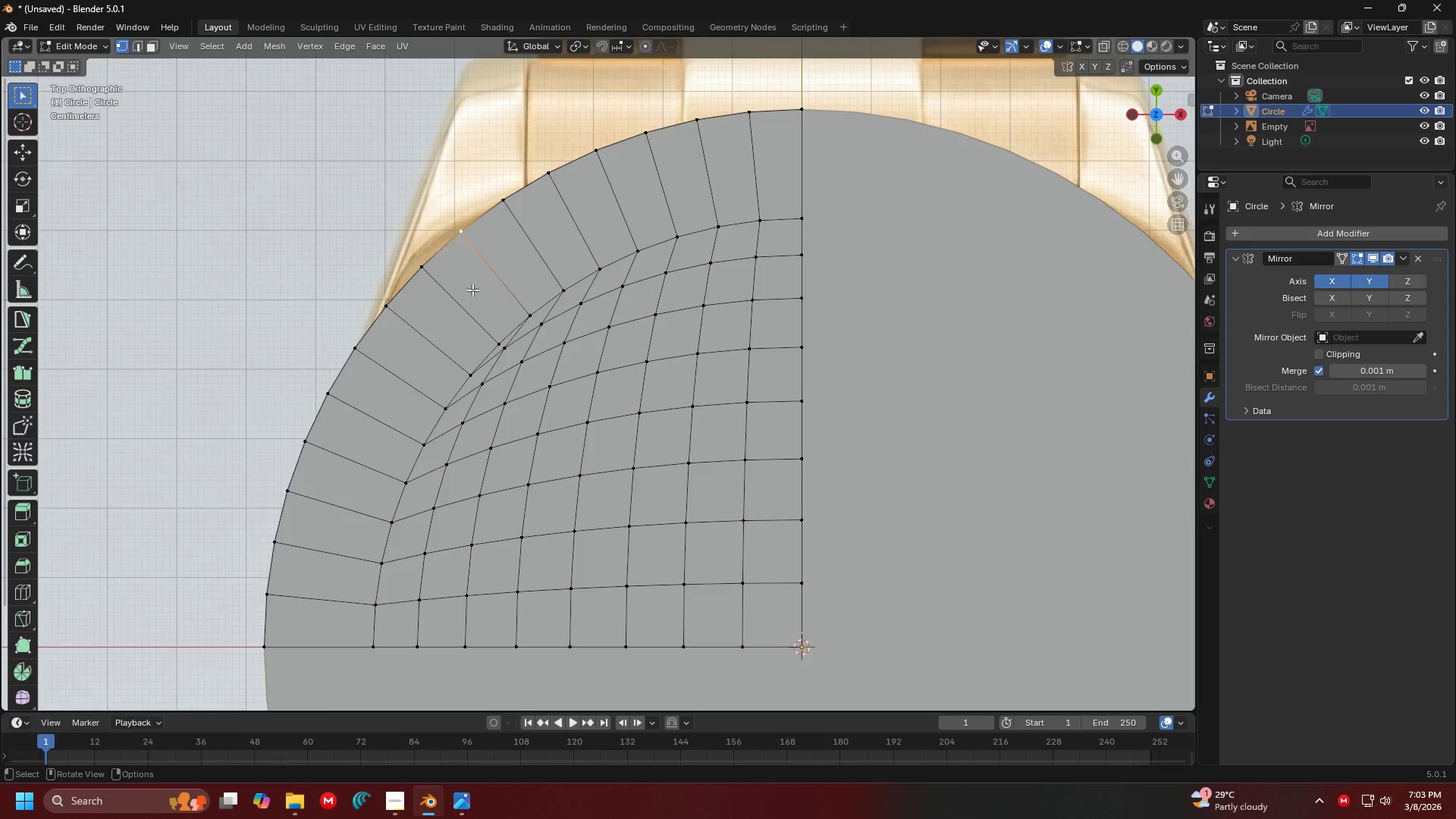 
key(G)
 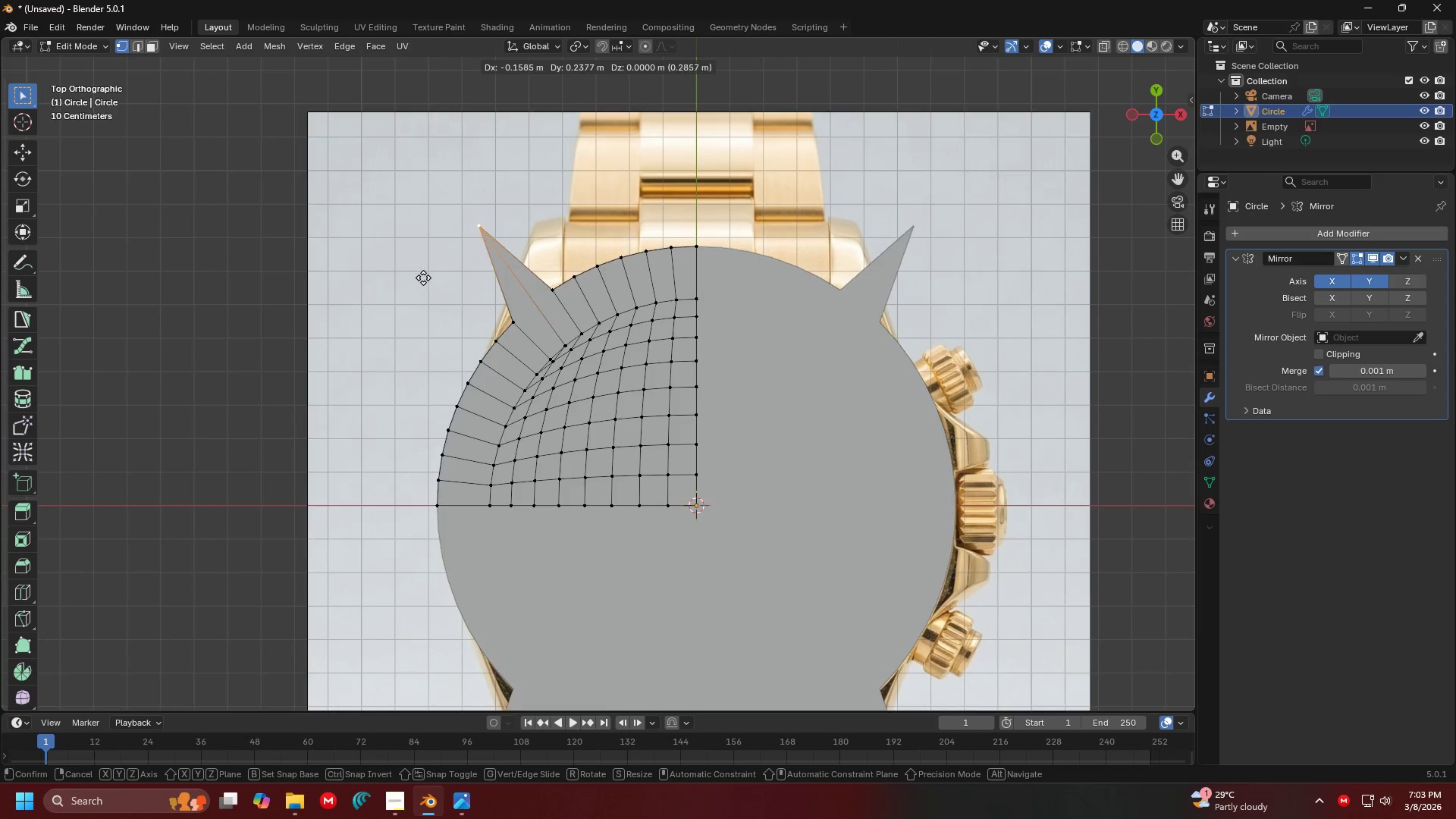 
scroll: coordinate [477, 338], scroll_direction: down, amount: 4.0
 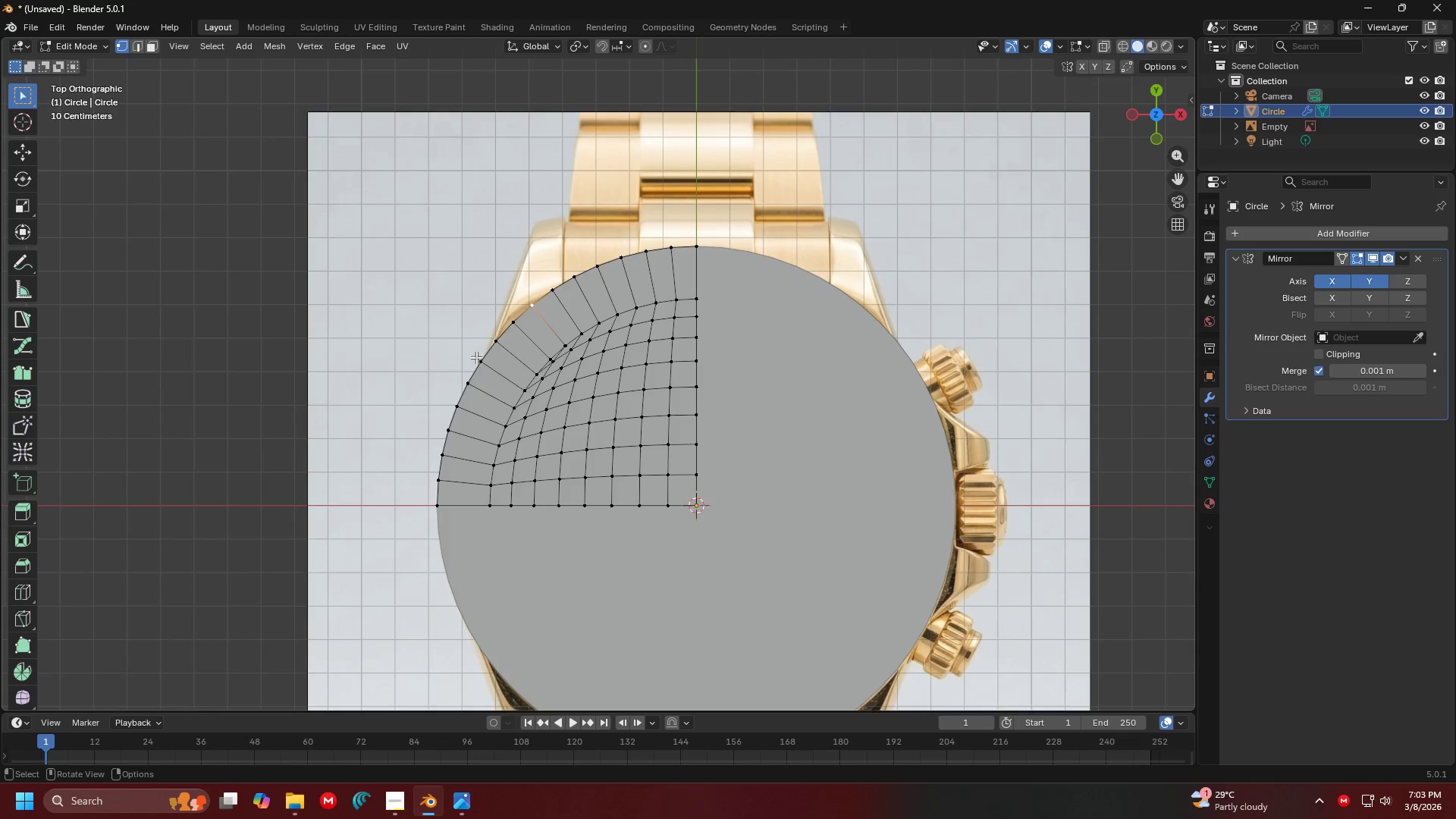 
key(Escape)
 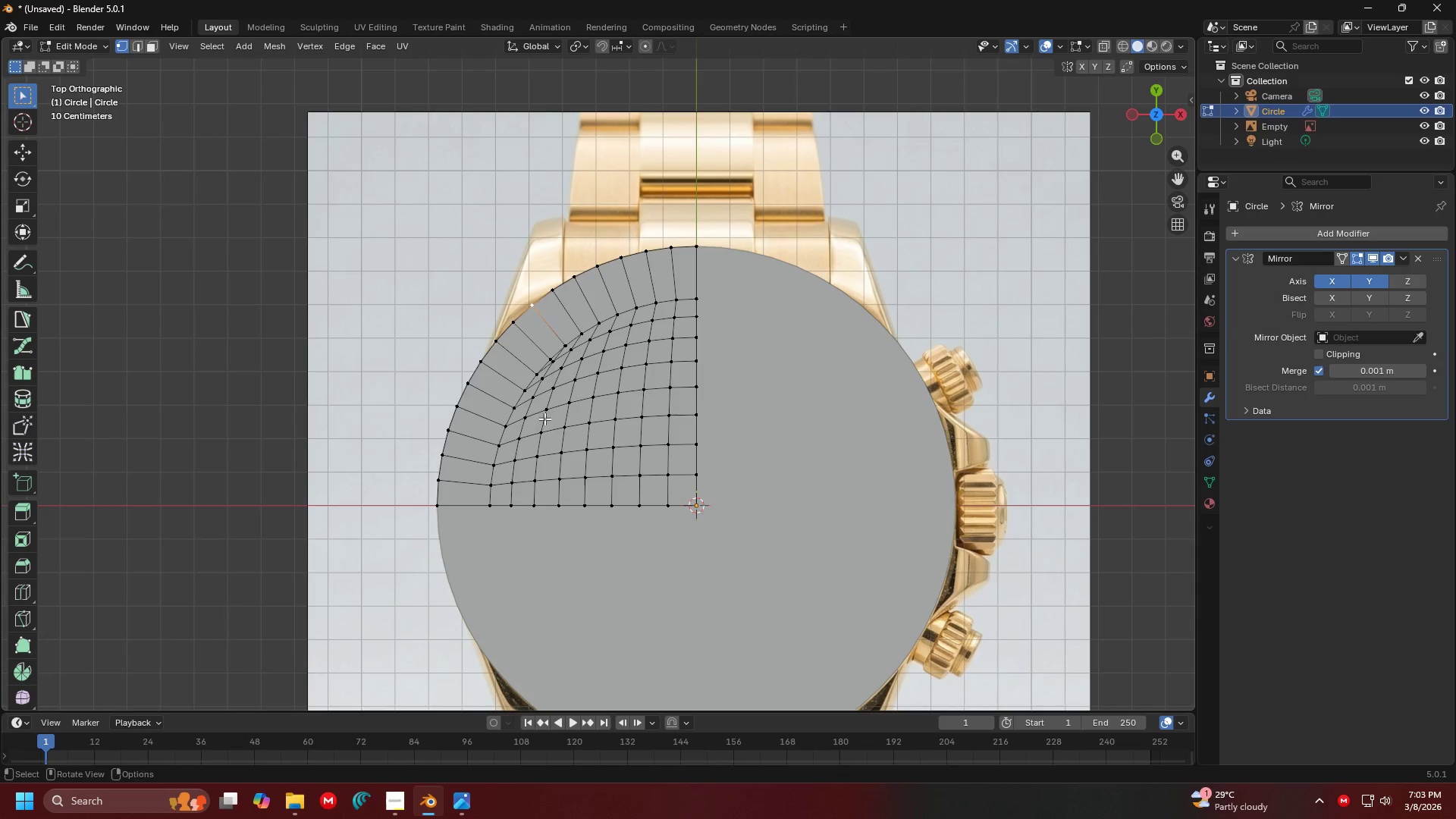 
hold_key(key=ShiftLeft, duration=0.5)
 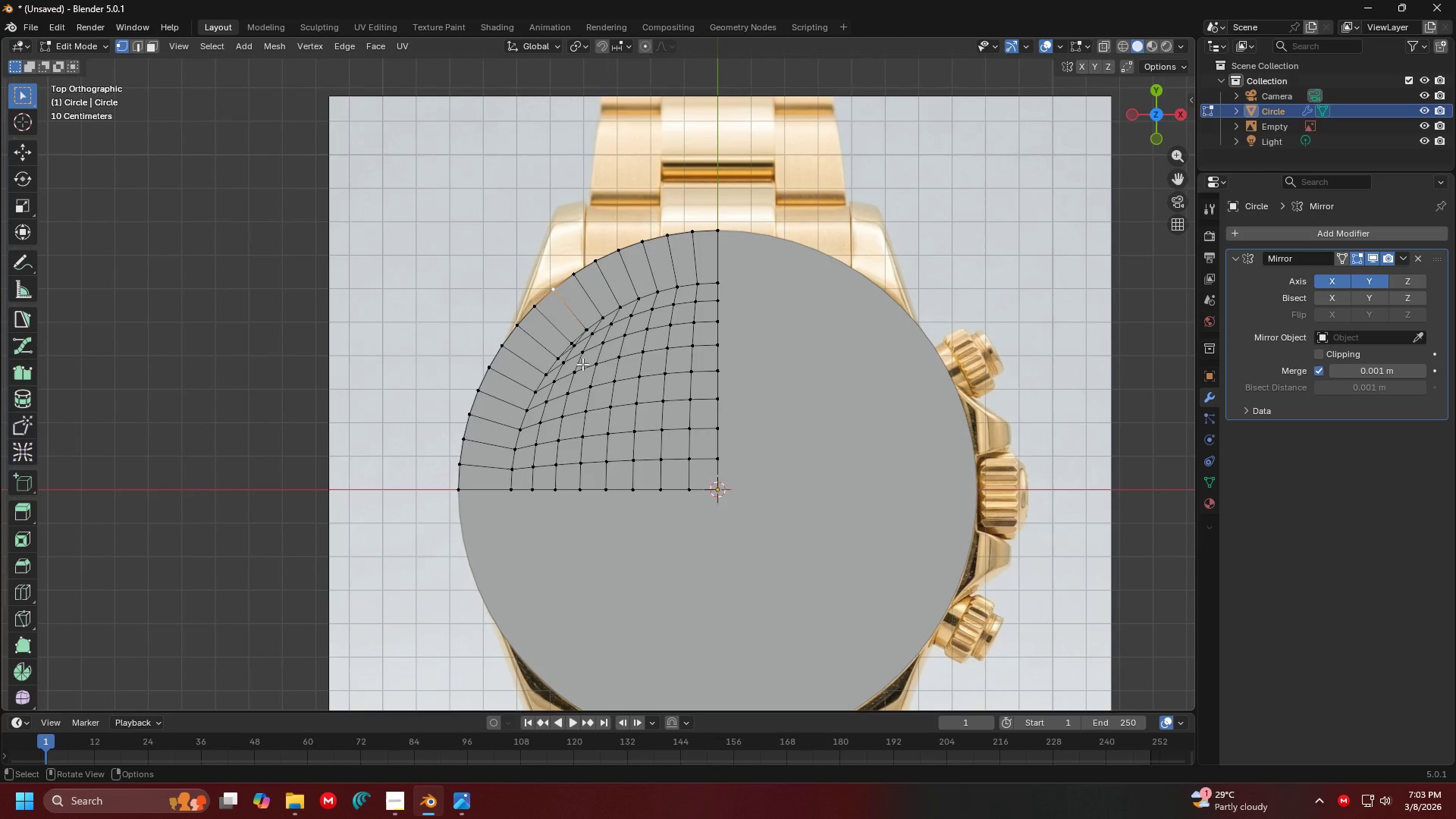 
key(Shift+ShiftLeft)
 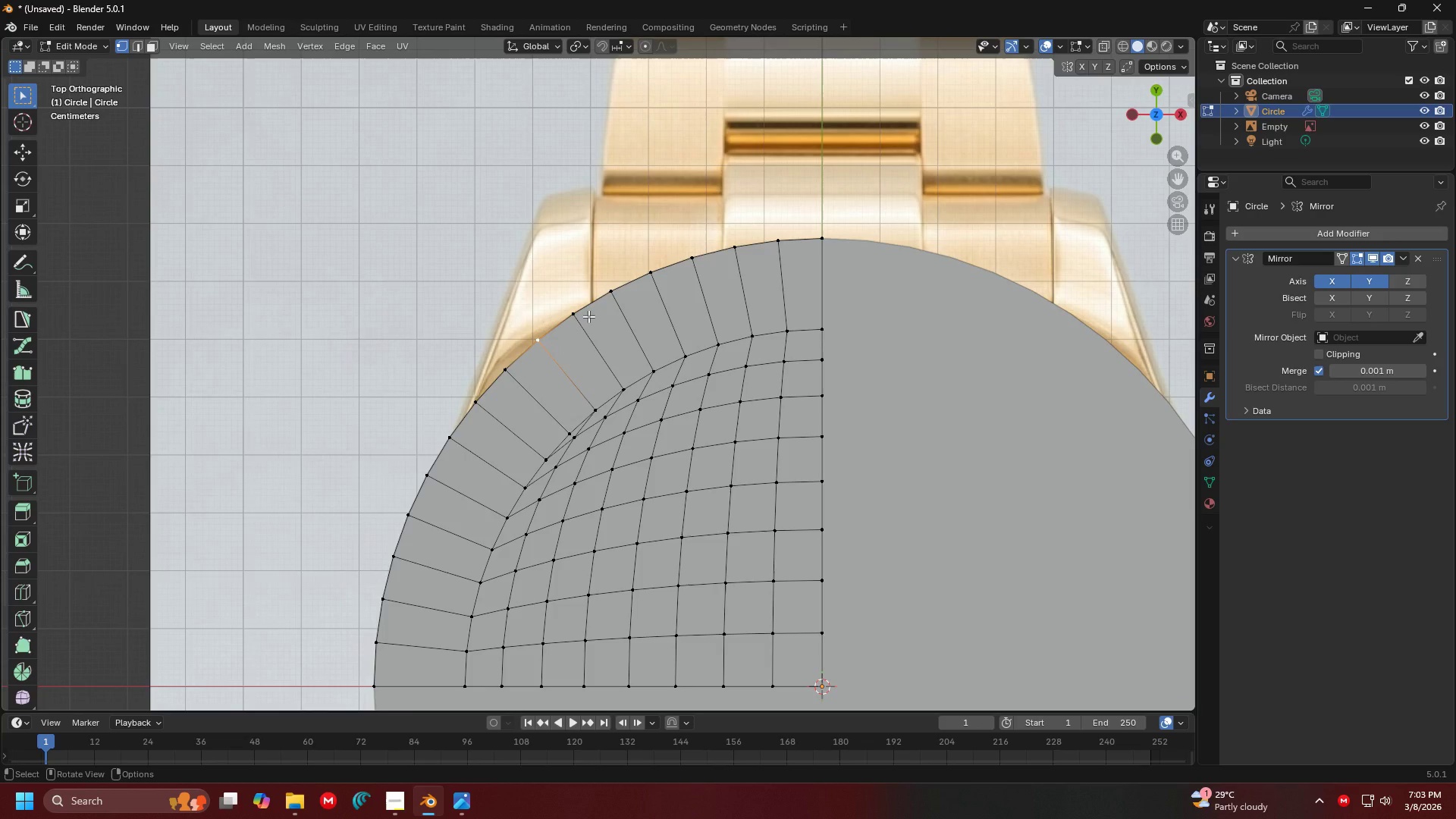 
scroll: coordinate [569, 336], scroll_direction: up, amount: 3.0
 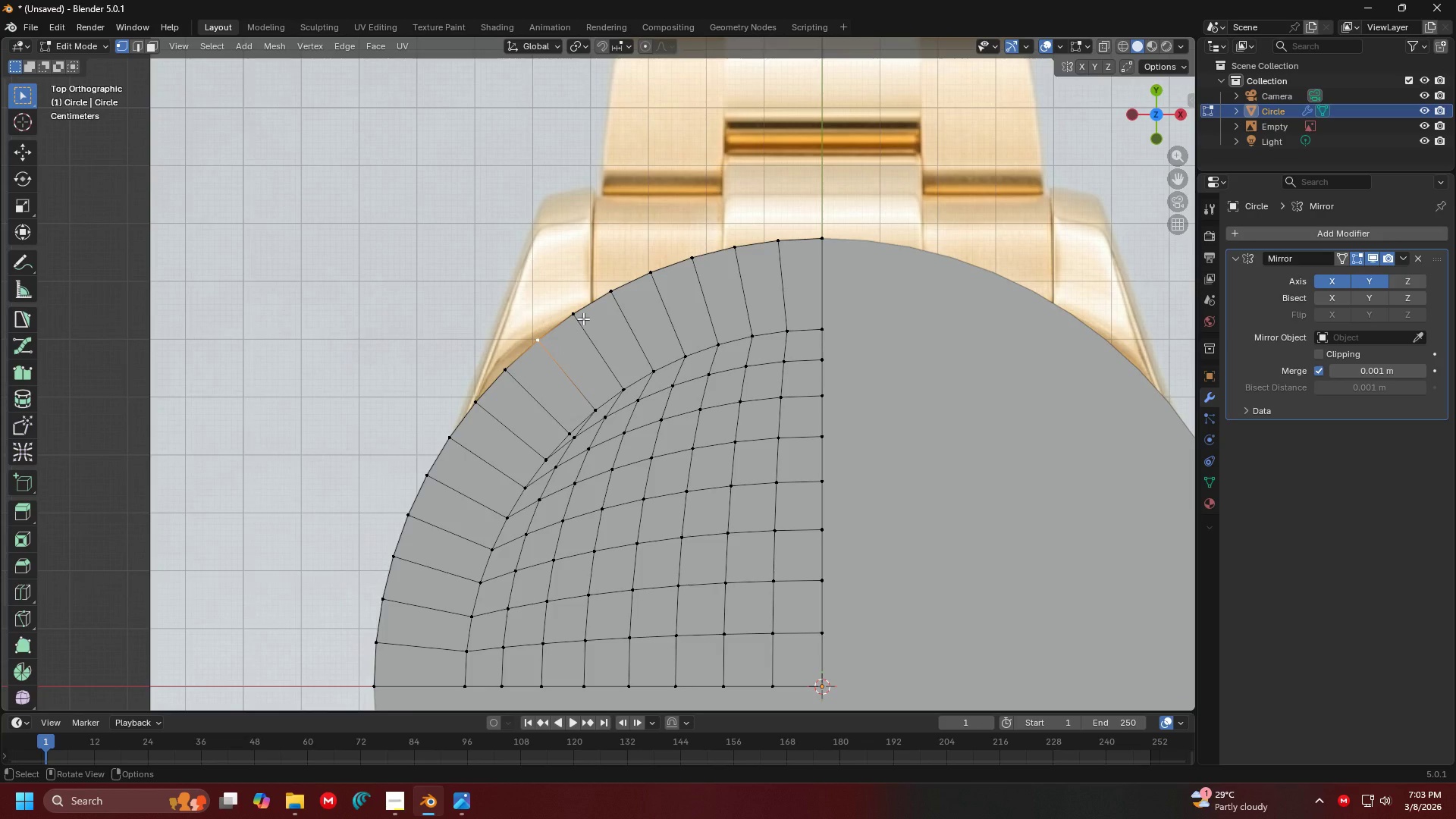 
left_click([581, 319])
 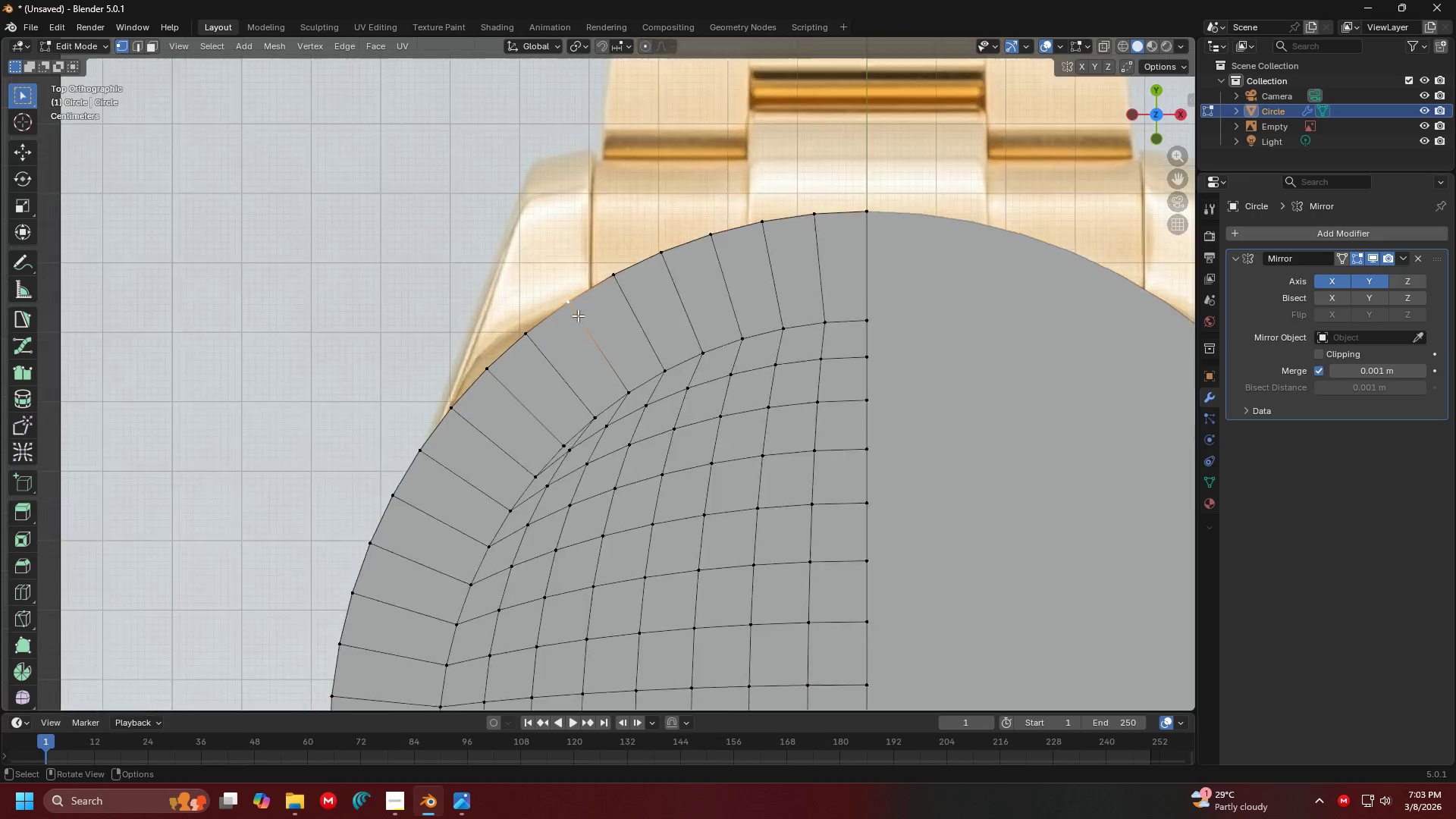 
hold_key(key=ShiftLeft, duration=0.36)
 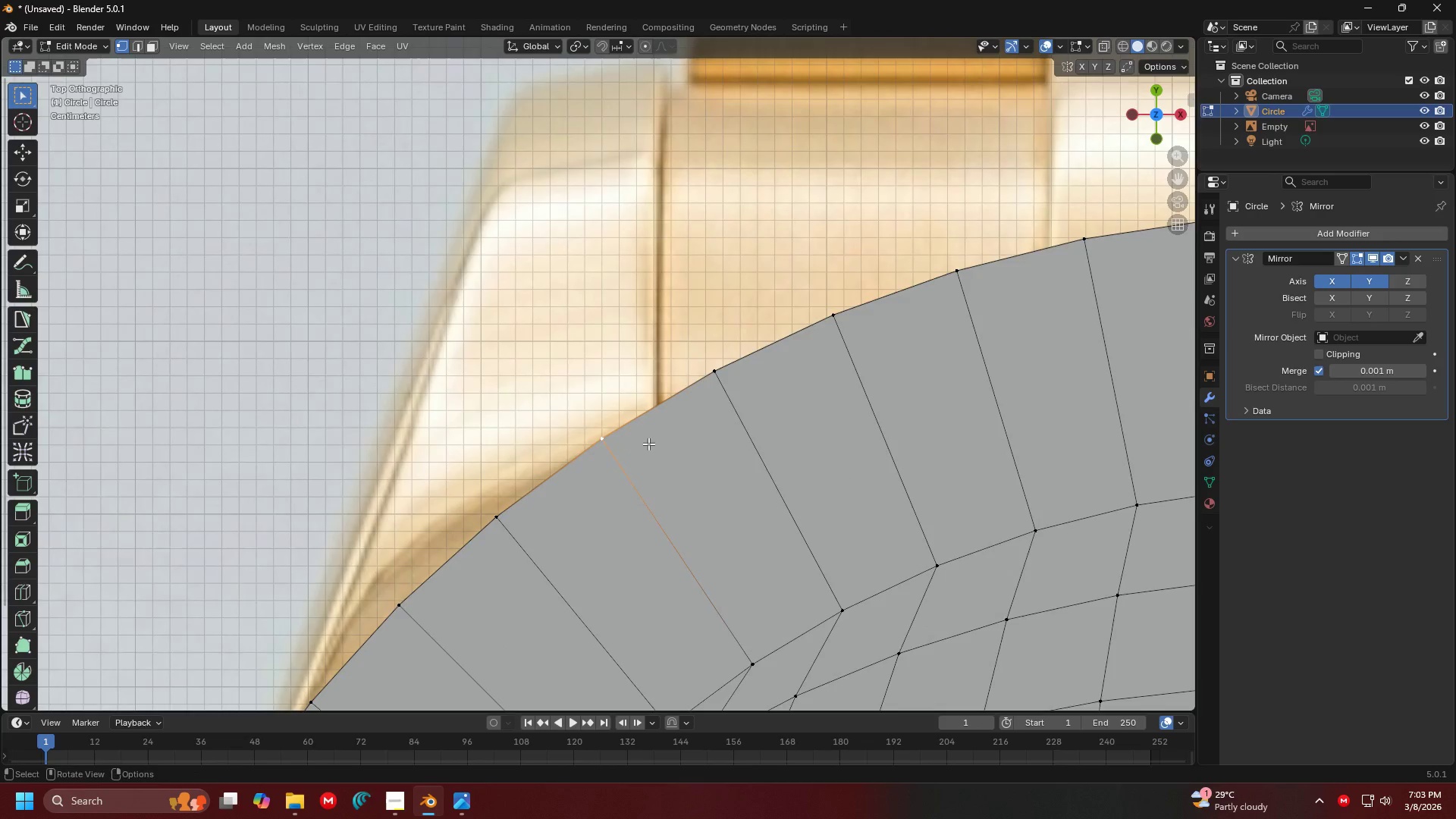 
type(gg)
 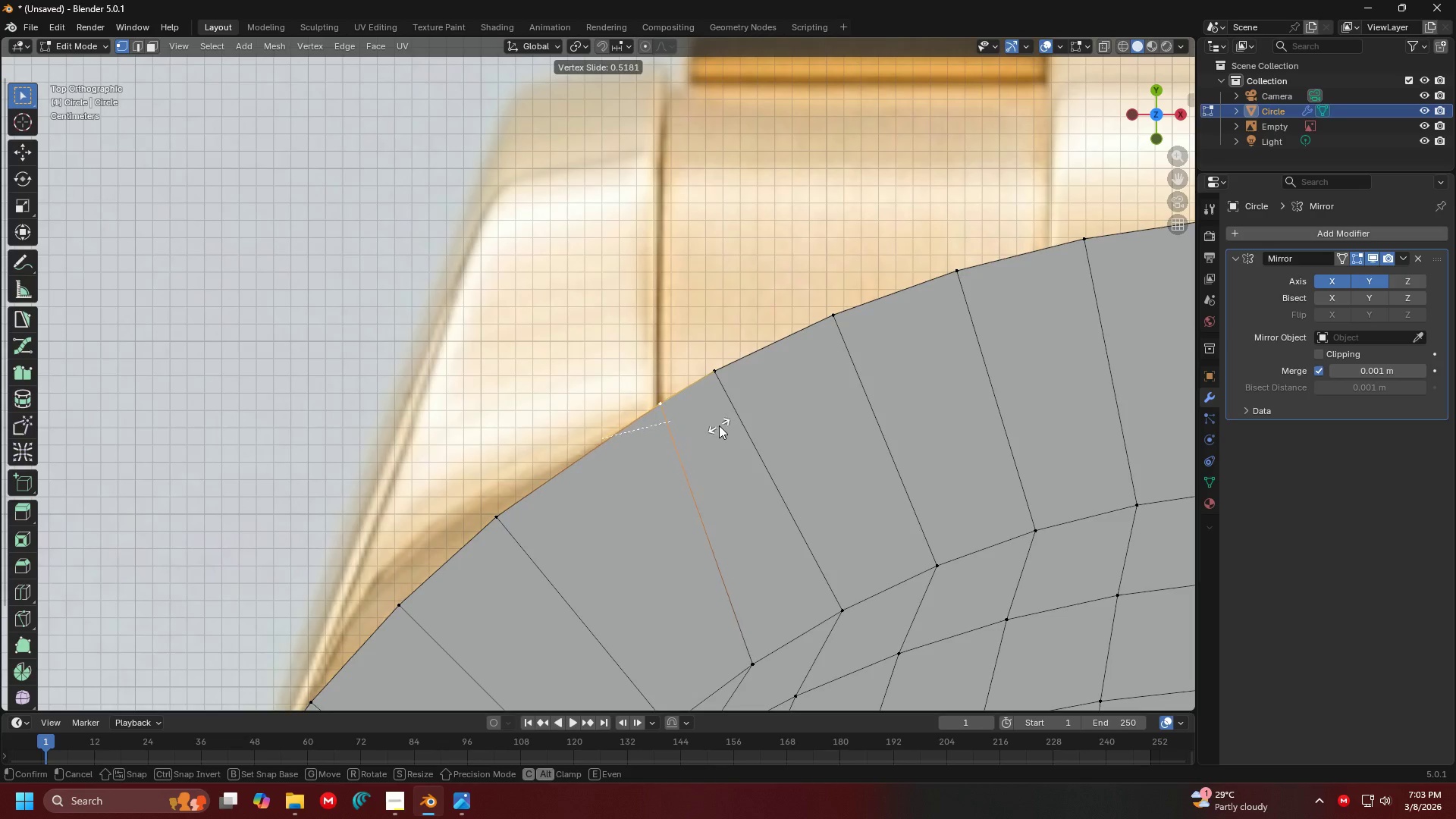 
scroll: coordinate [621, 447], scroll_direction: up, amount: 6.0
 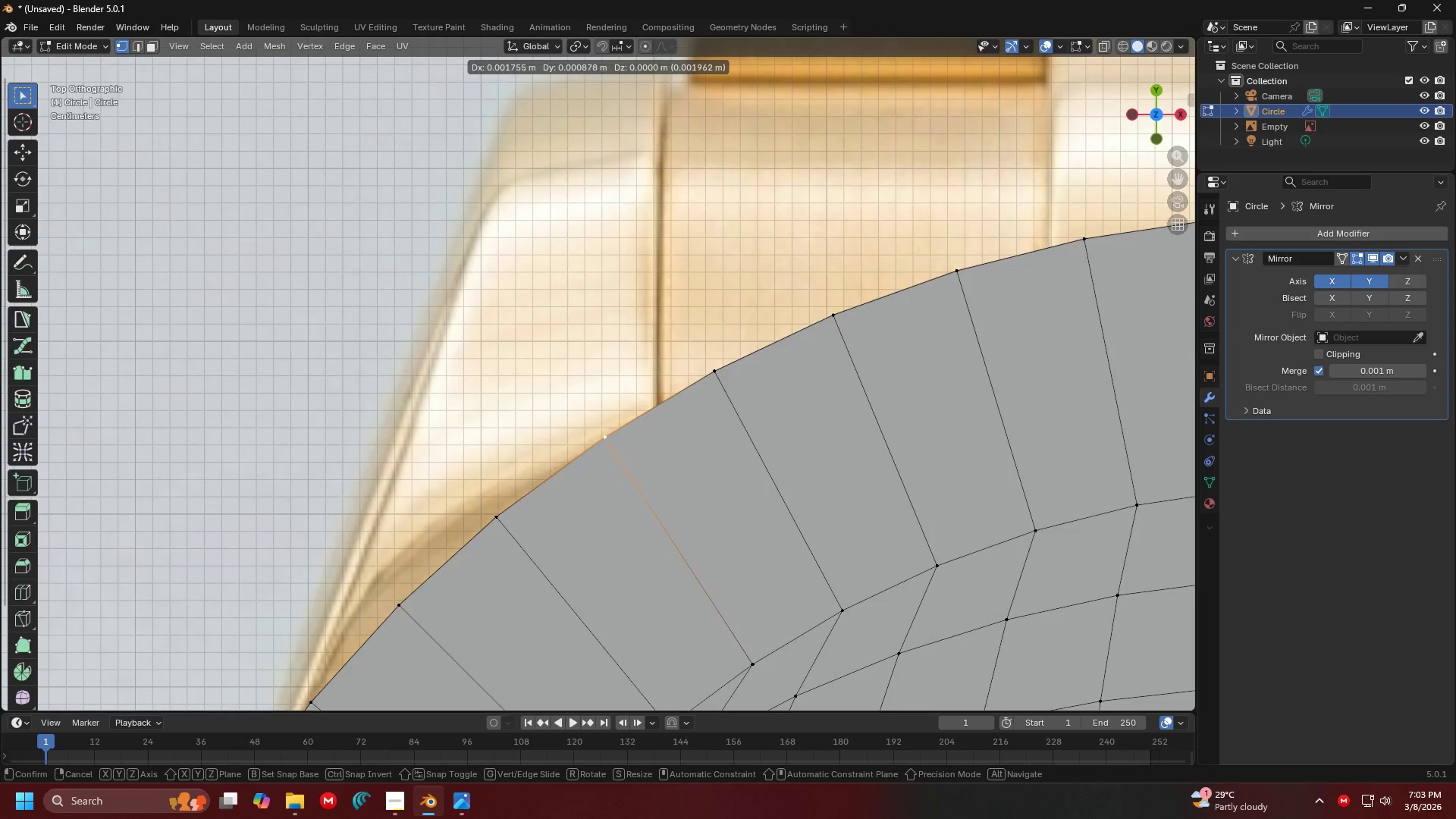 
left_click([717, 427])
 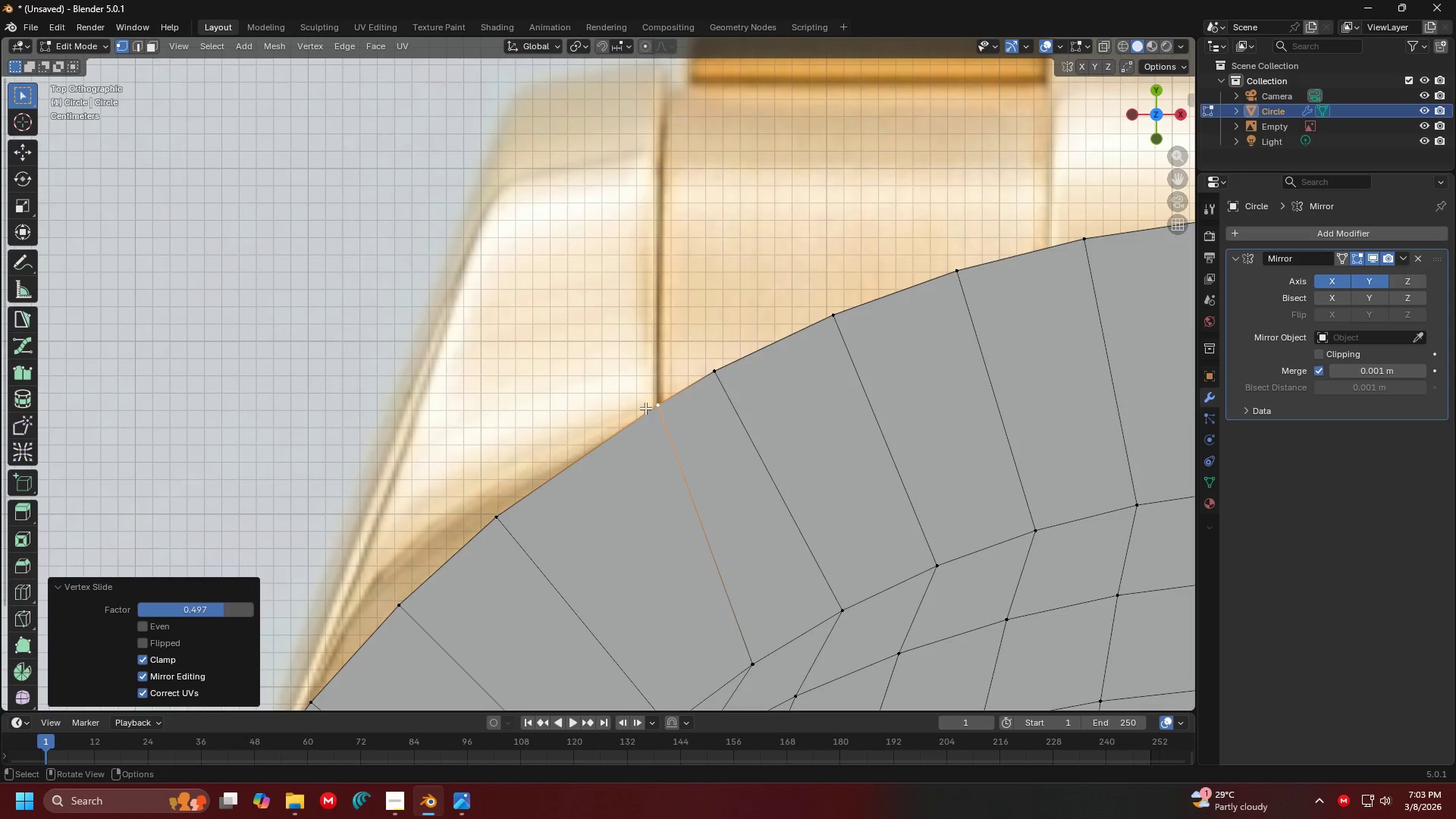 
left_click([642, 405])
 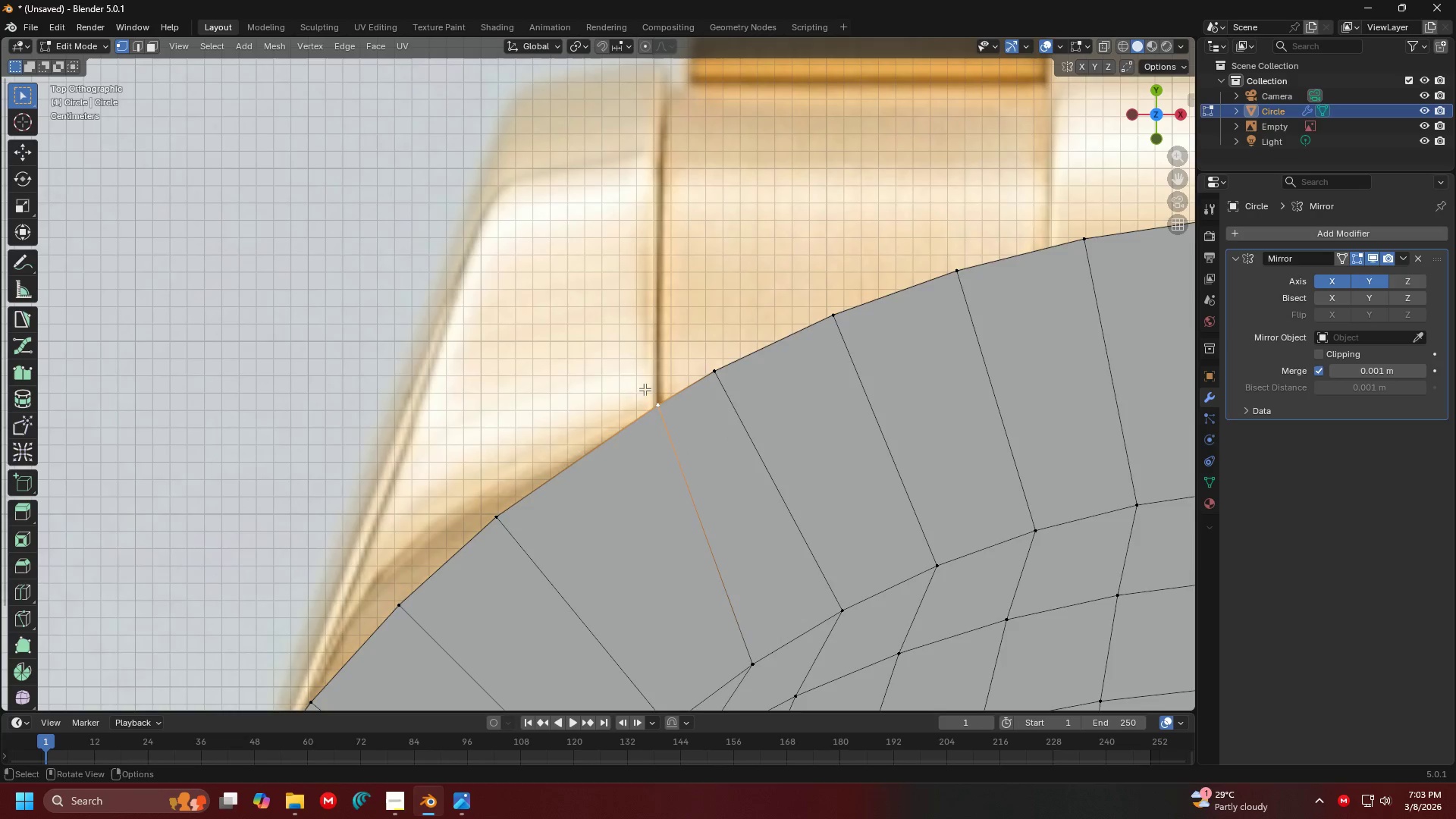 
hold_key(key=ShiftLeft, duration=0.45)
 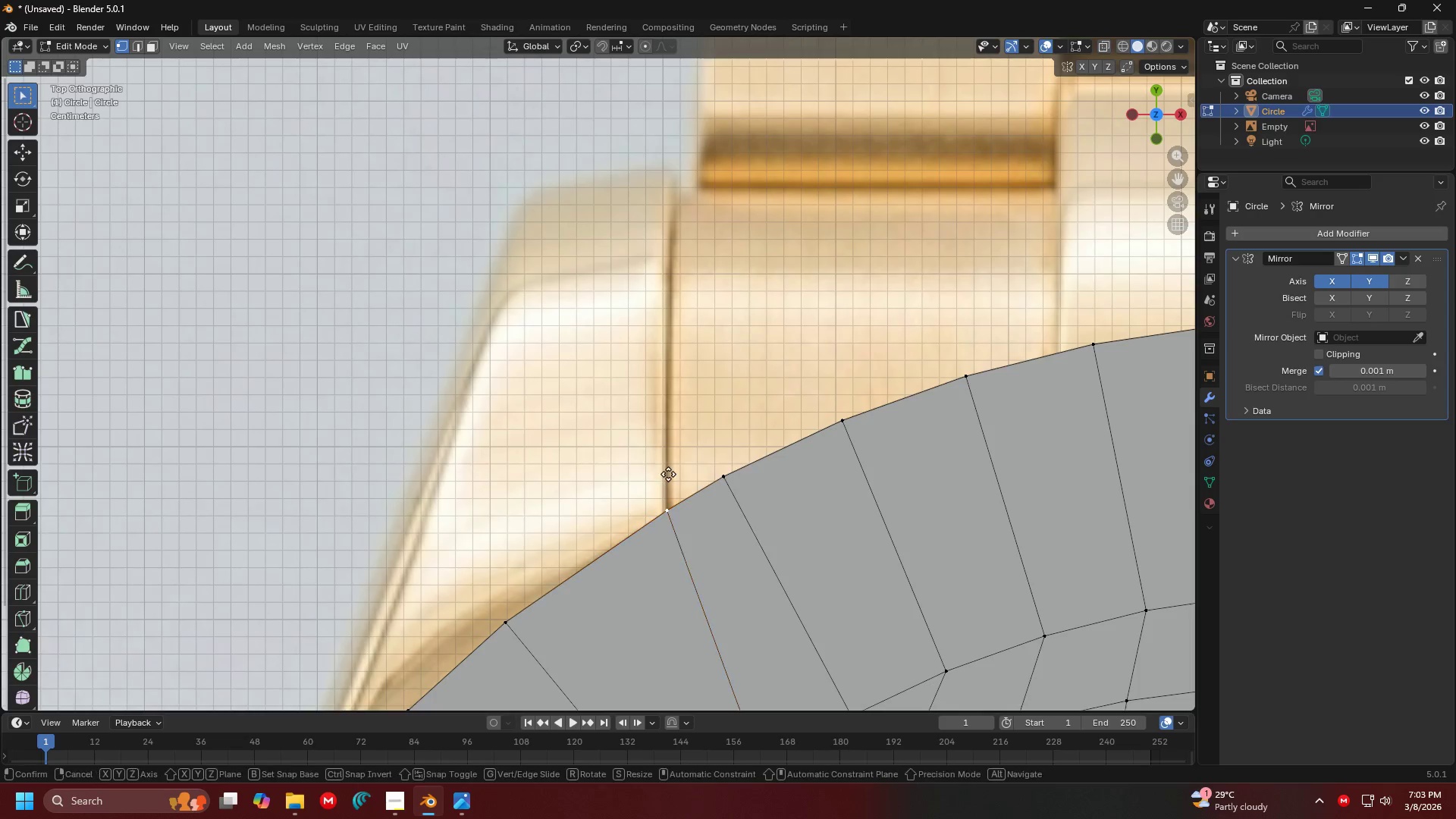 
key(E)
 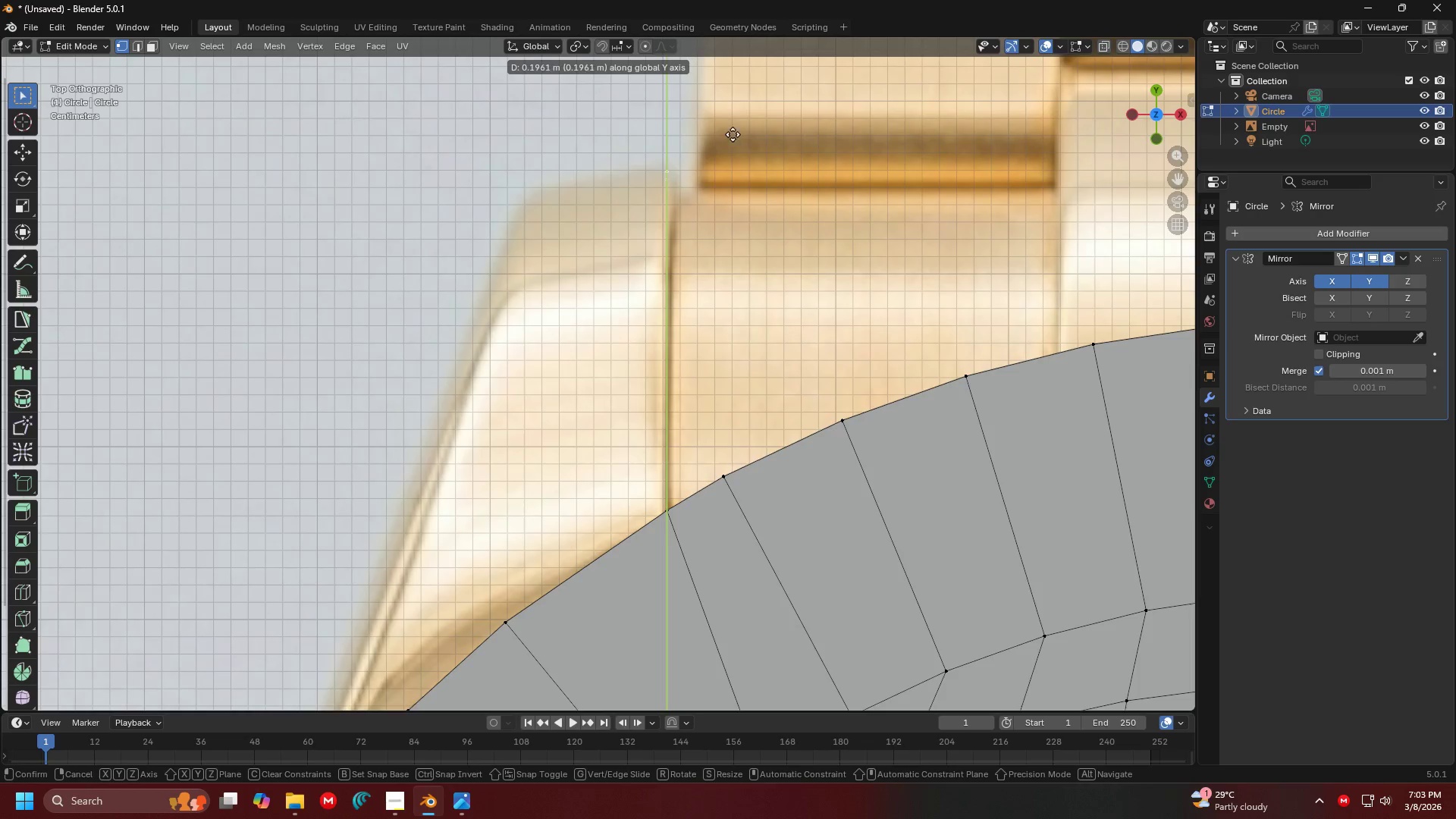 
left_click([736, 128])
 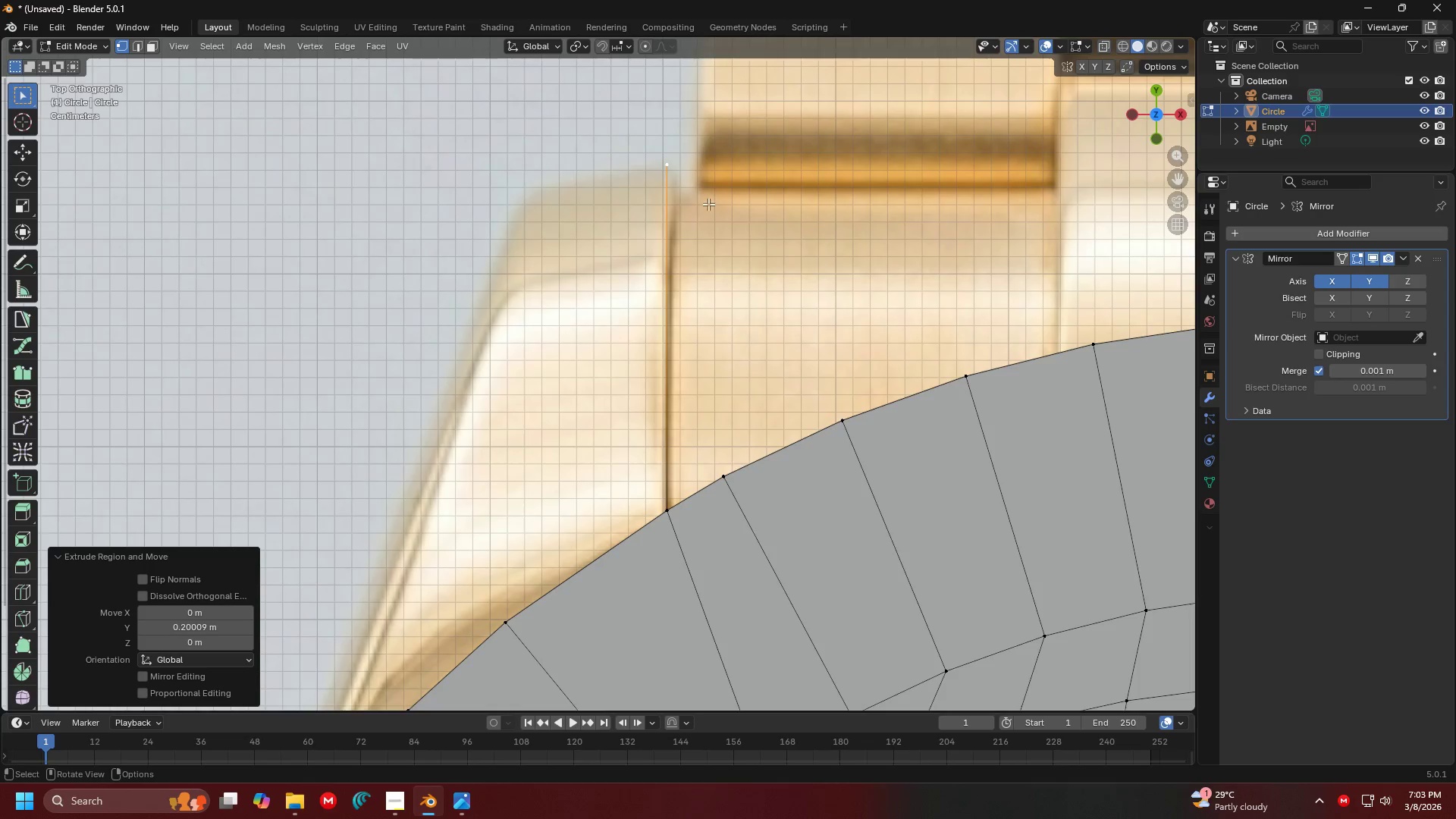 
hold_key(key=ShiftLeft, duration=1.22)
scroll: coordinate [639, 301], scroll_direction: down, amount: 3.0
 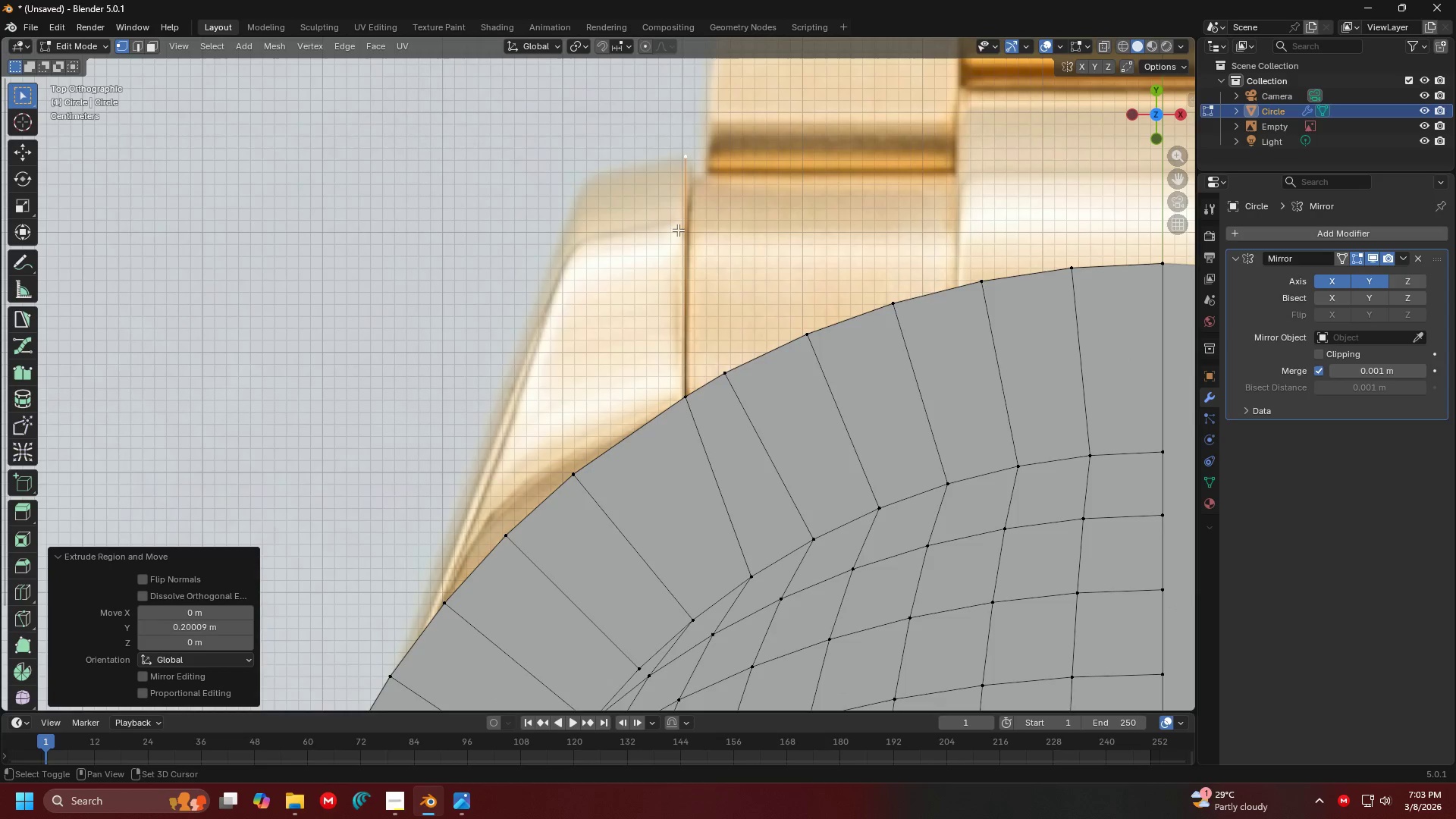 
hold_key(key=ShiftLeft, duration=0.39)
scroll: coordinate [466, 542], scroll_direction: down, amount: 1.0
 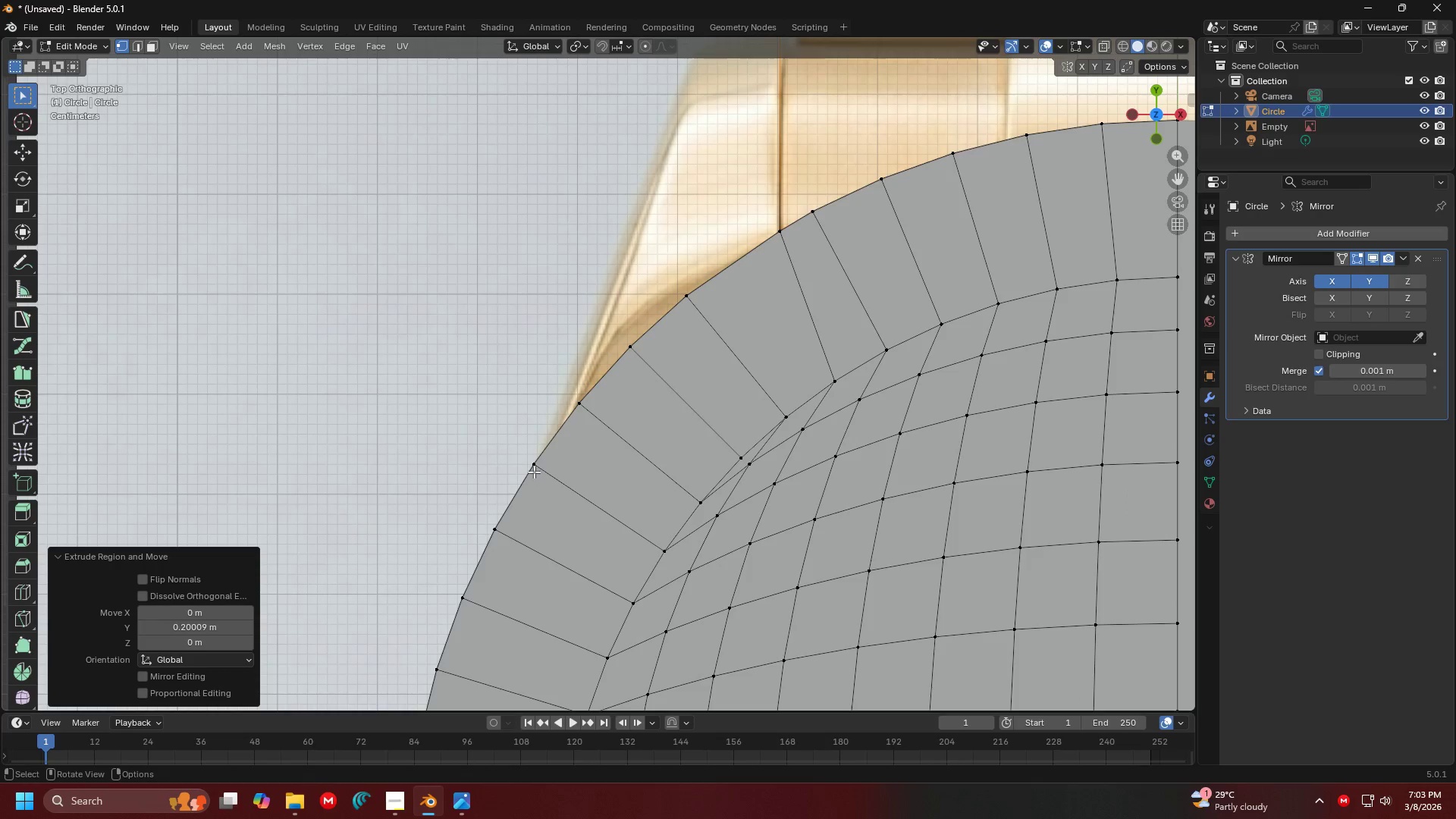 
left_click([533, 471])
 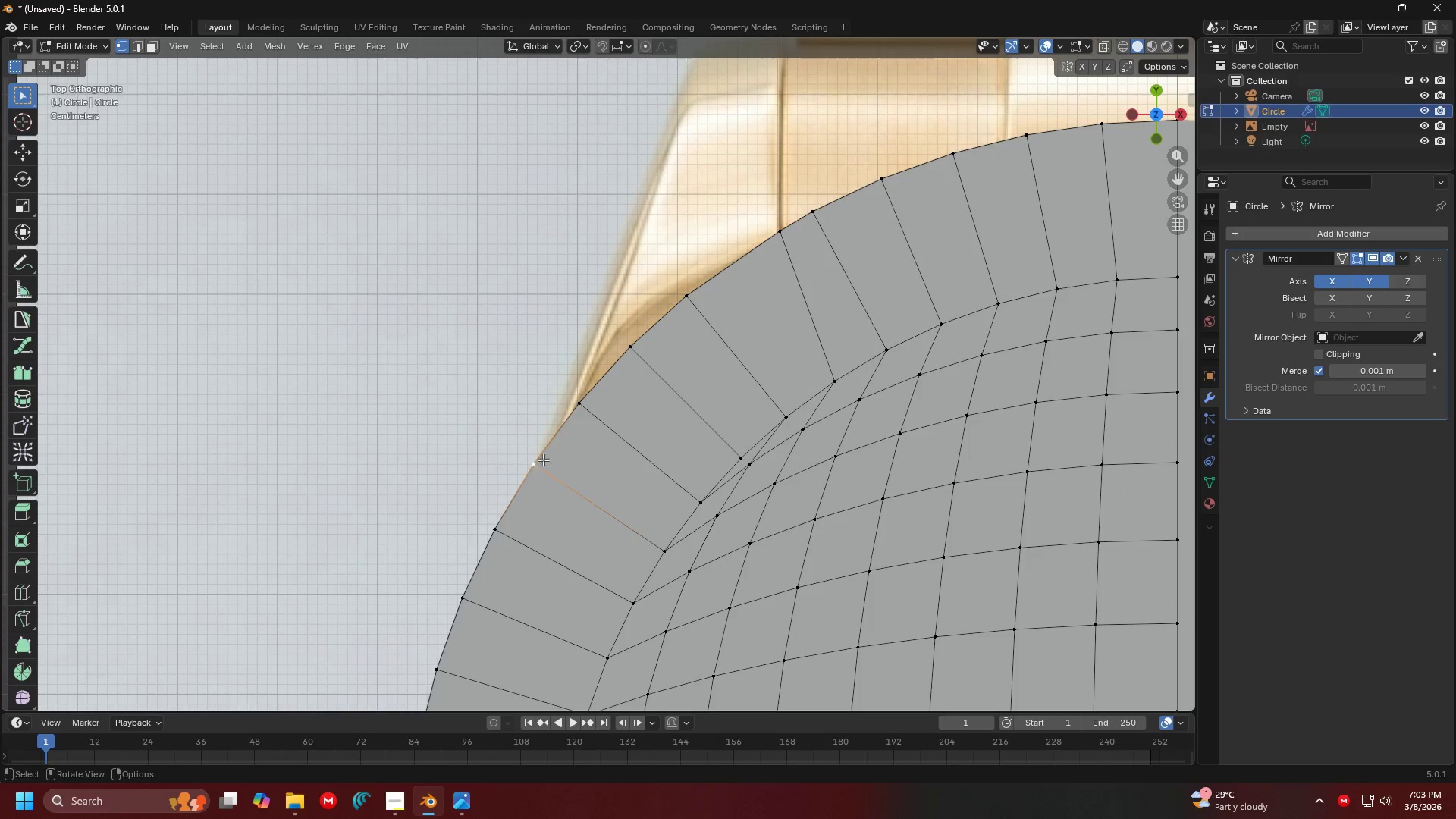 
hold_key(key=ShiftLeft, duration=0.69)
 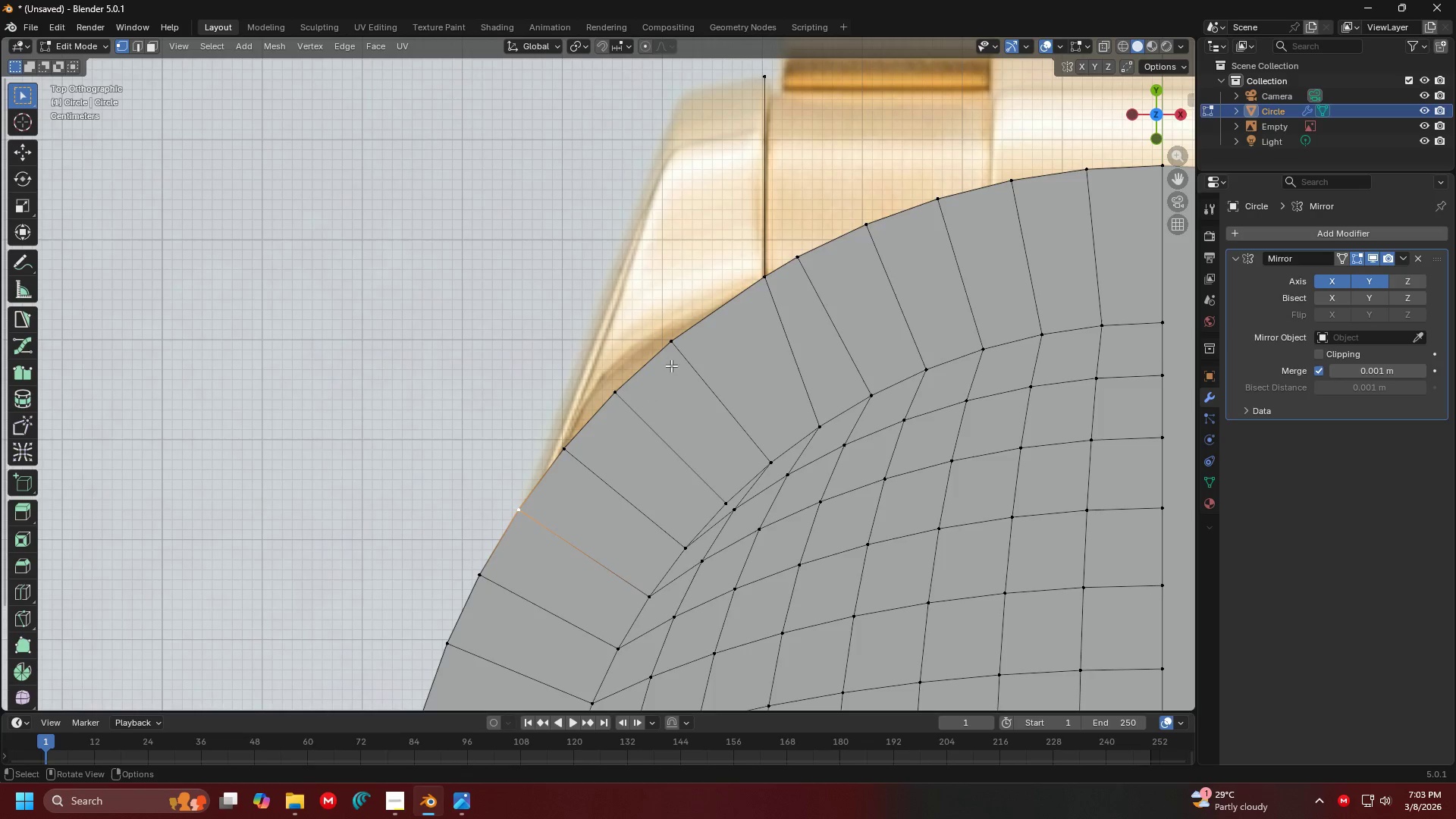 
hold_key(key=ControlLeft, duration=0.8)
 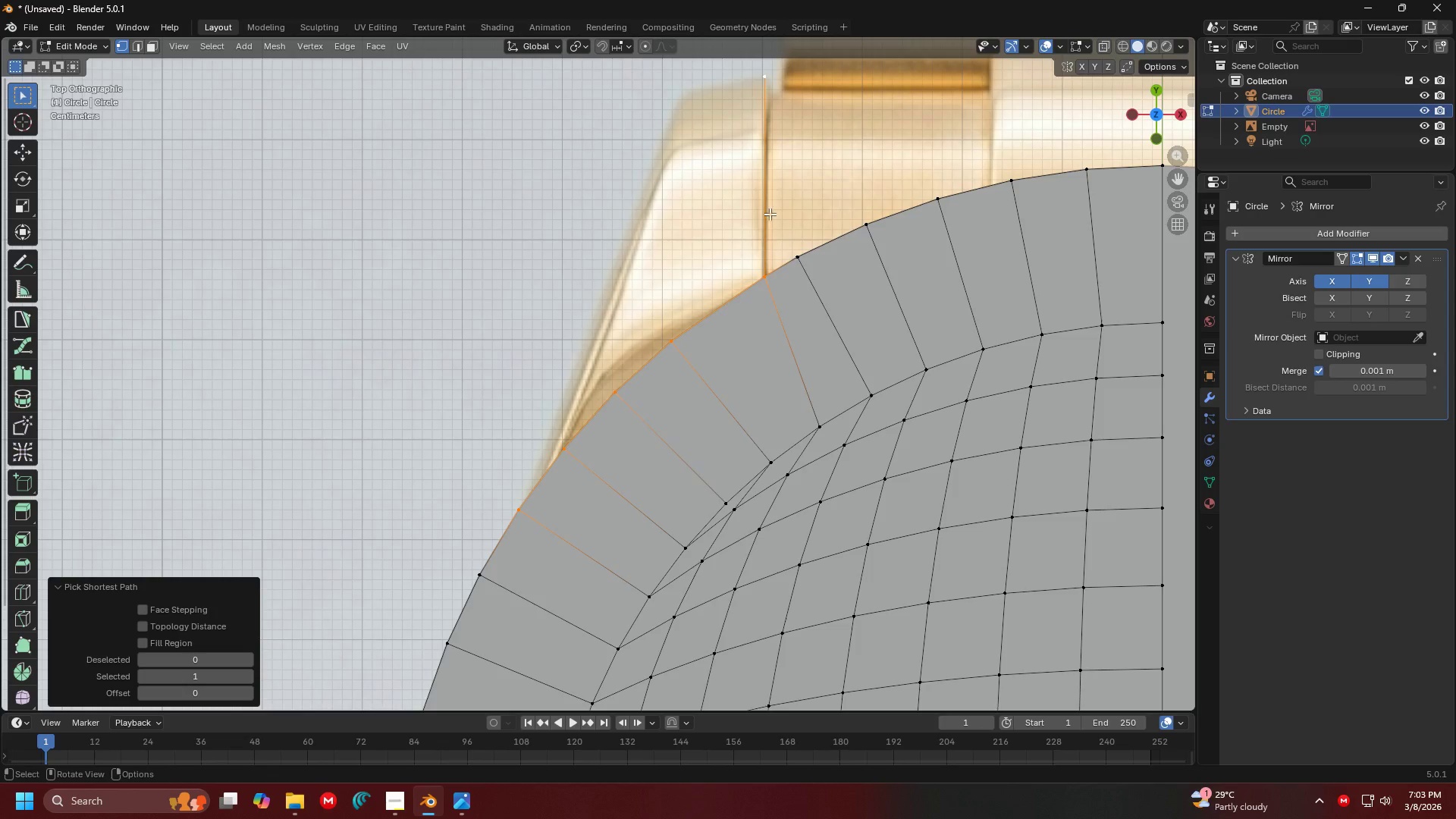 
hold_key(key=ShiftLeft, duration=1.5)
 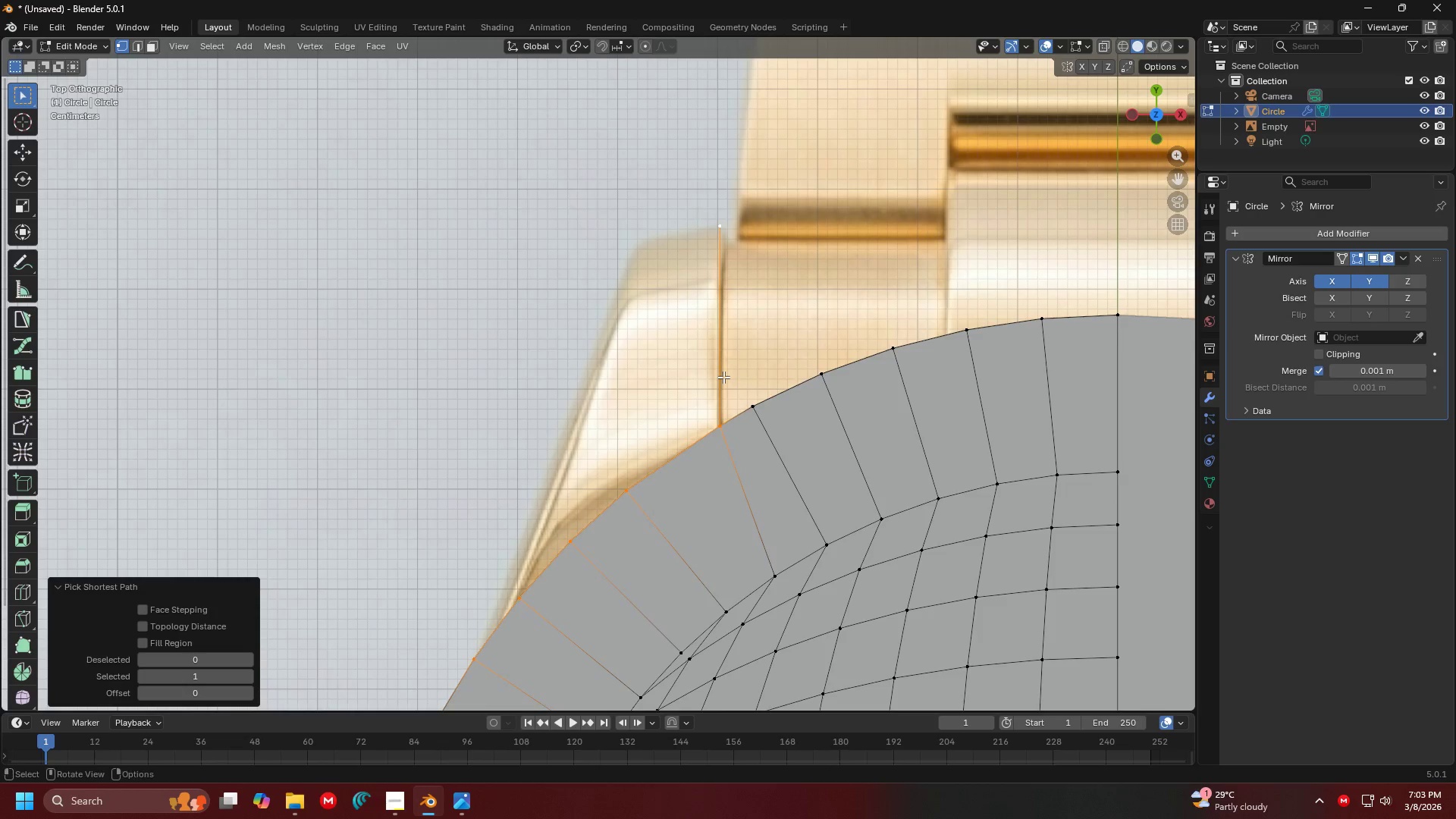 
hold_key(key=ShiftLeft, duration=0.58)
 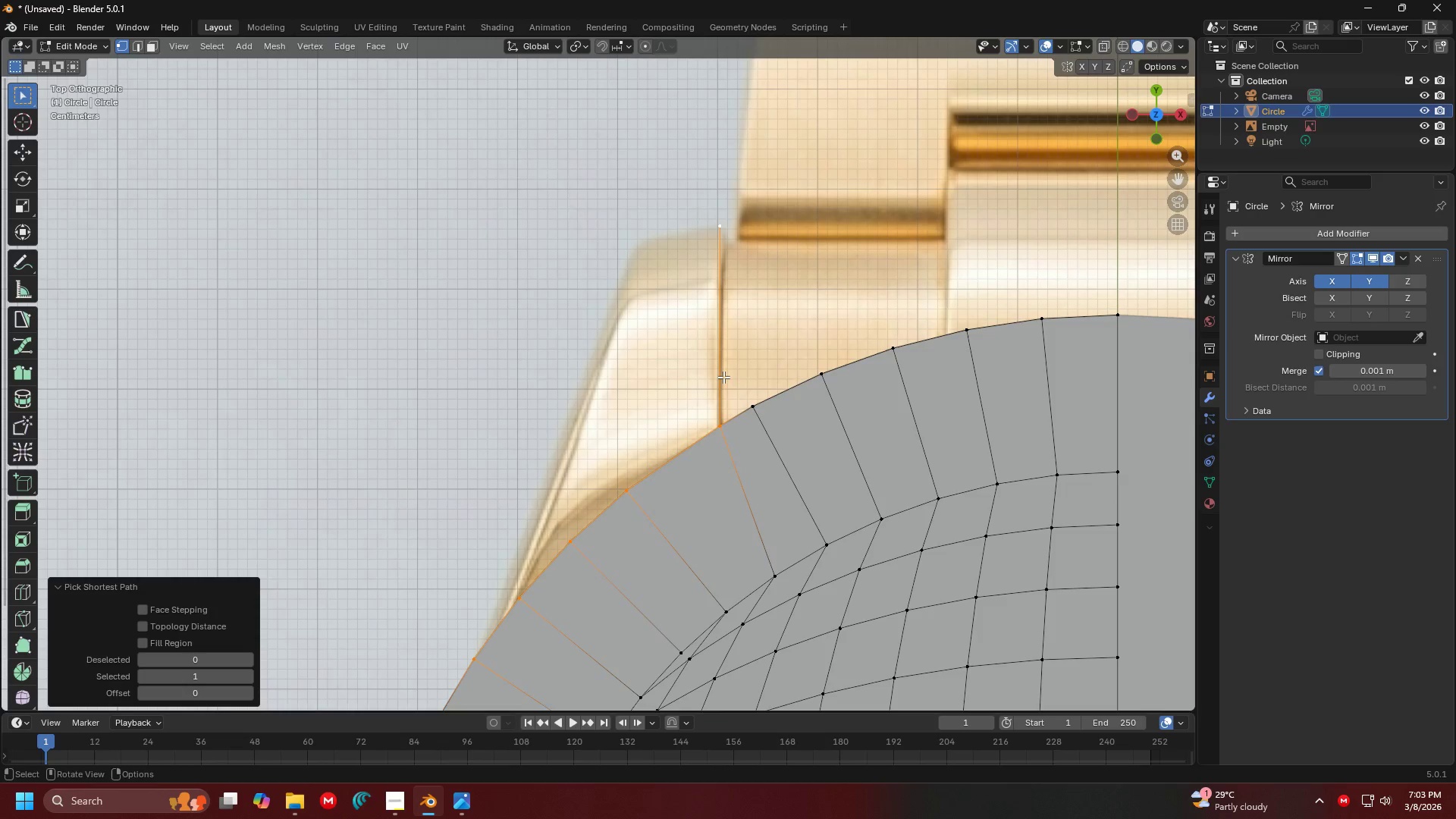 
hold_key(key=ShiftLeft, duration=1.12)
 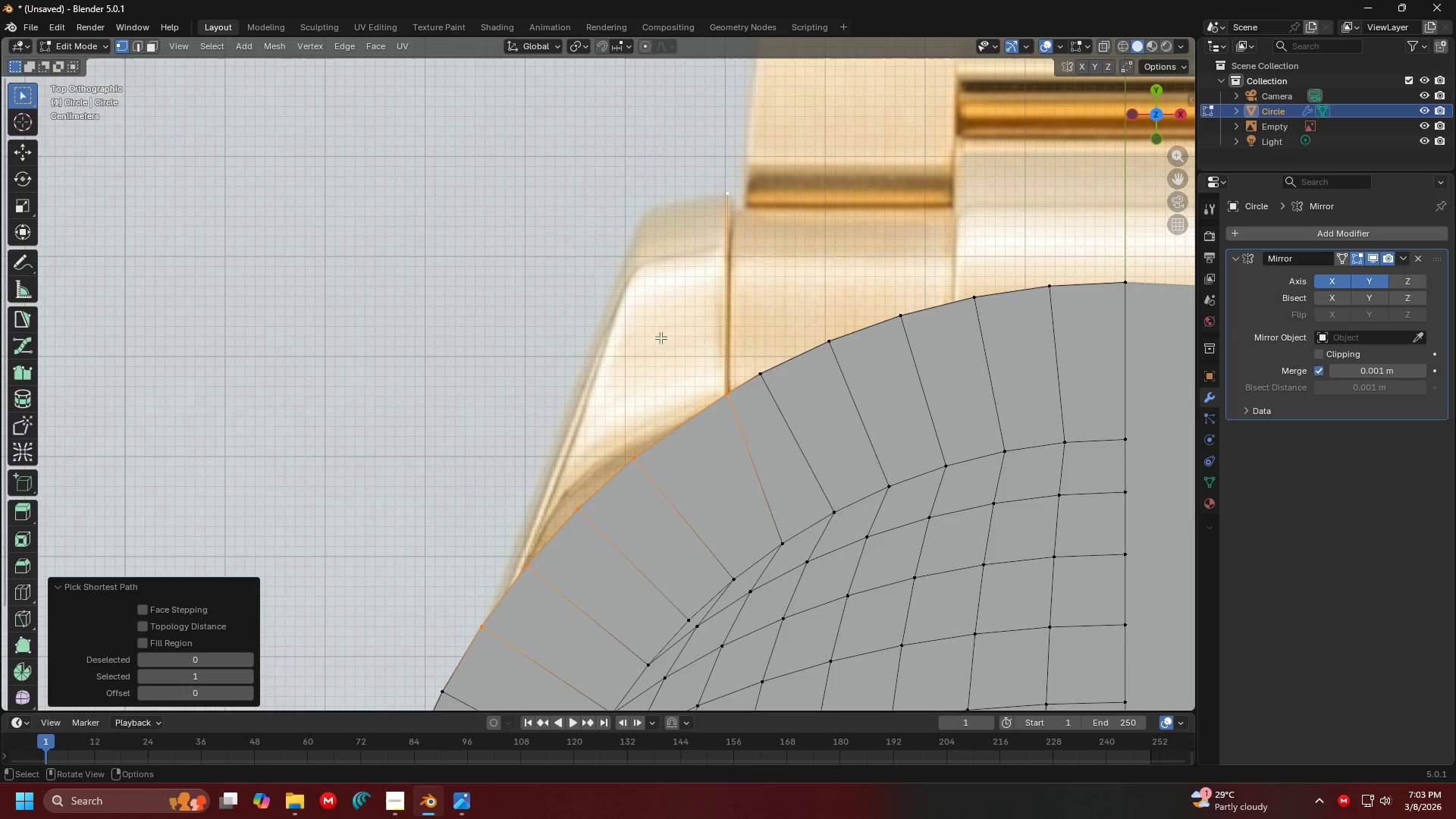 
key(E)
 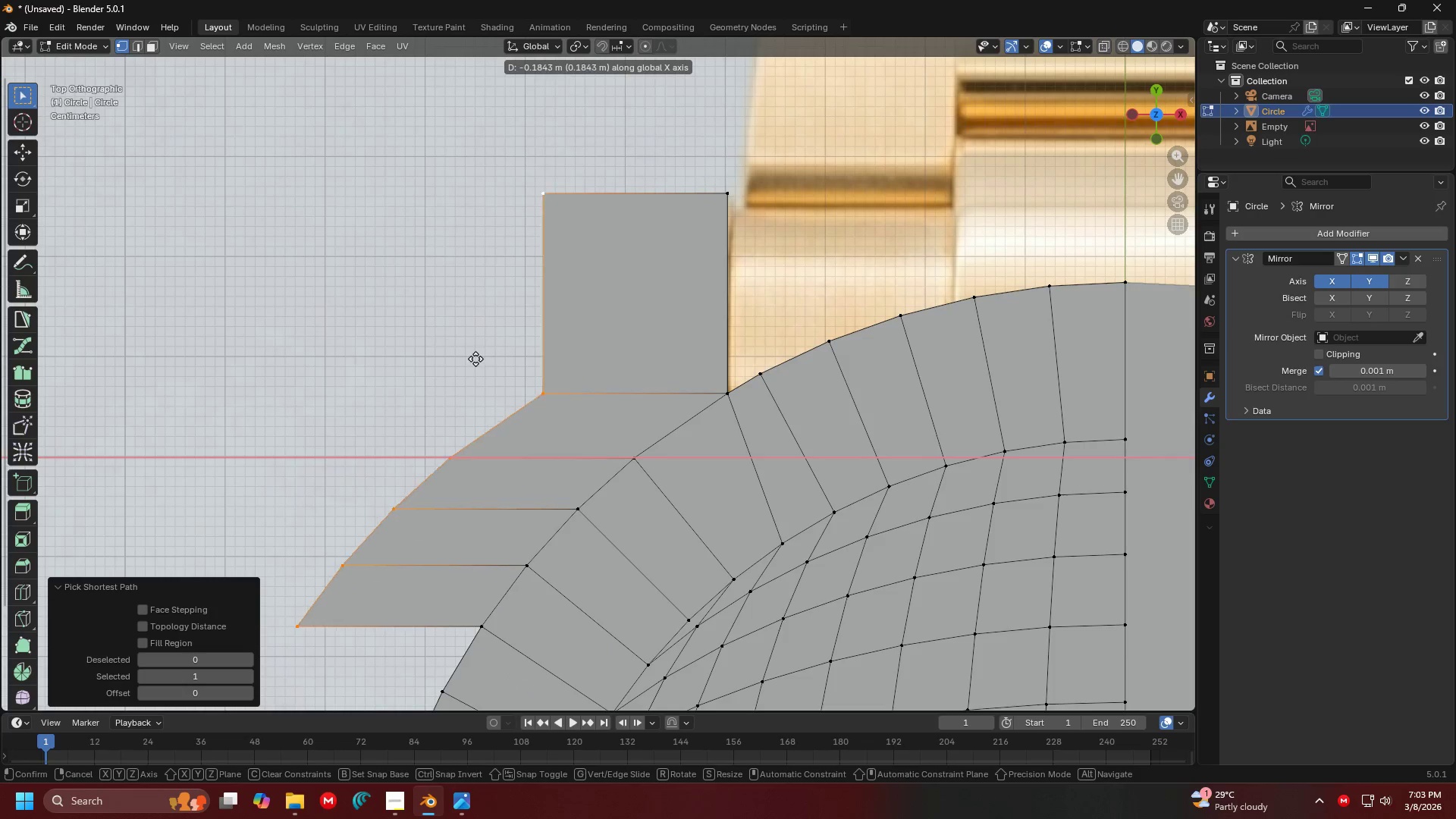 
left_click([463, 362])
 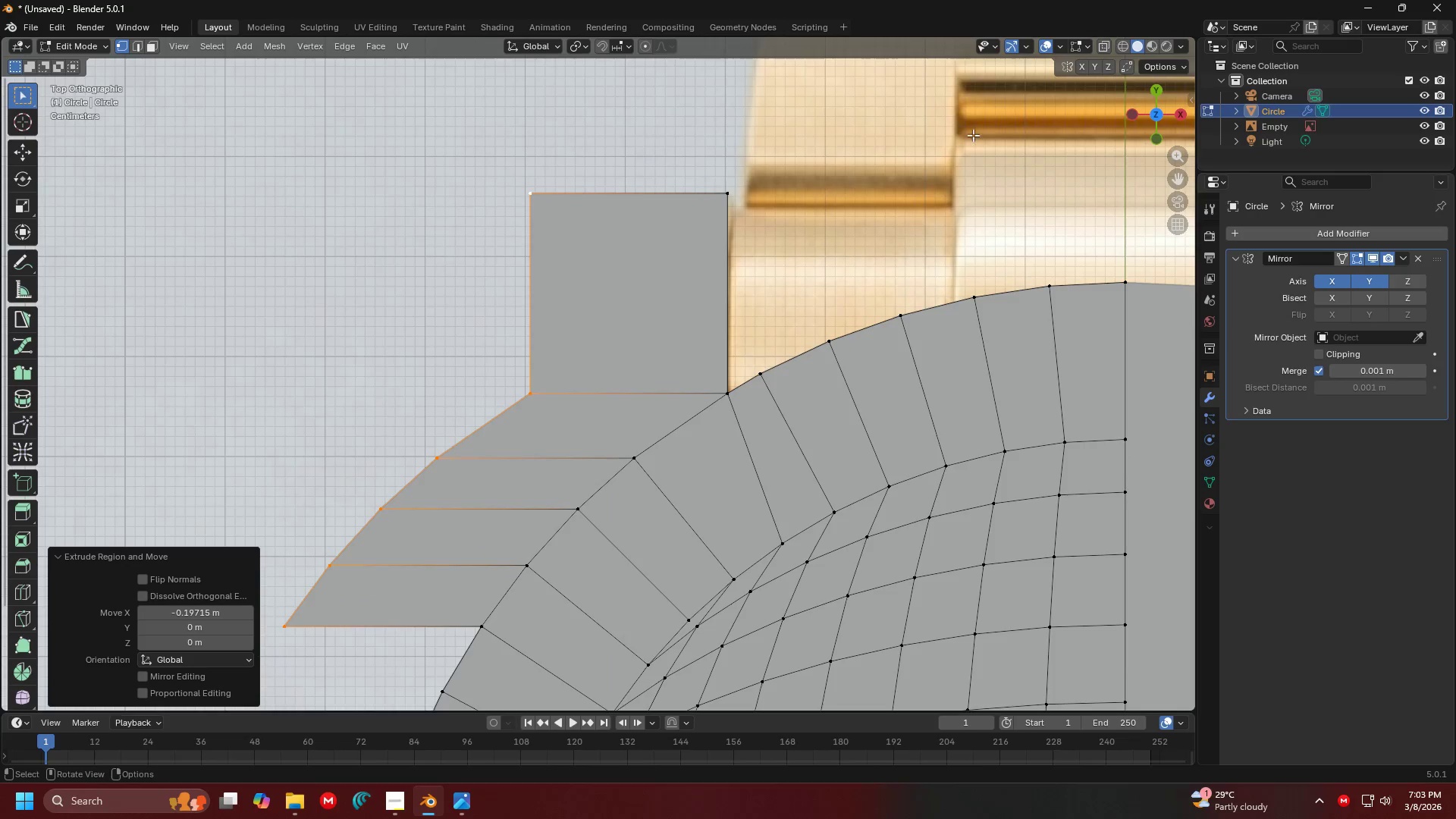 
left_click([1103, 46])
 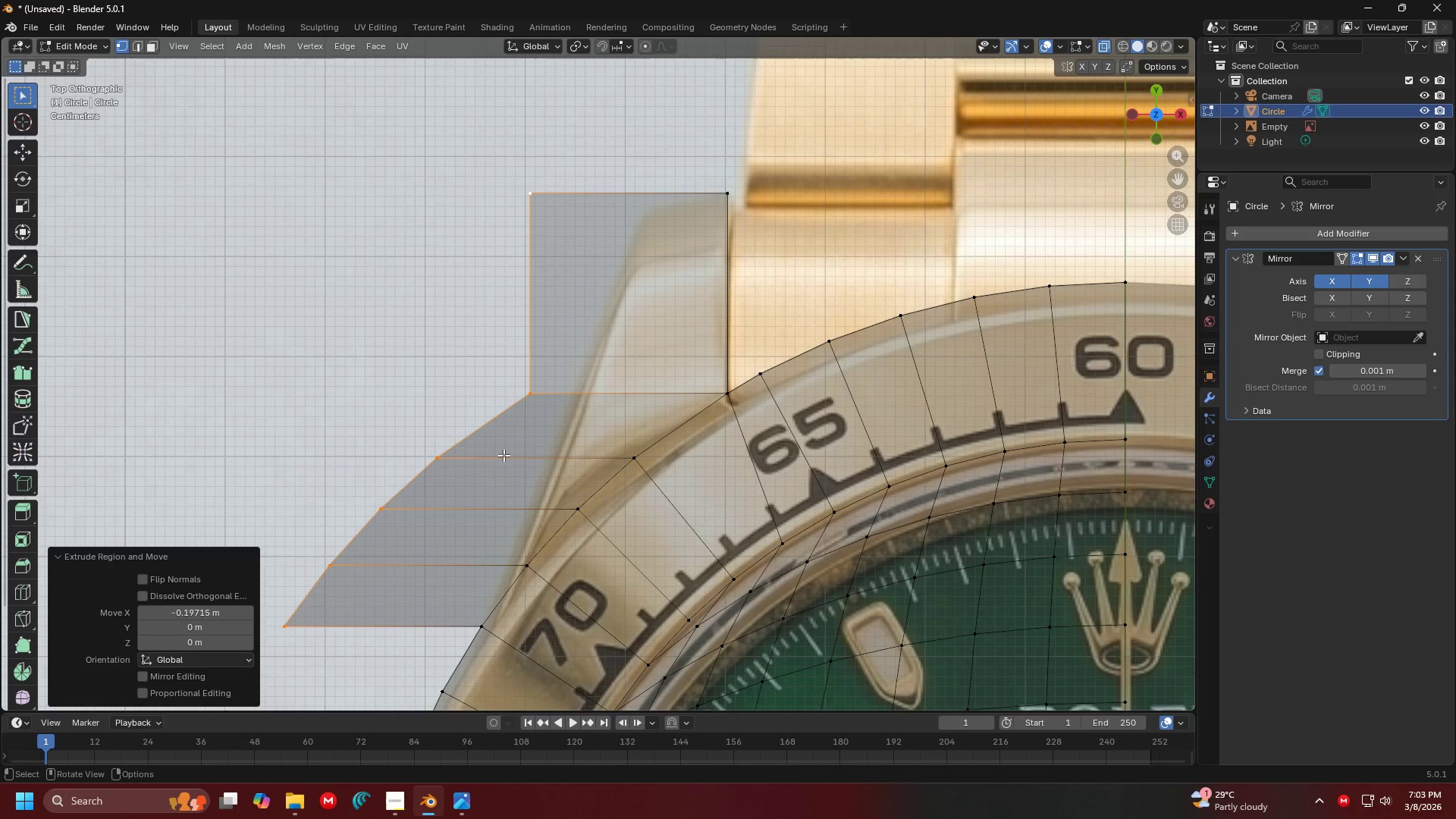 
key(Shift+ShiftLeft)
 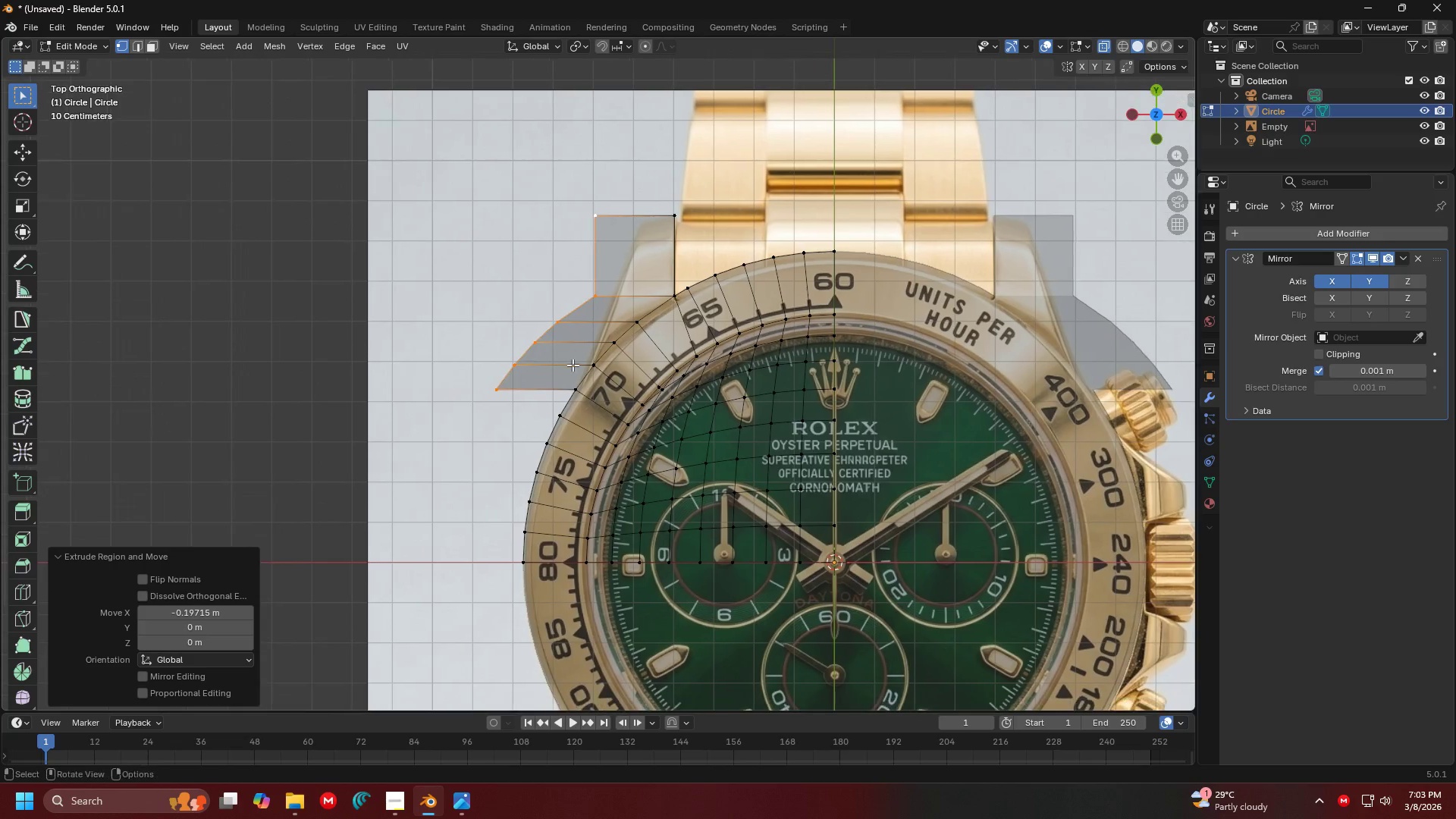 
scroll: coordinate [538, 464], scroll_direction: down, amount: 5.0
 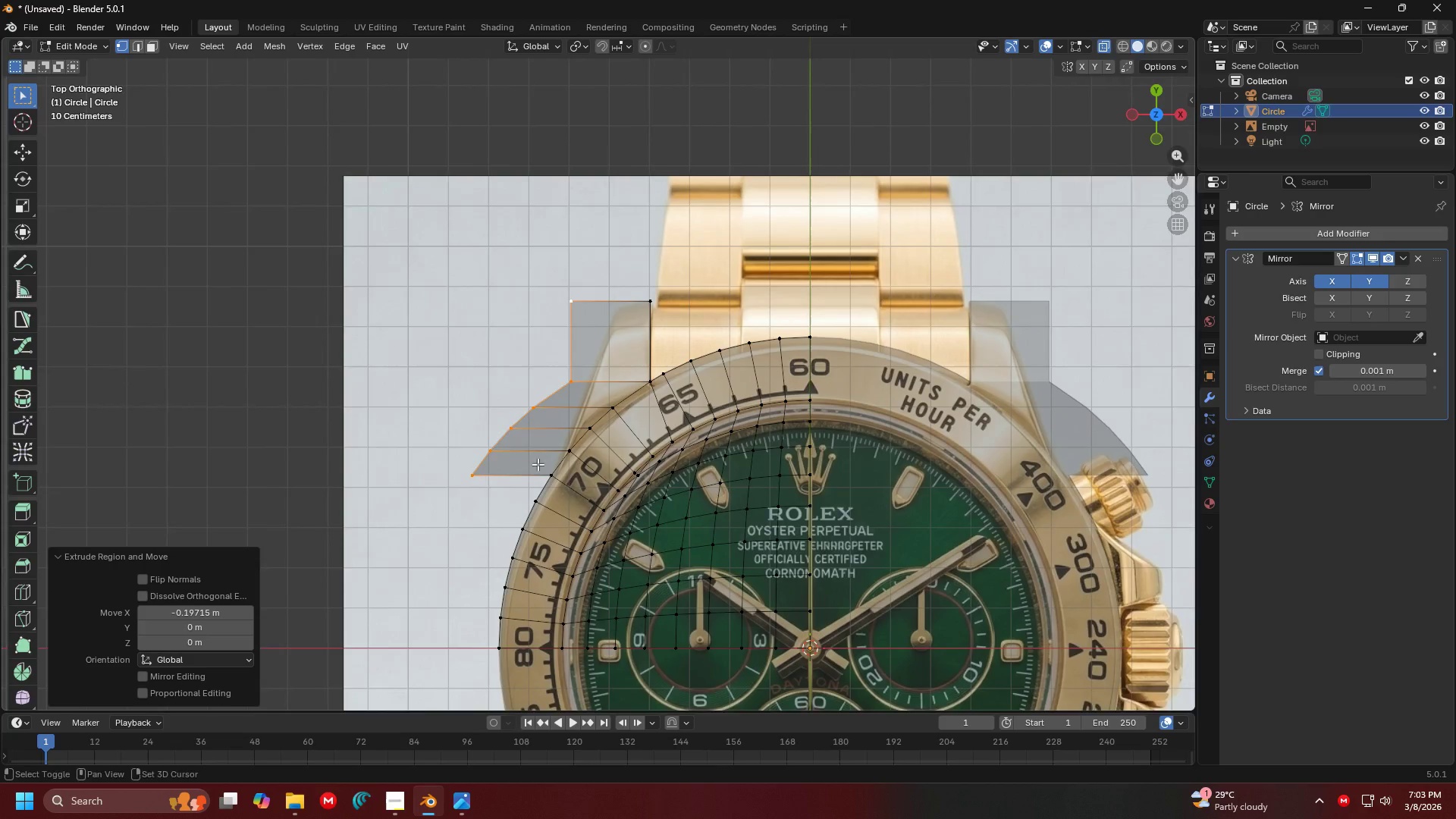 
key(Tab)
 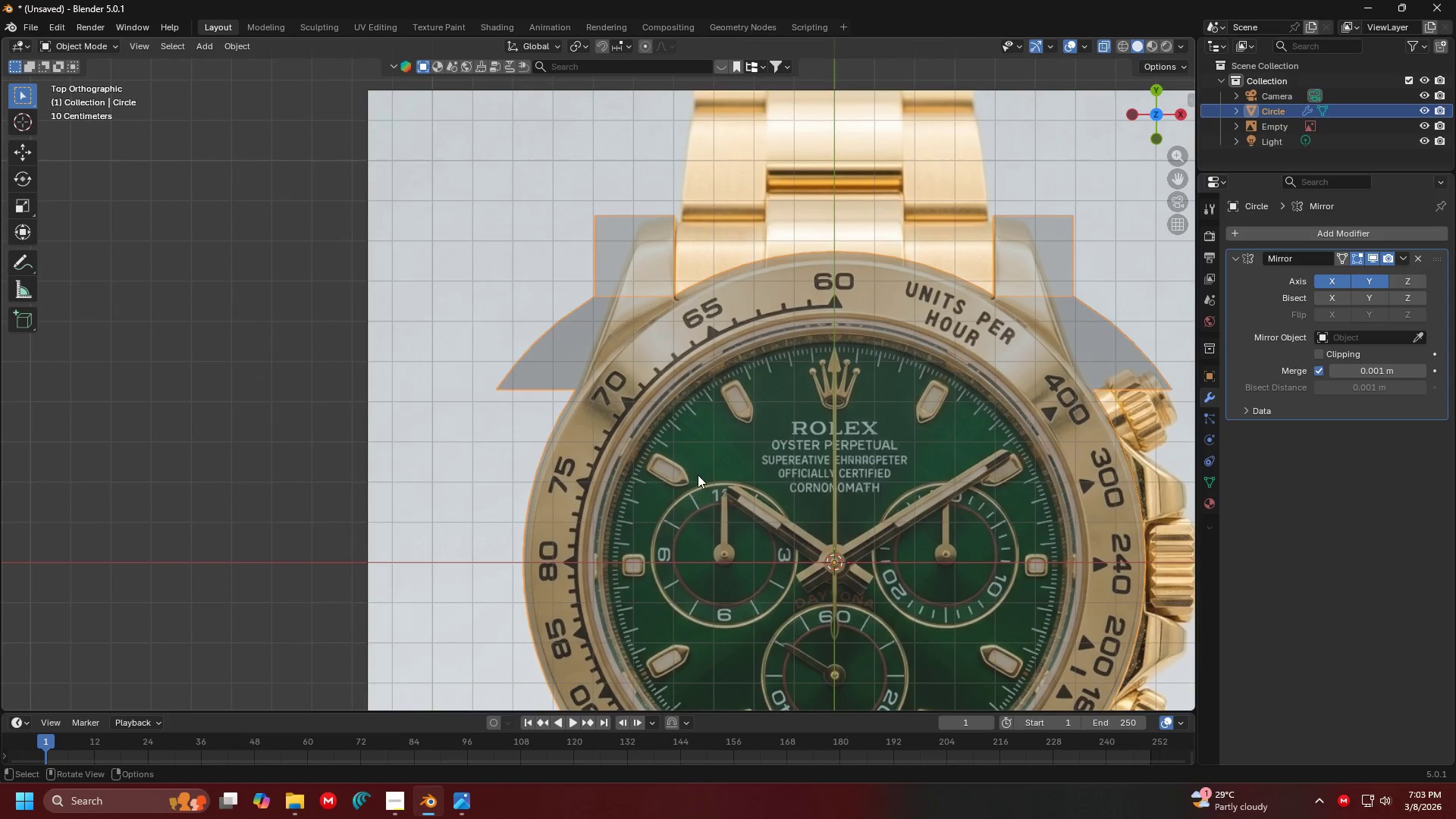 
hold_key(key=ShiftLeft, duration=1.5)
 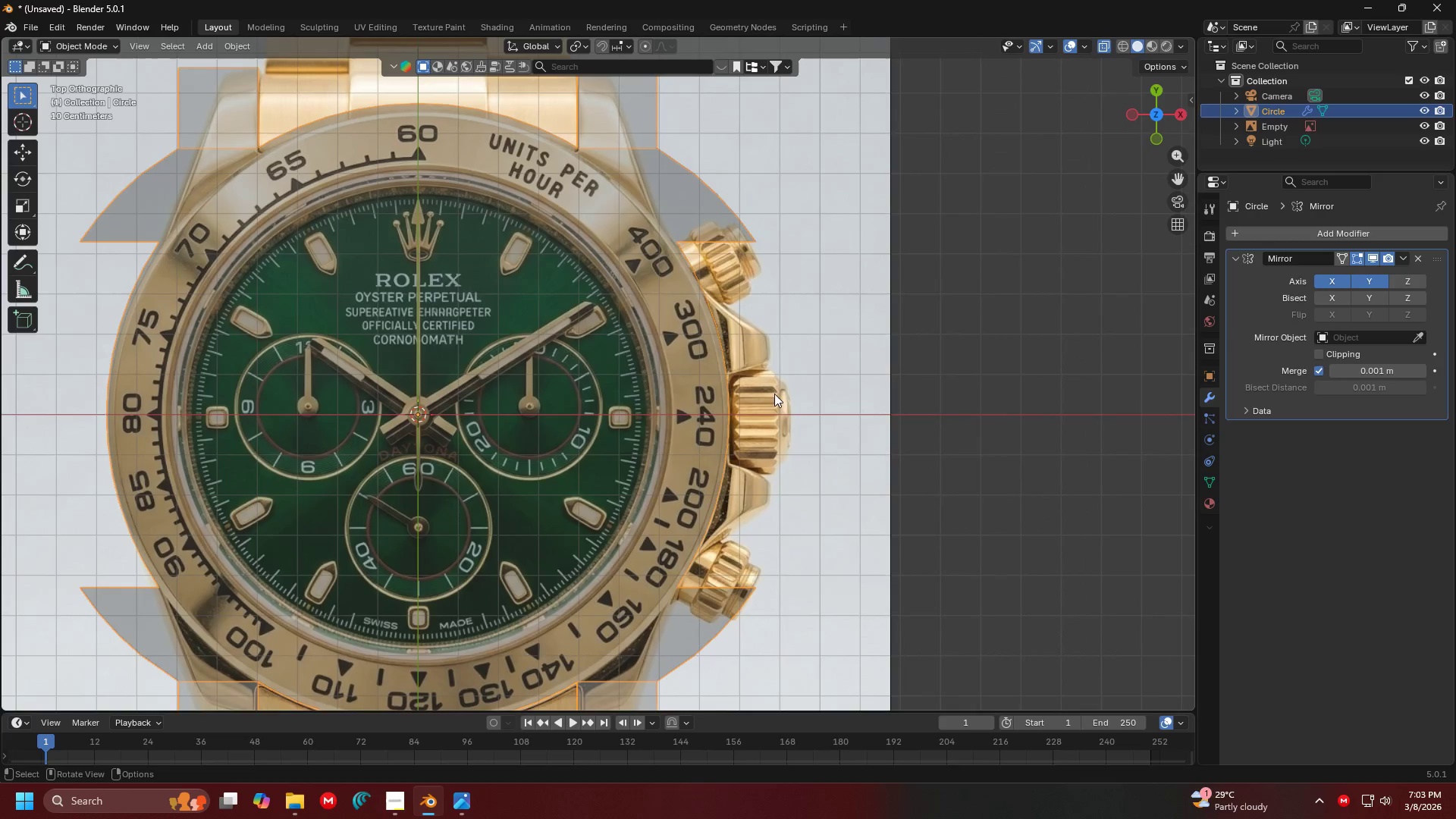 
hold_key(key=ShiftLeft, duration=0.45)
 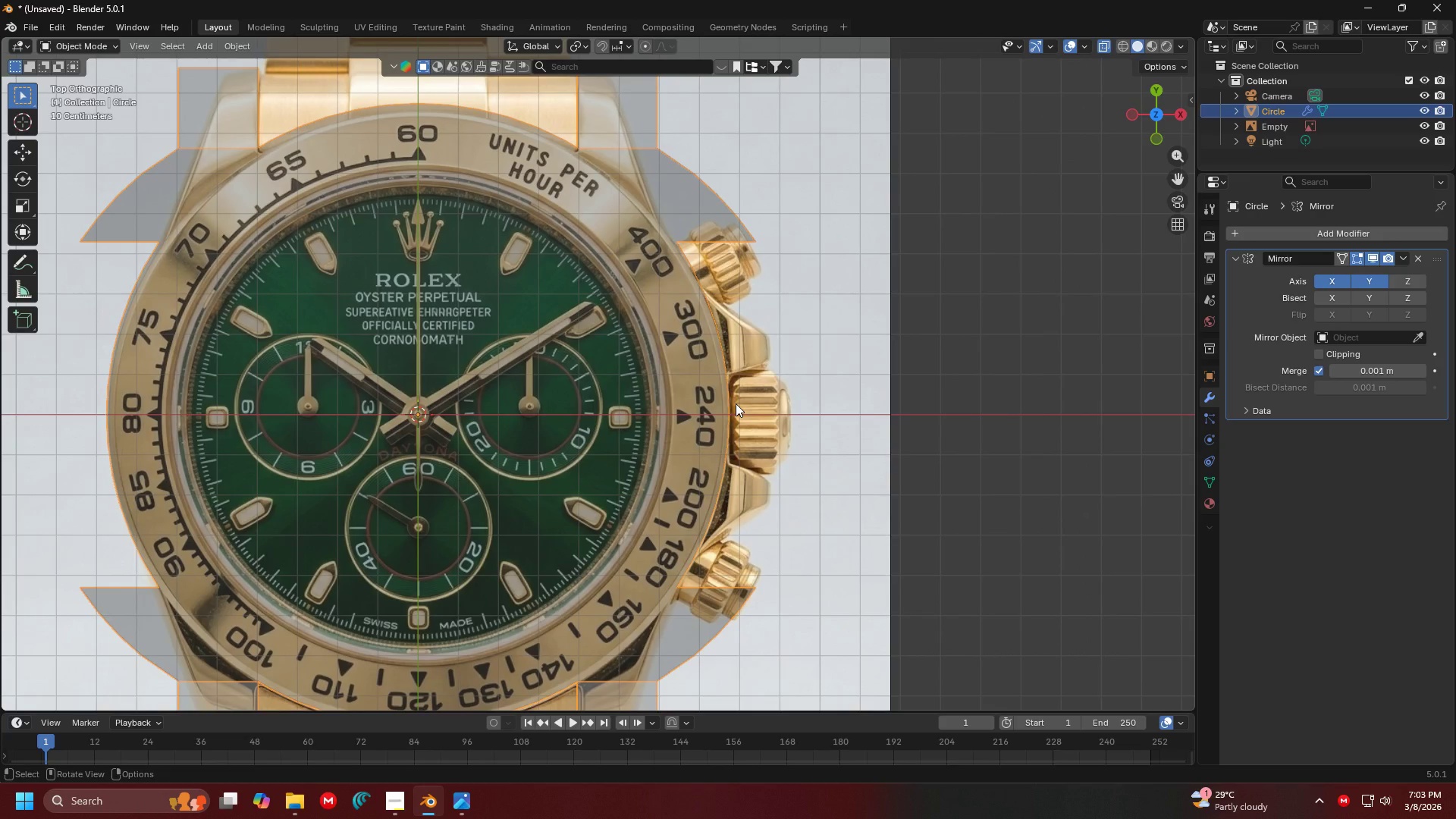 
hold_key(key=ShiftLeft, duration=0.88)
 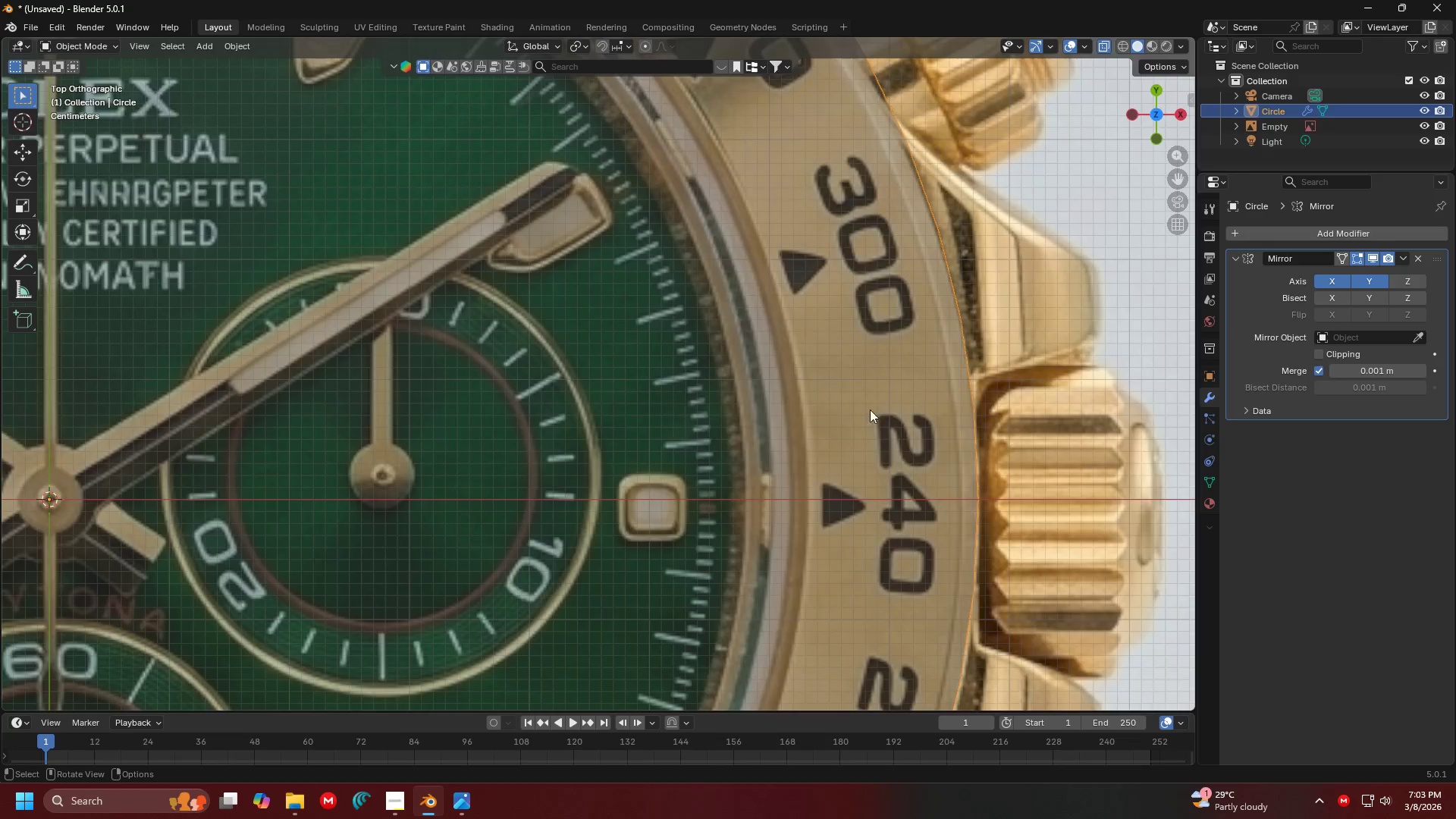 
scroll: coordinate [865, 403], scroll_direction: up, amount: 6.0
 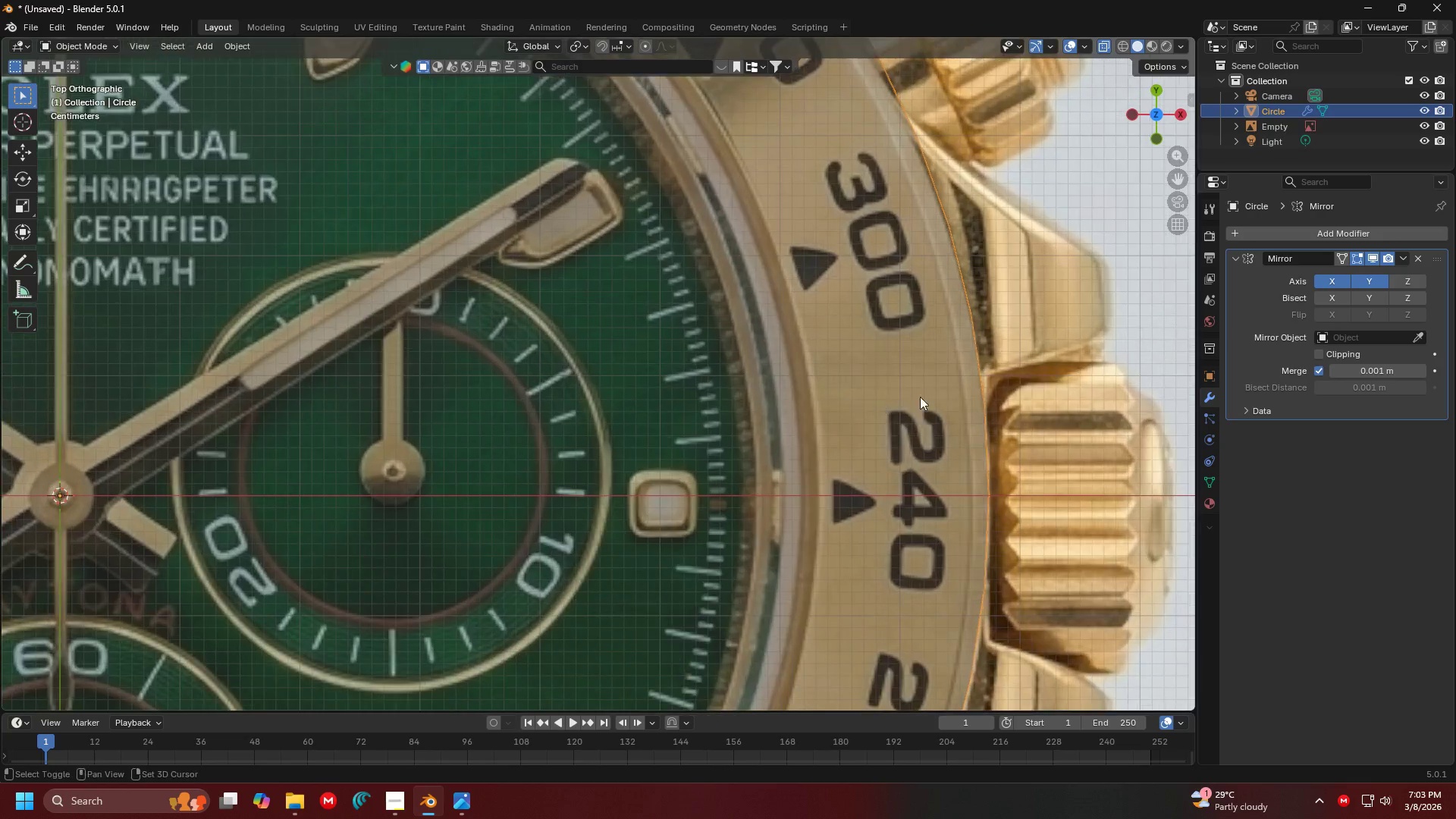 
hold_key(key=ShiftLeft, duration=0.34)
 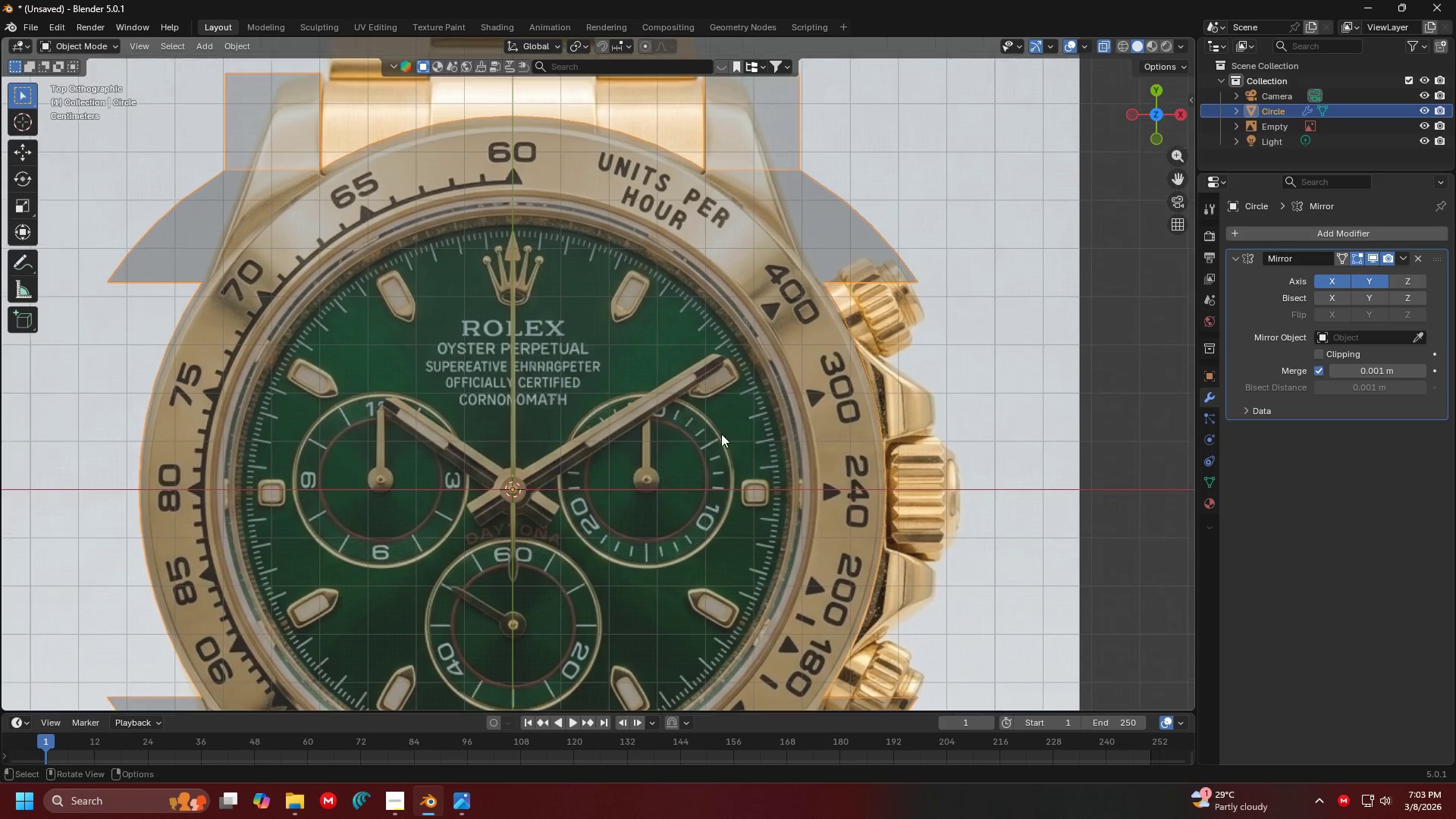 
scroll: coordinate [765, 408], scroll_direction: down, amount: 5.0
 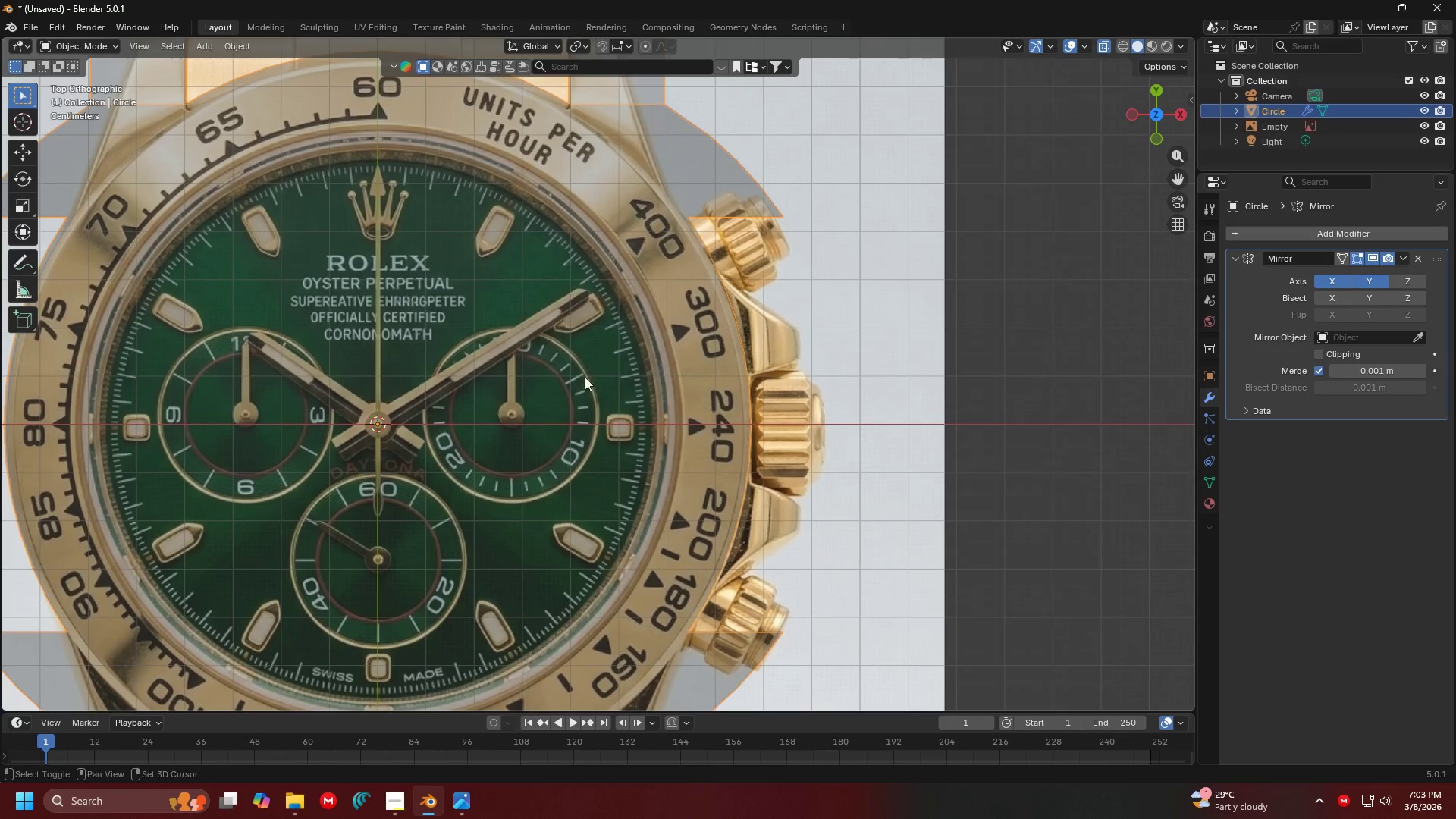 
key(Shift+ShiftLeft)
 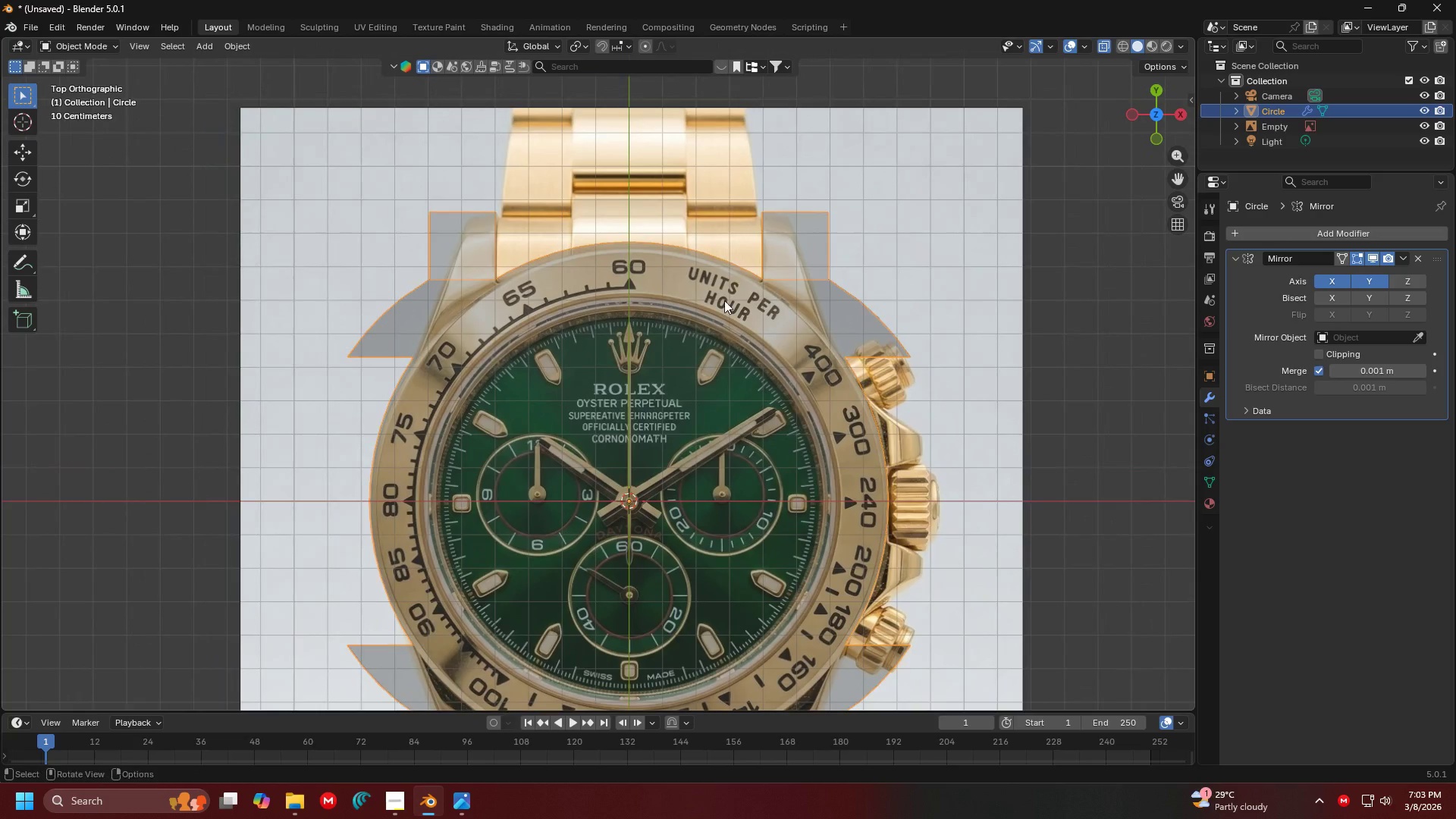 
scroll: coordinate [614, 374], scroll_direction: down, amount: 2.0
 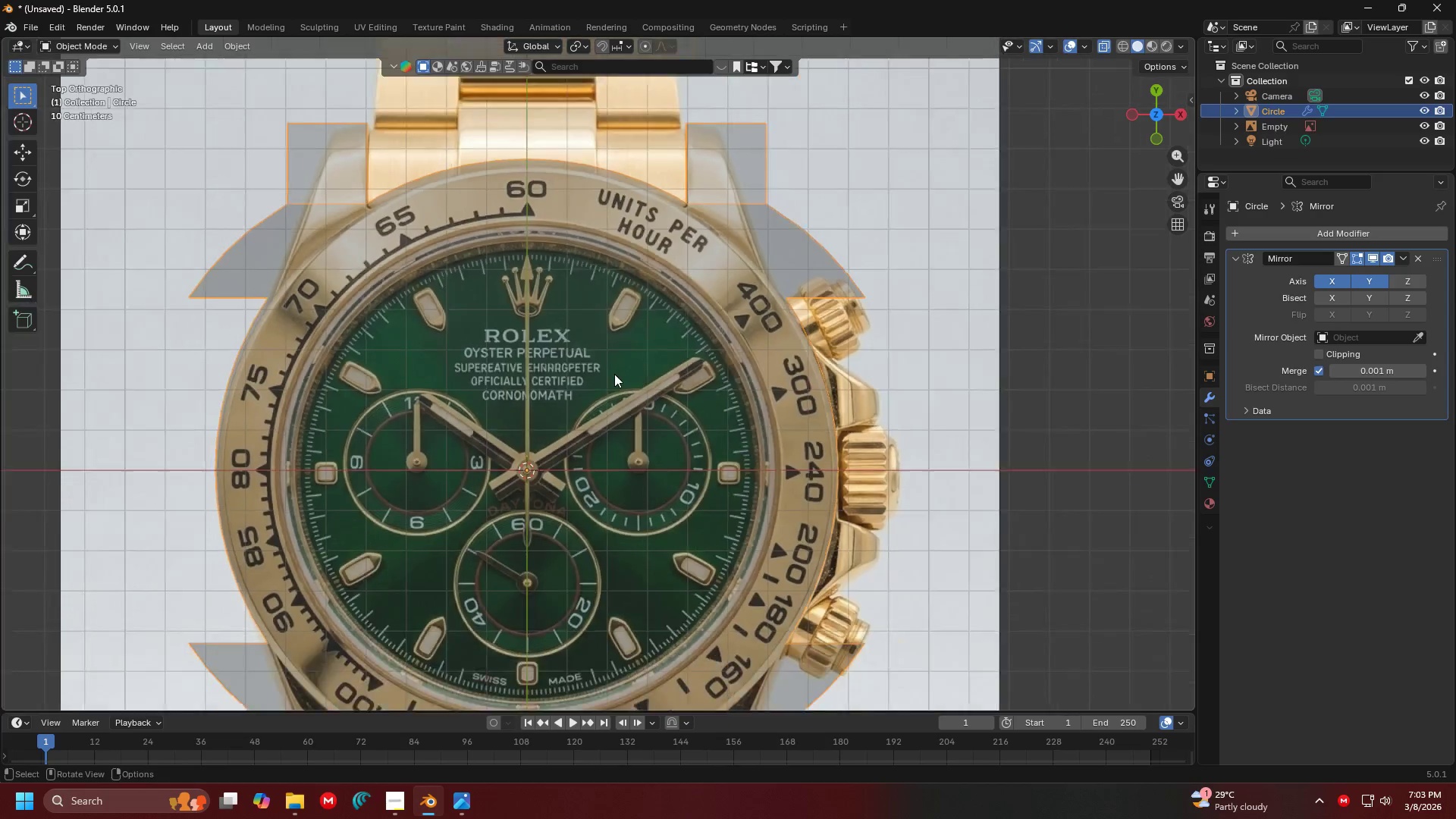 
left_click([783, 146])
 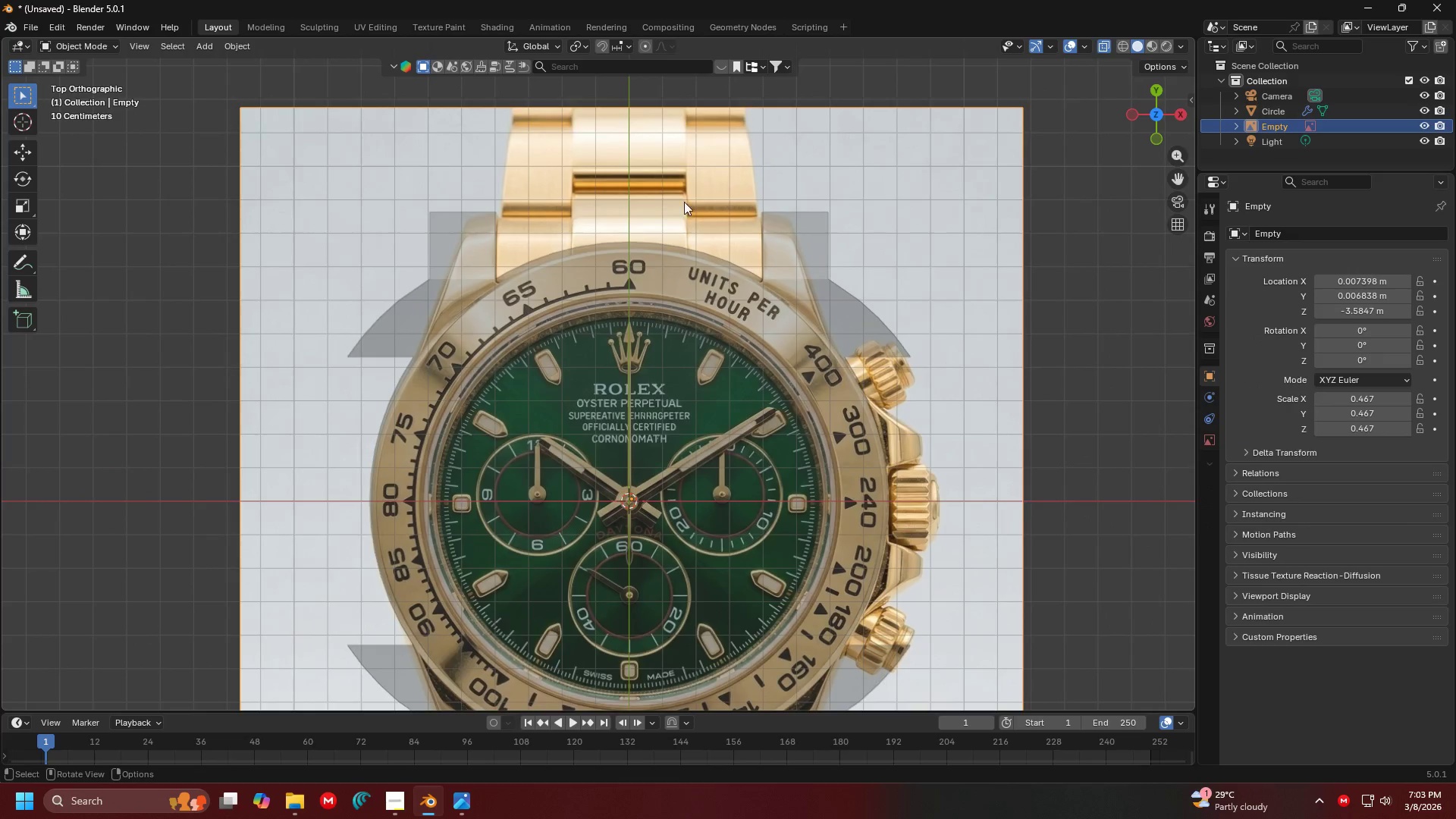 
hold_key(key=ShiftLeft, duration=0.41)
 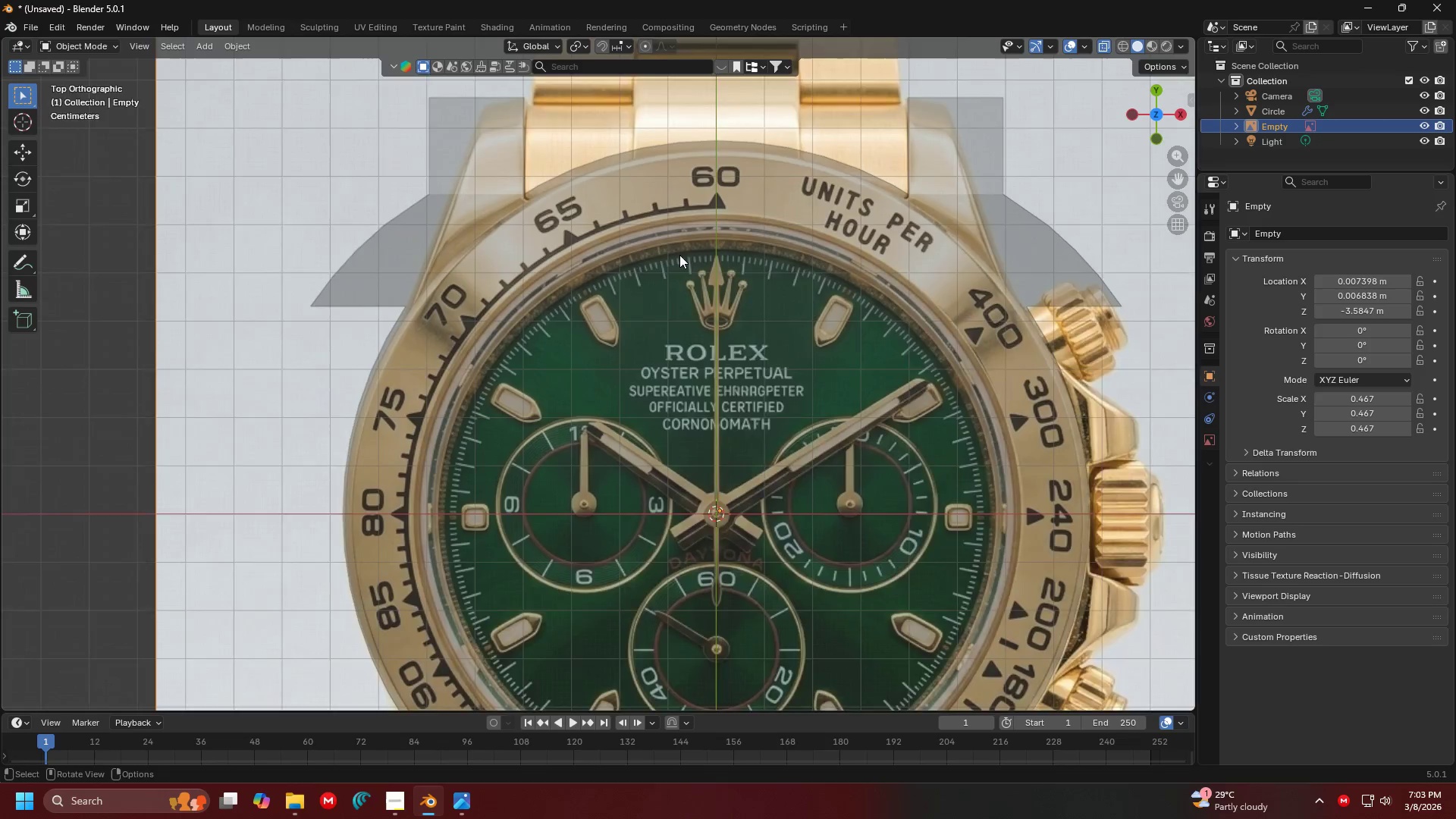 
scroll: coordinate [681, 256], scroll_direction: up, amount: 3.0
 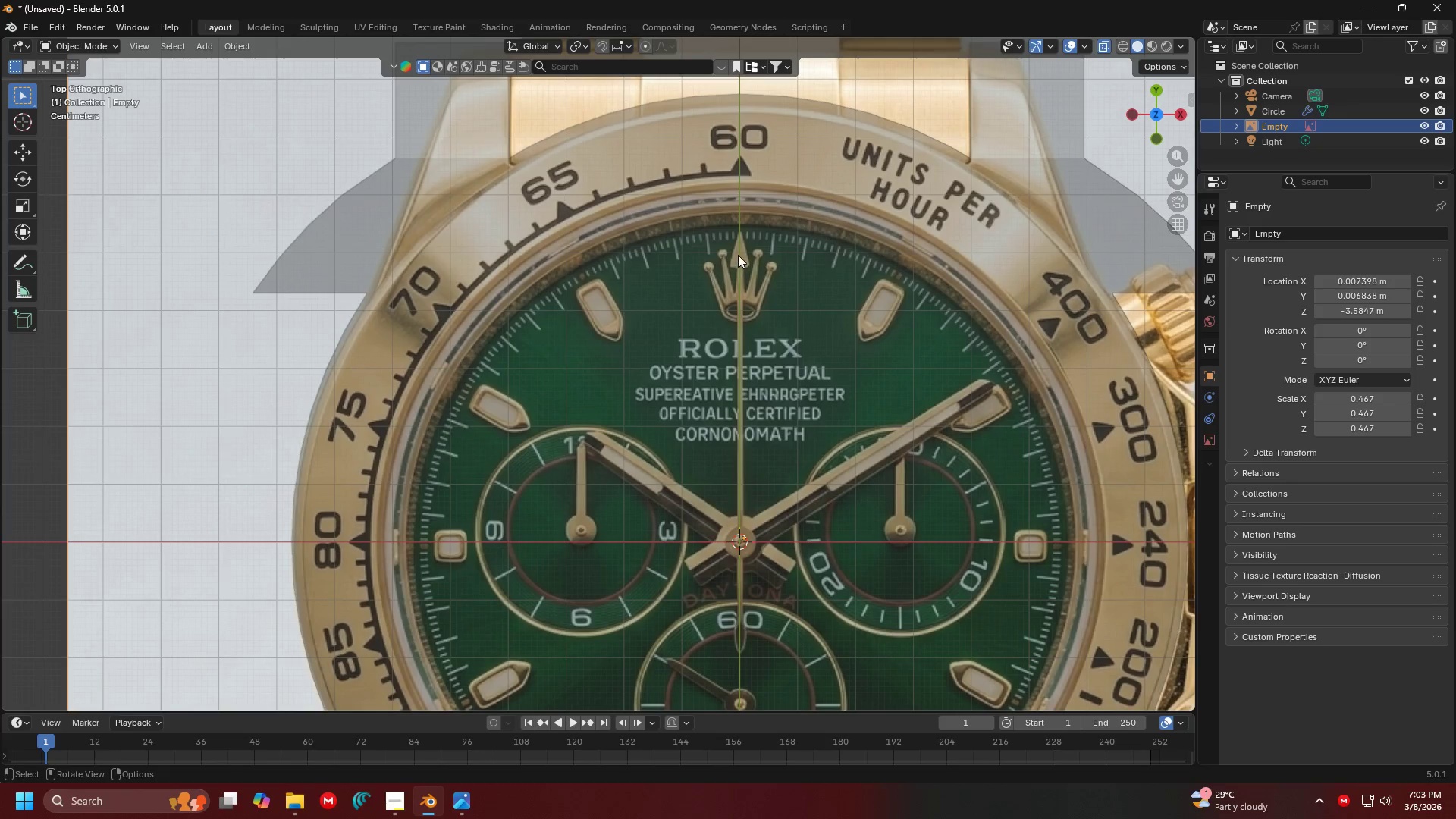 
key(S)
 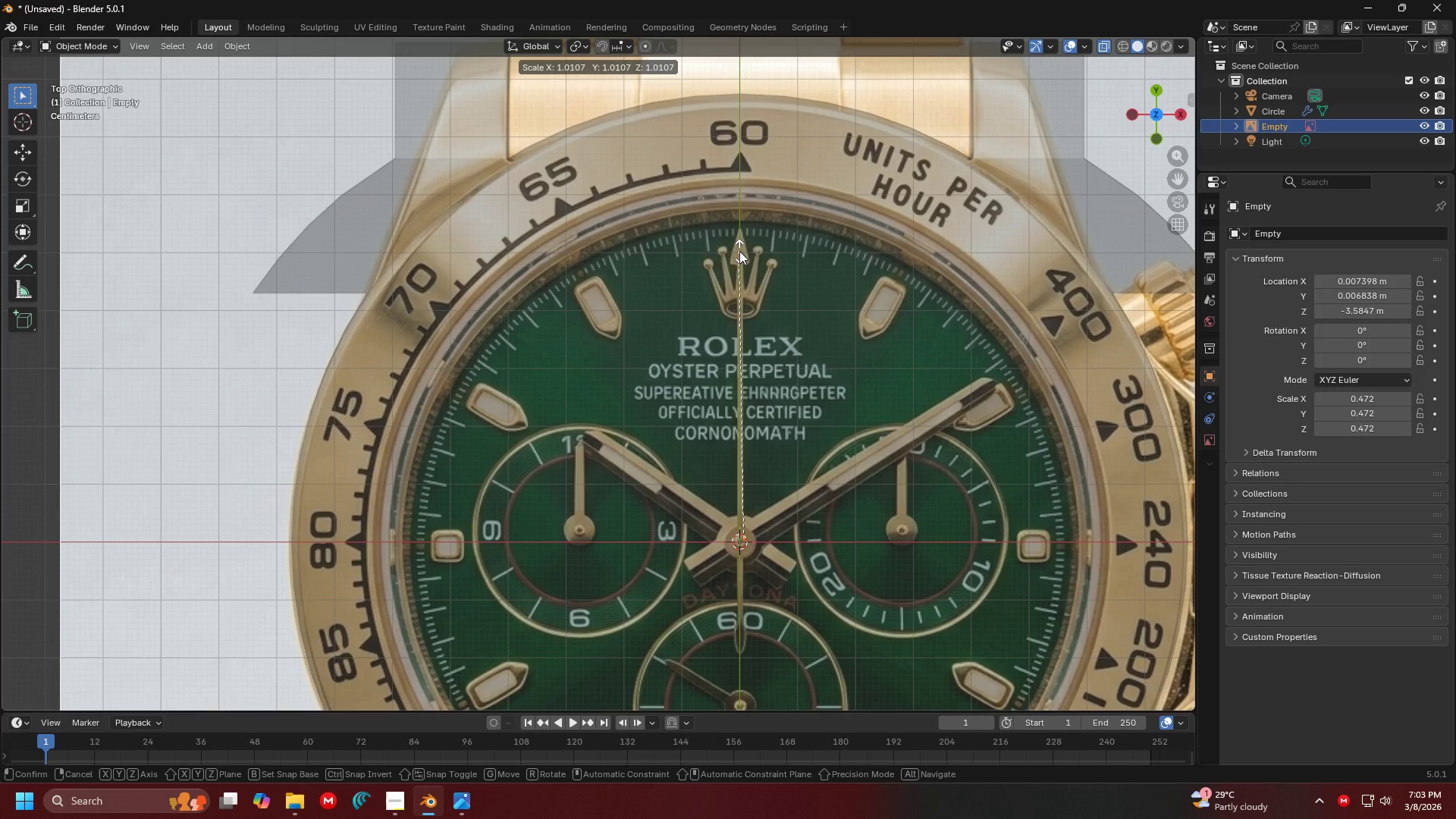 
left_click([739, 251])
 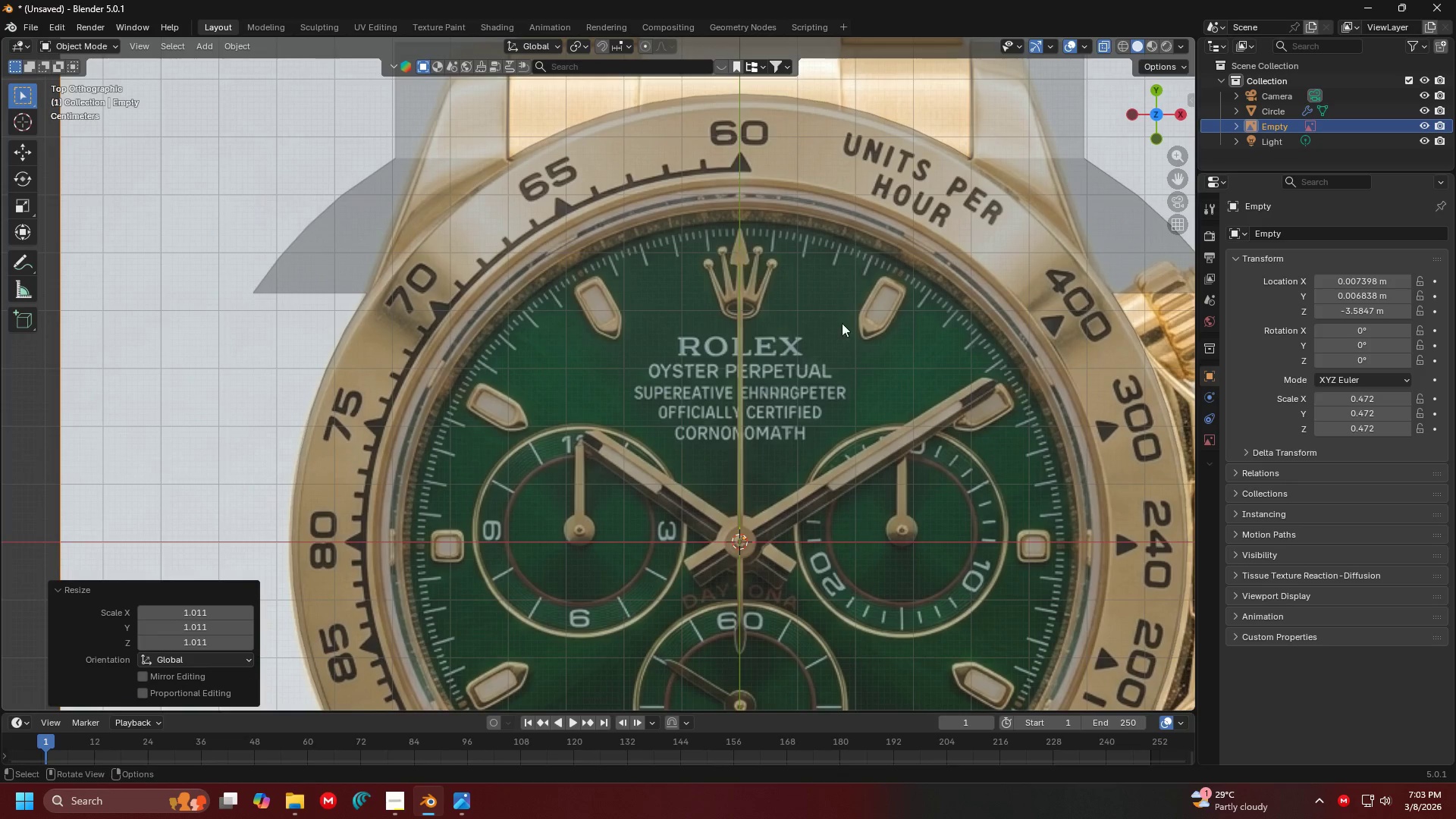 
hold_key(key=ShiftLeft, duration=1.5)
scroll: coordinate [852, 328], scroll_direction: down, amount: 1.0
 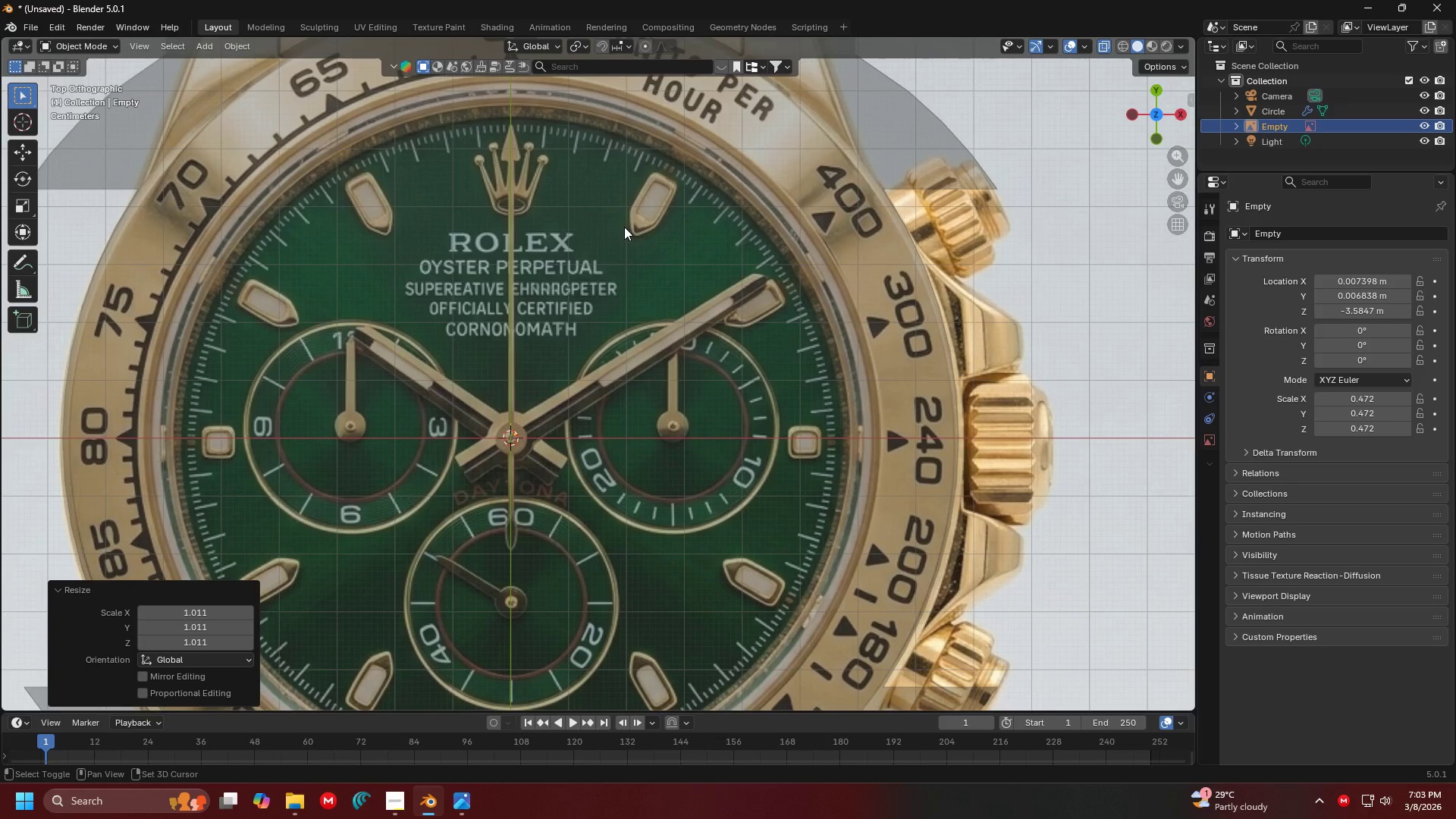 
hold_key(key=ShiftLeft, duration=1.52)
 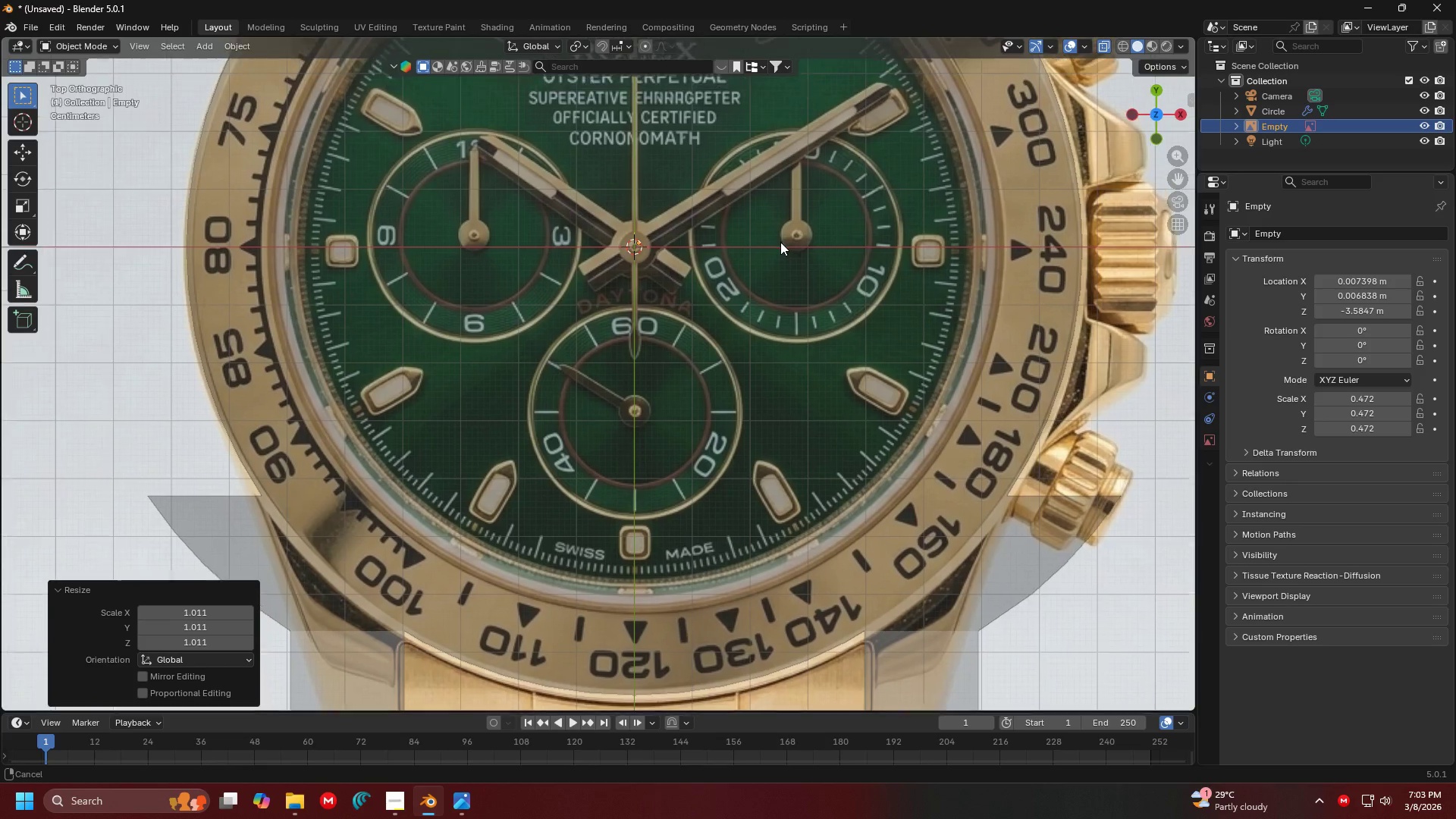 
key(Shift+ShiftLeft)
 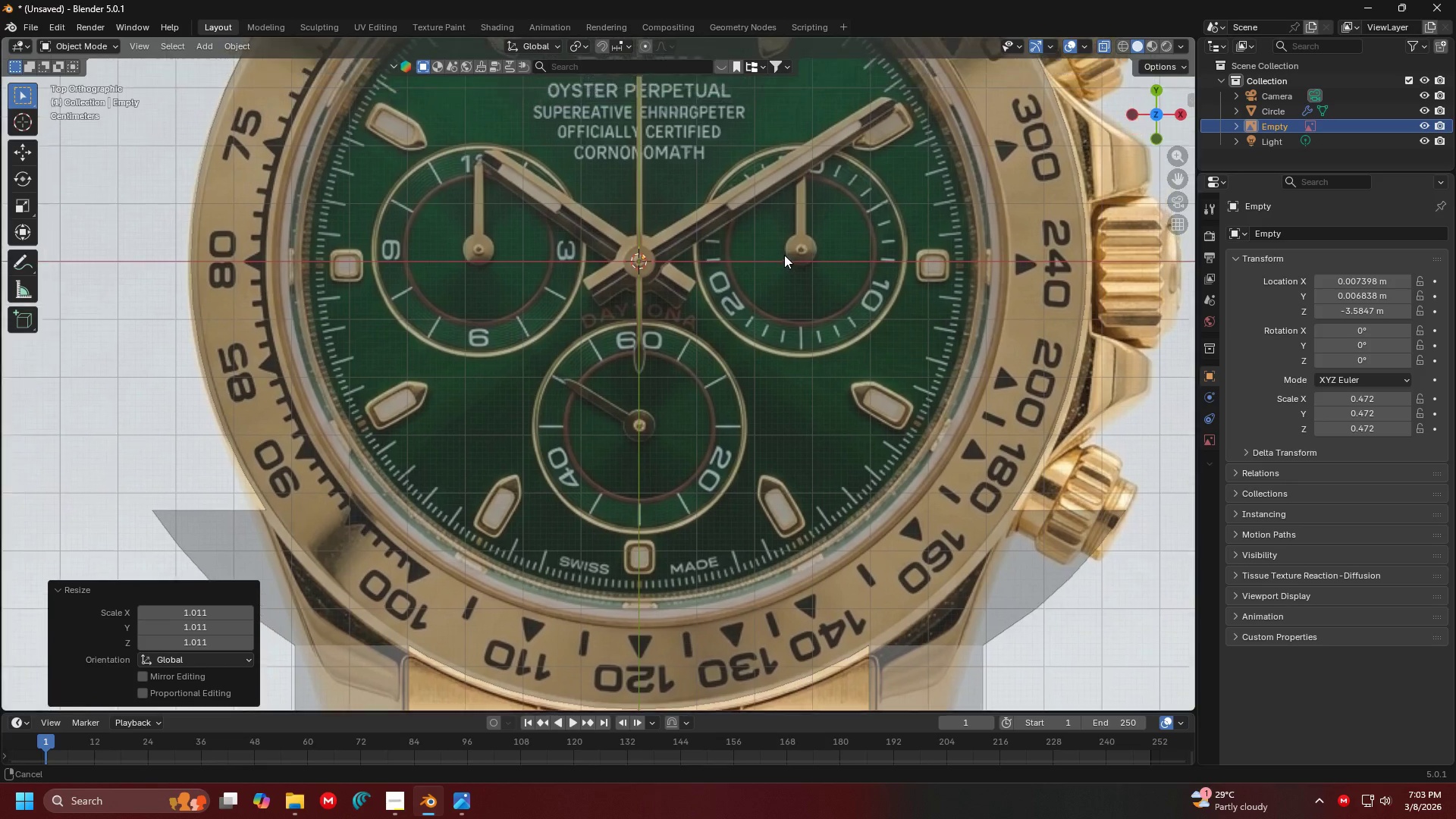 
key(Shift+ShiftLeft)
 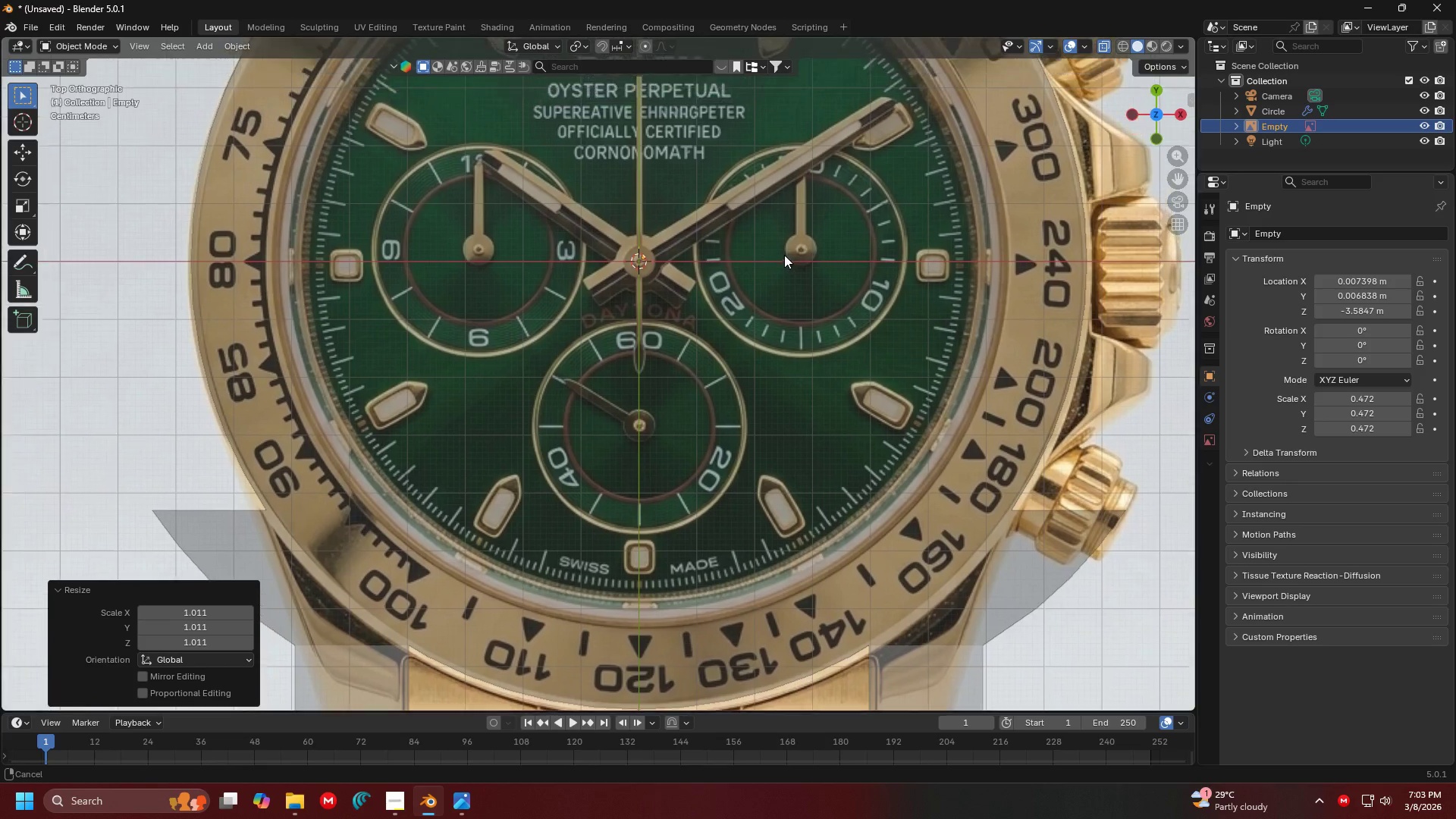 
key(Shift+ShiftLeft)
 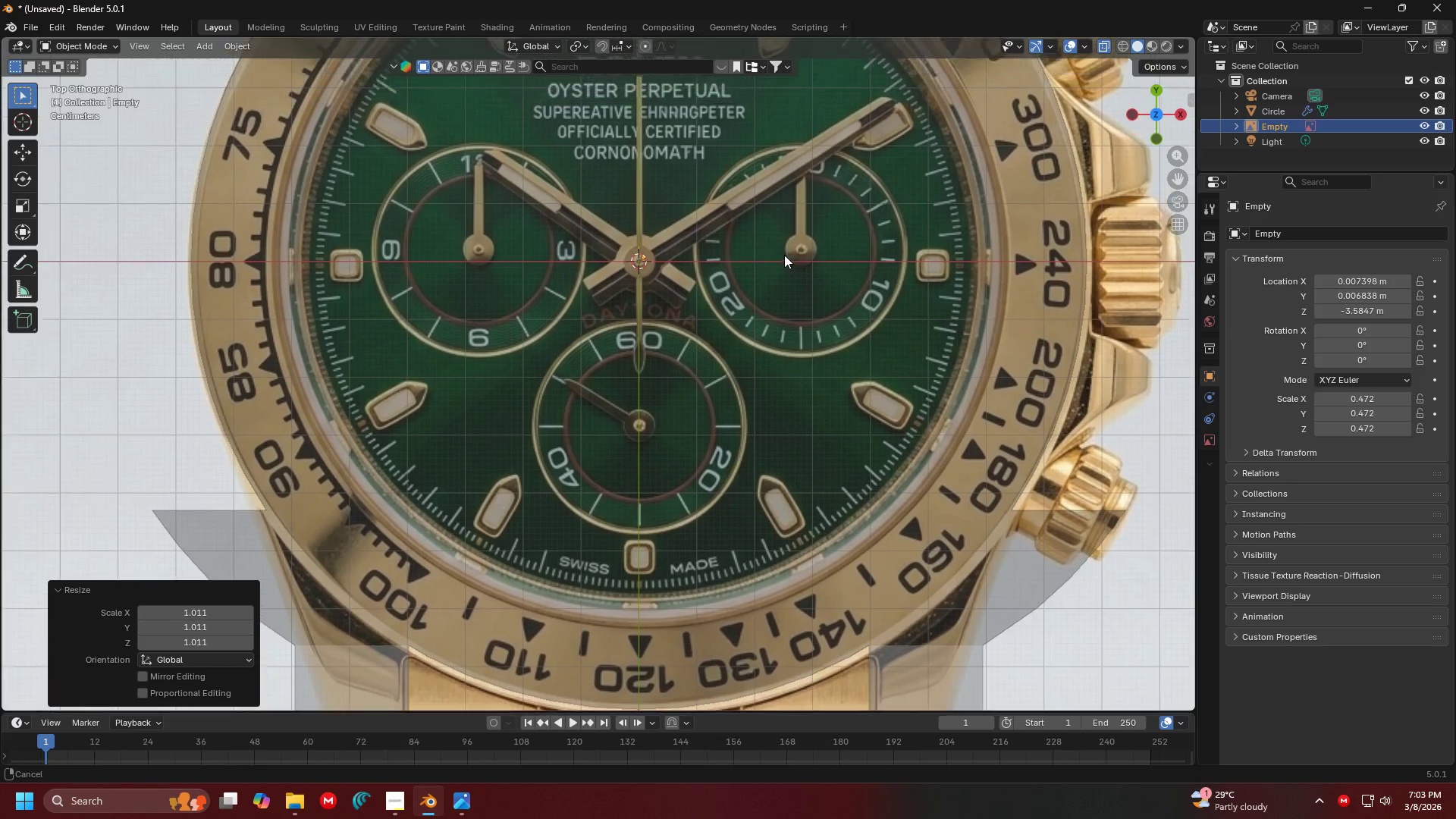 
key(Shift+ShiftLeft)
 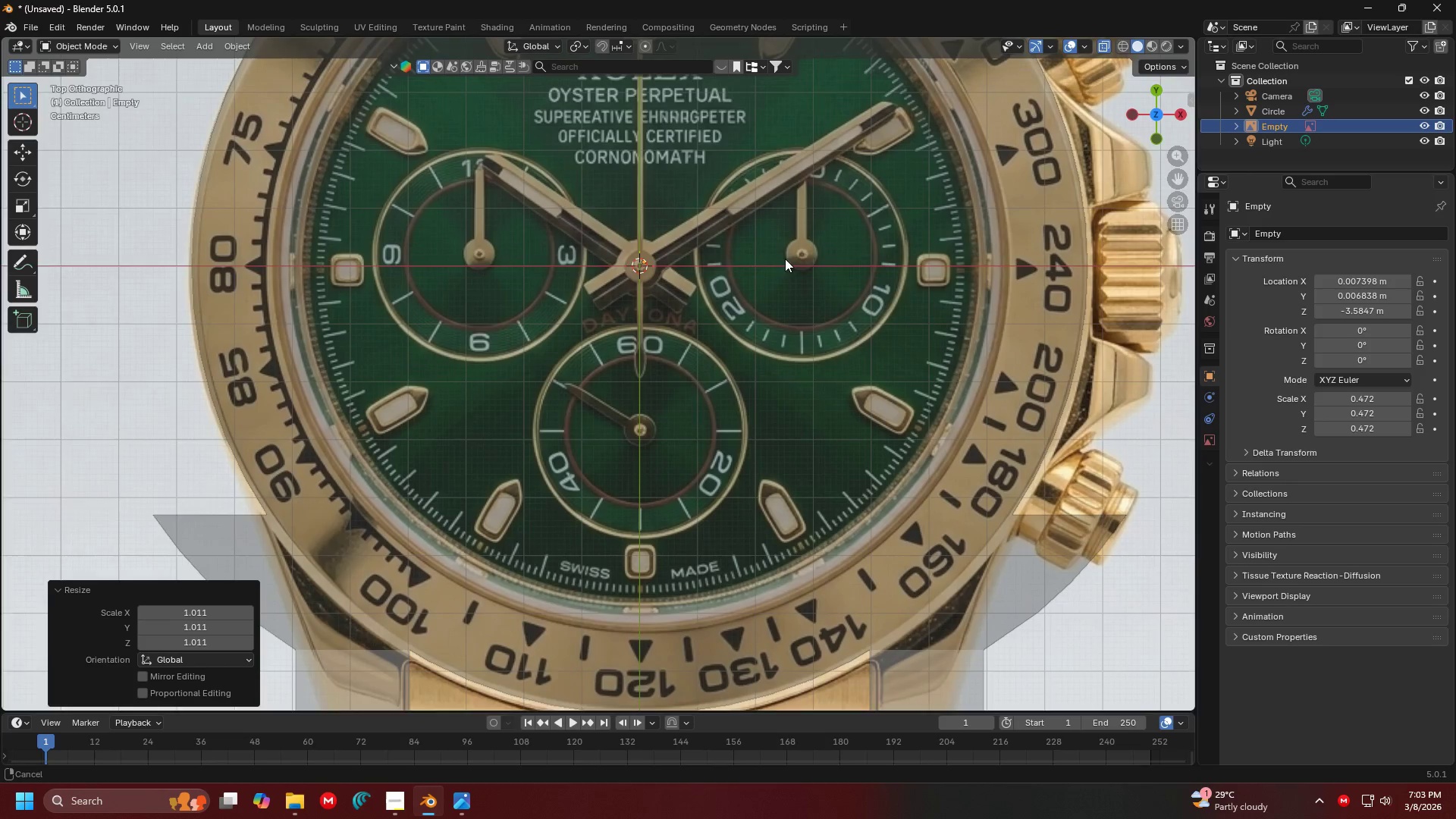 
key(Shift+ShiftLeft)
 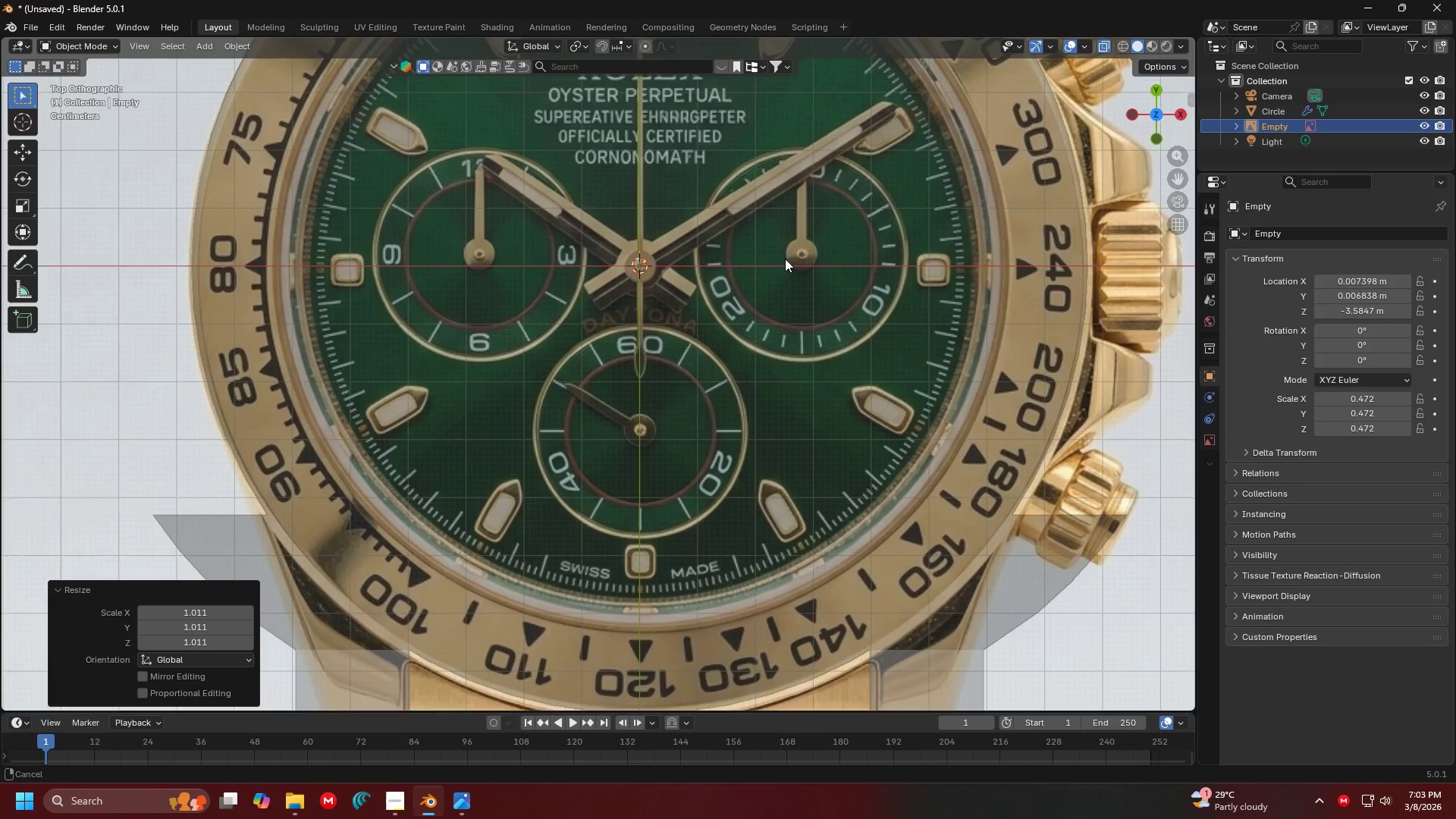 
key(Shift+ShiftLeft)
 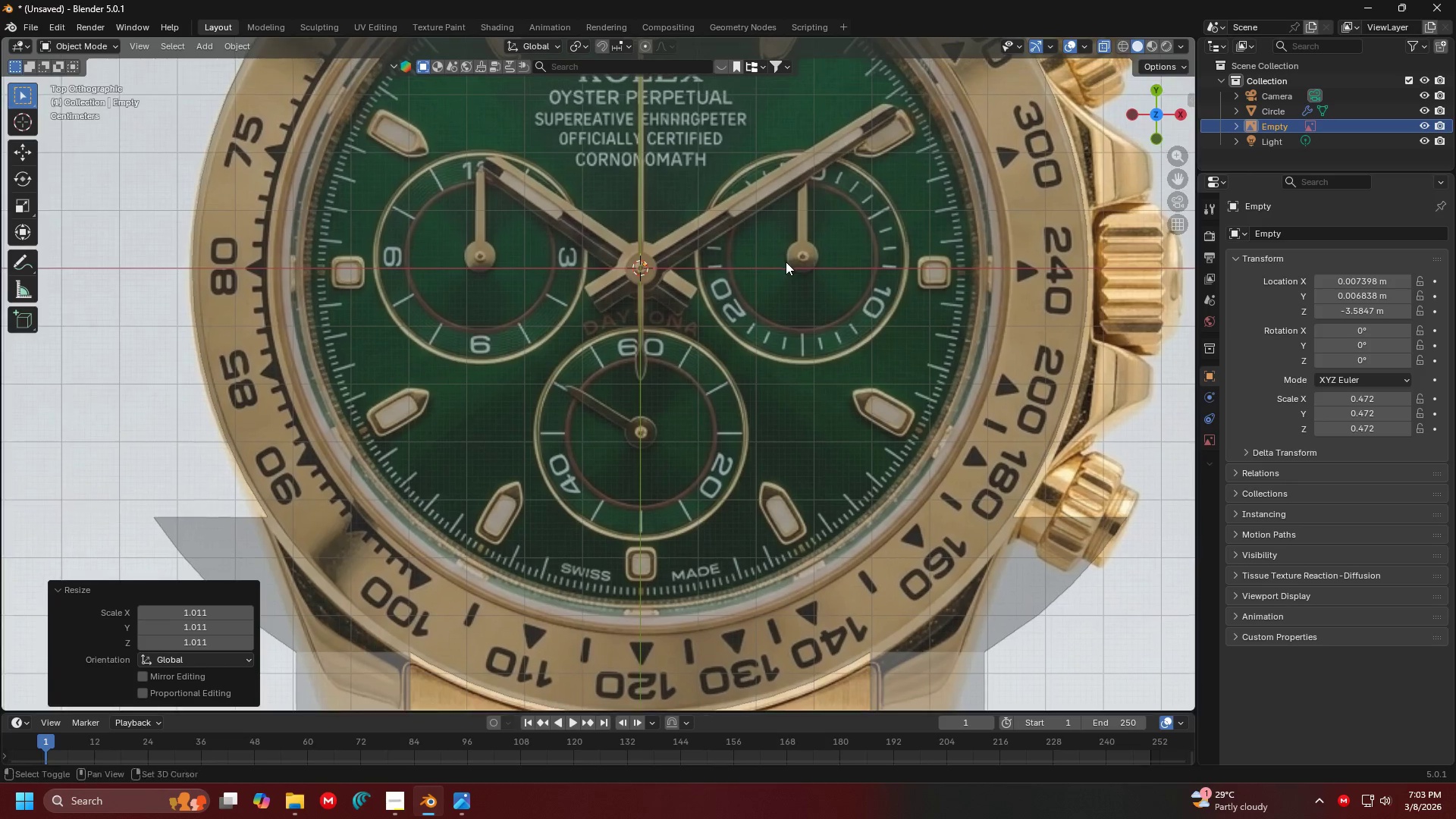 
key(Shift+ShiftLeft)
 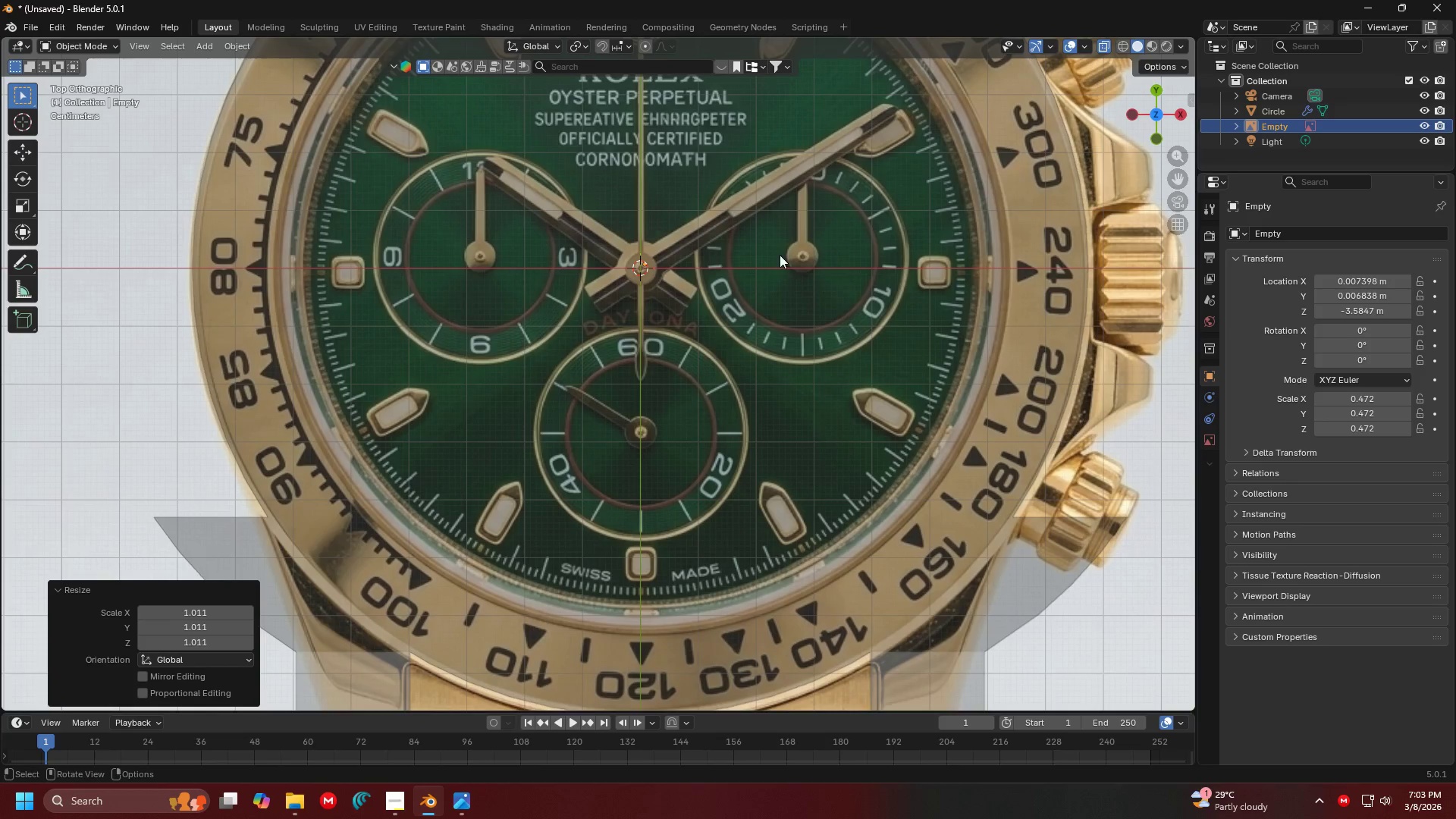 
hold_key(key=ShiftLeft, duration=1.0)
 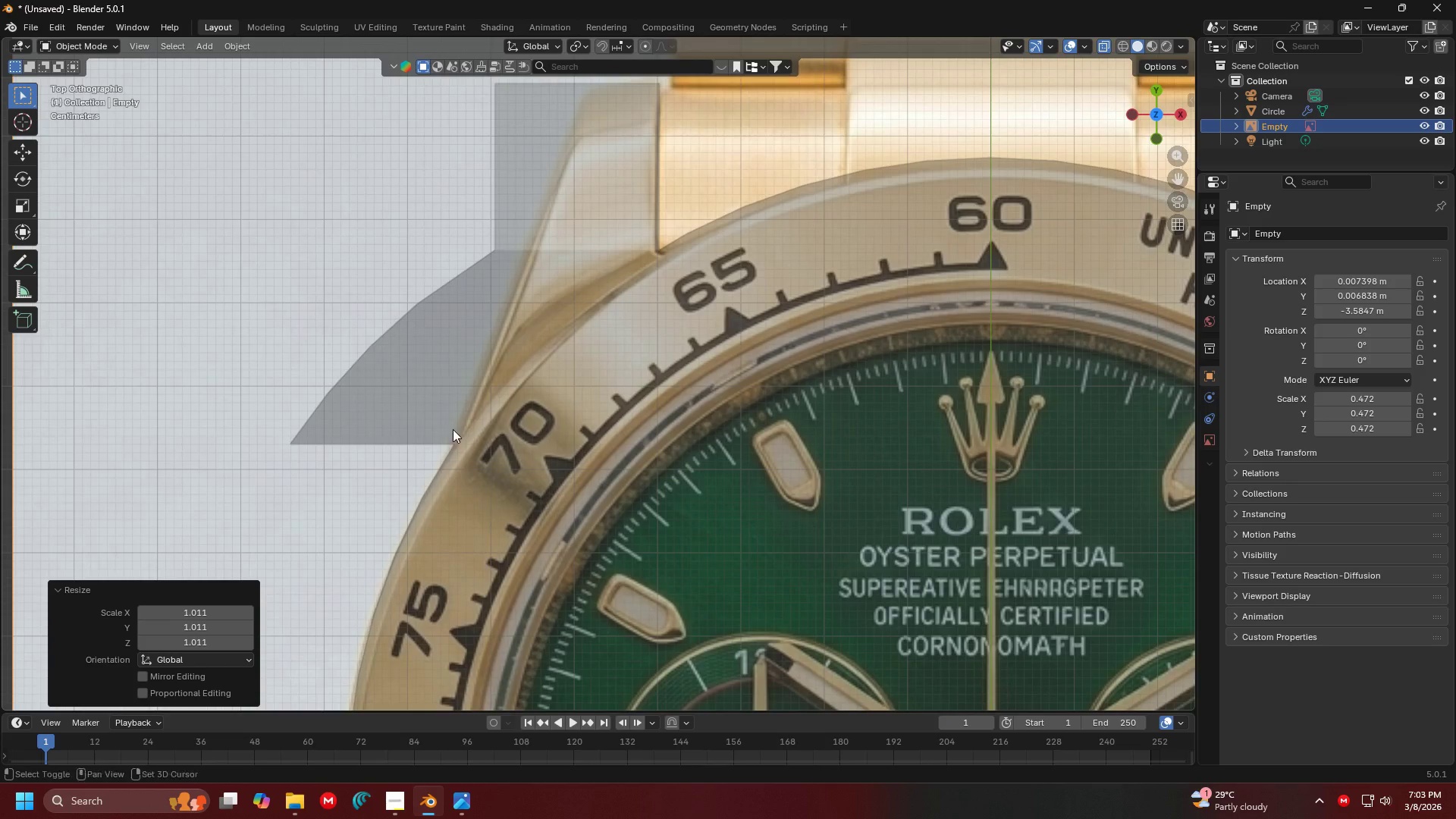 
hold_key(key=ShiftLeft, duration=0.72)
scroll: coordinate [559, 444], scroll_direction: up, amount: 2.0
 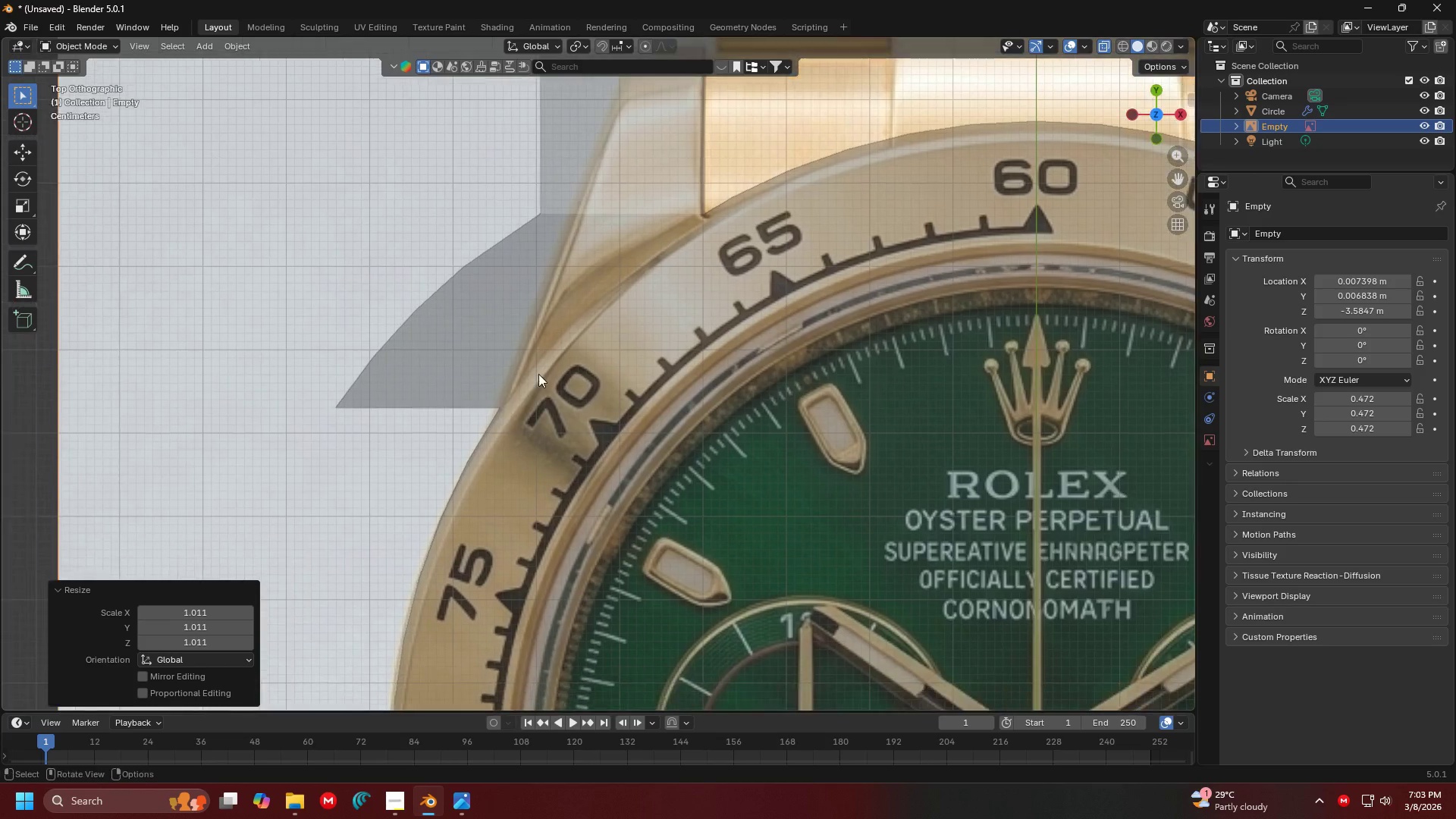 
left_click([597, 339])
 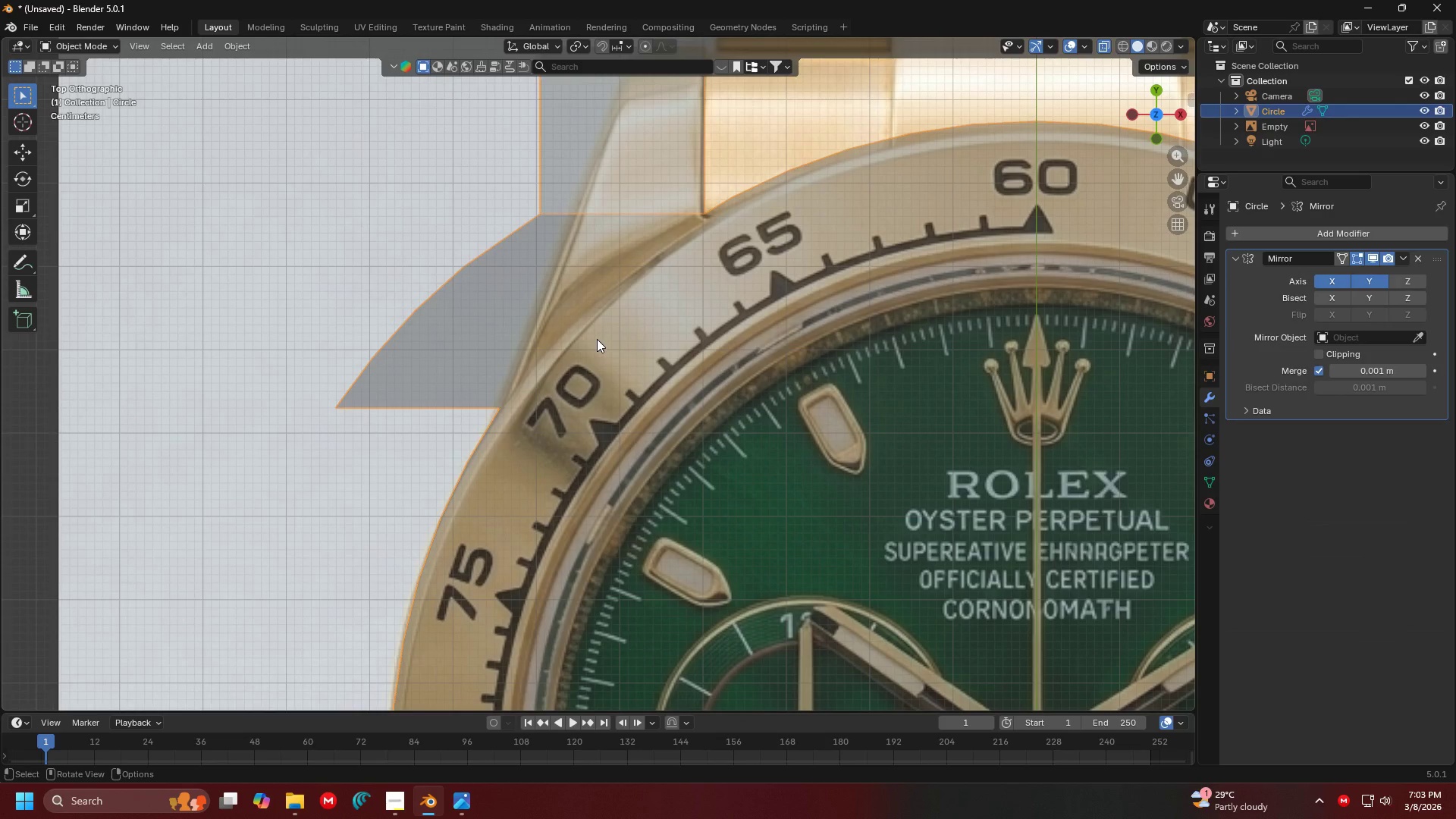 
key(Tab)
 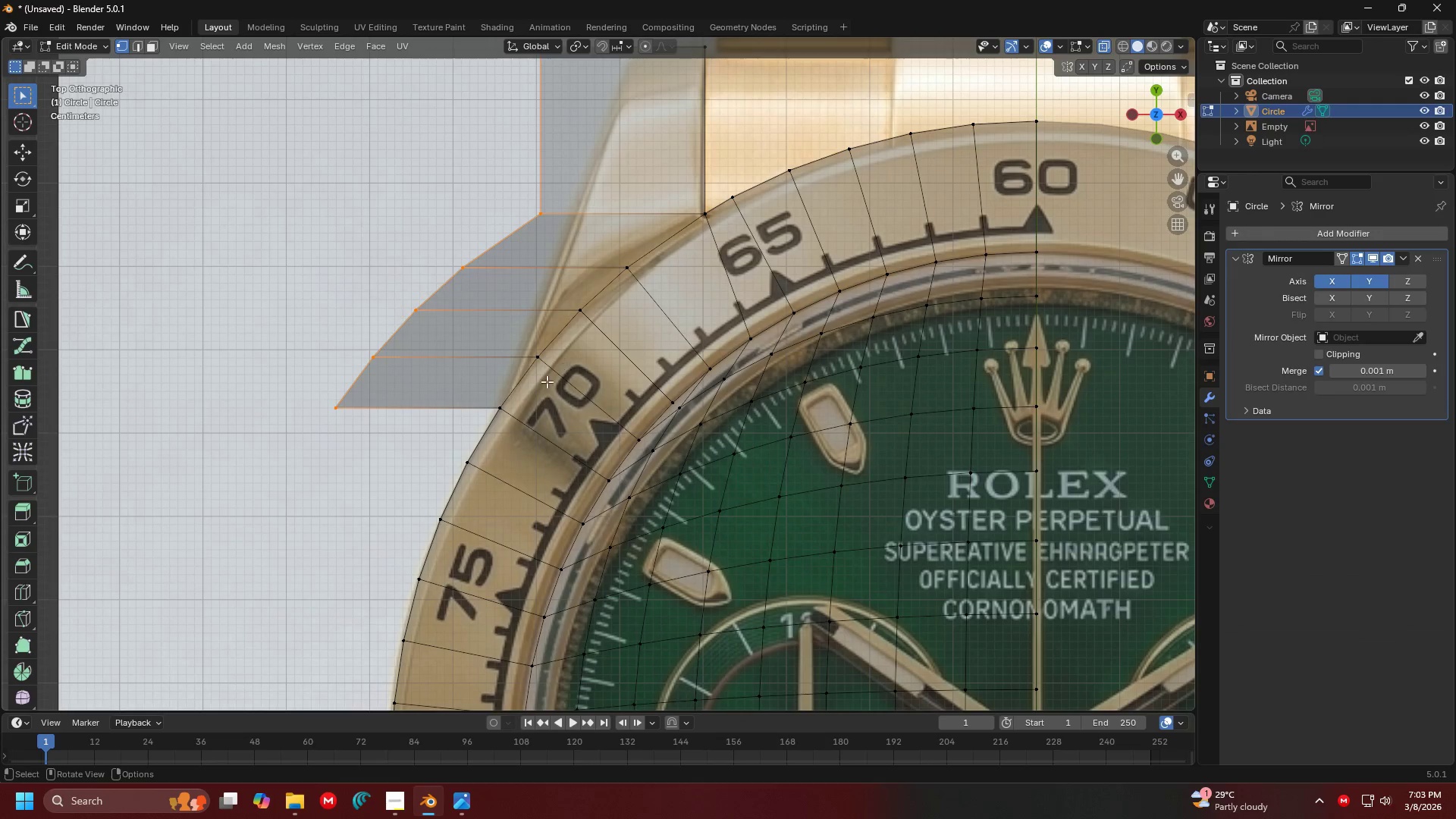 
key(Shift+ShiftLeft)
 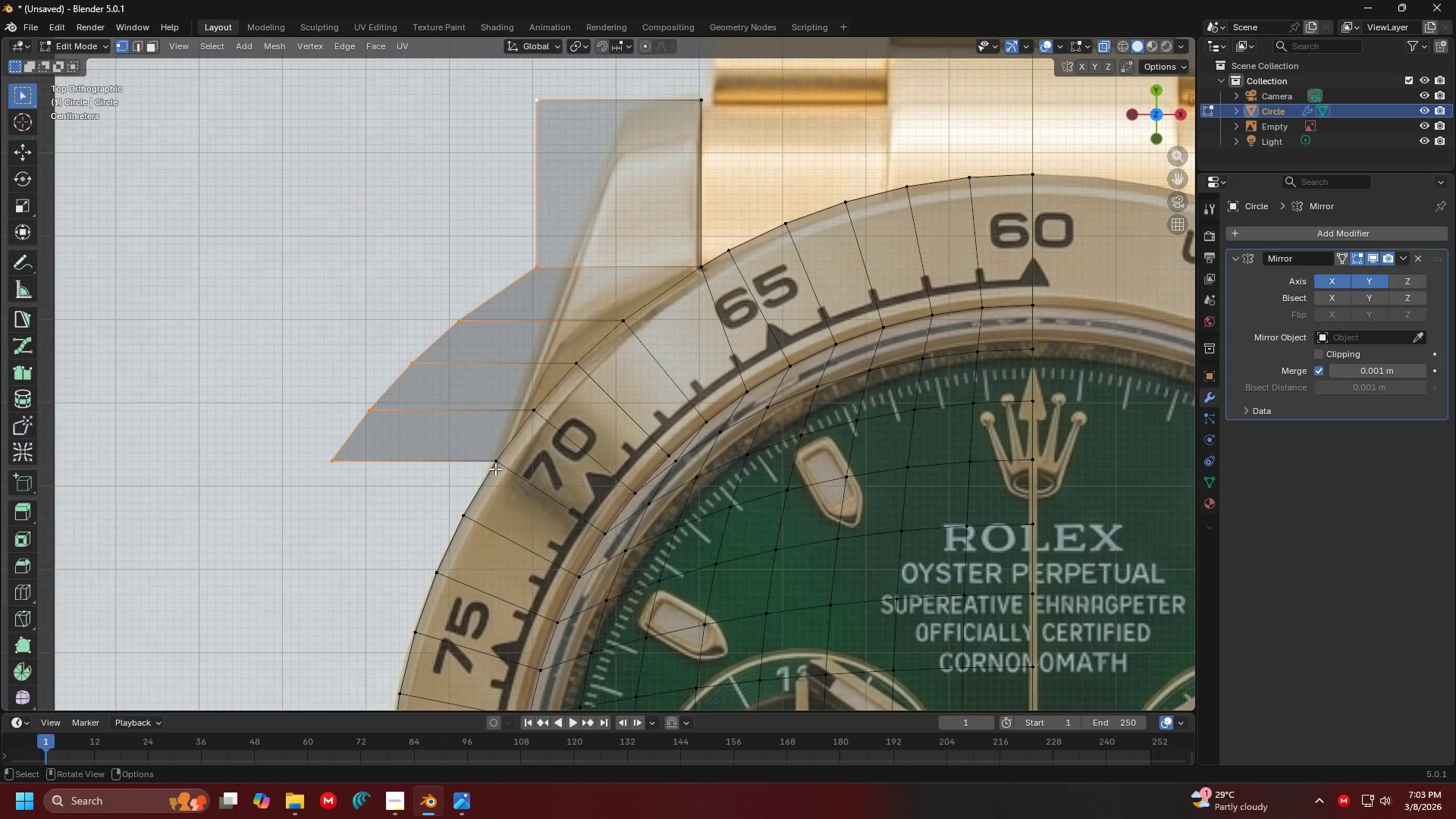 
key(L)
 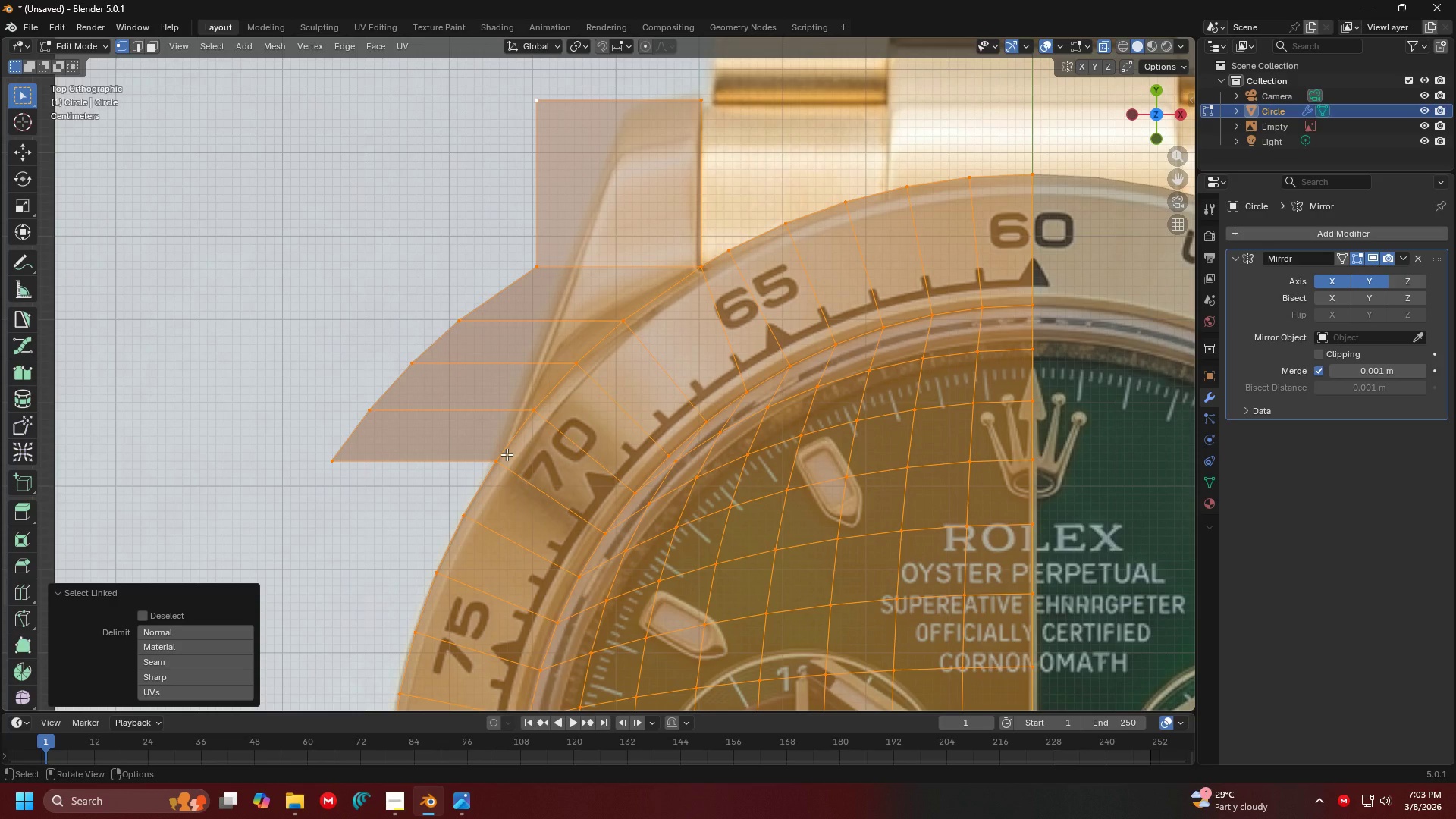 
left_click([356, 304])
 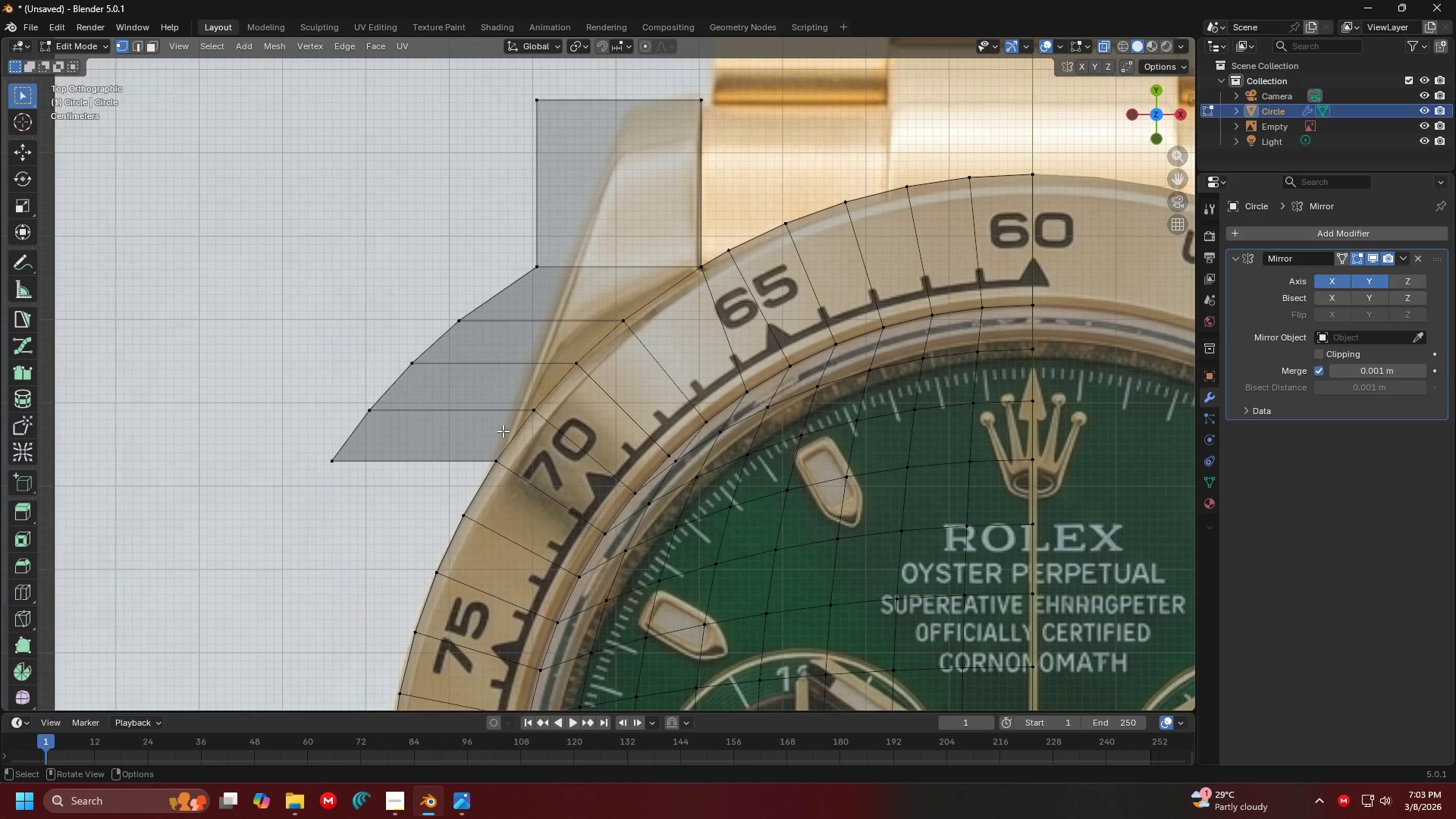 
key(K)
 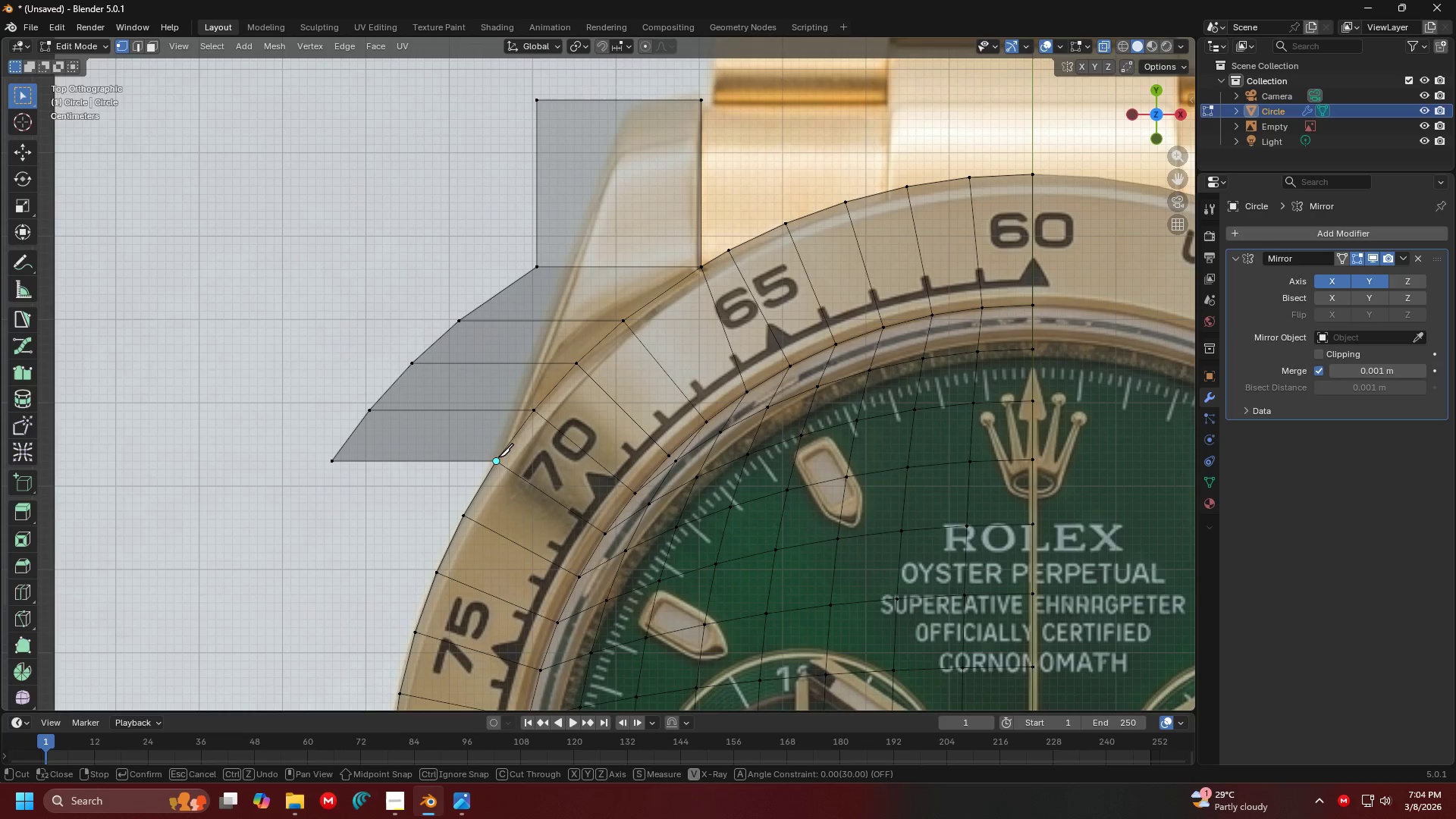 
left_click([497, 457])
 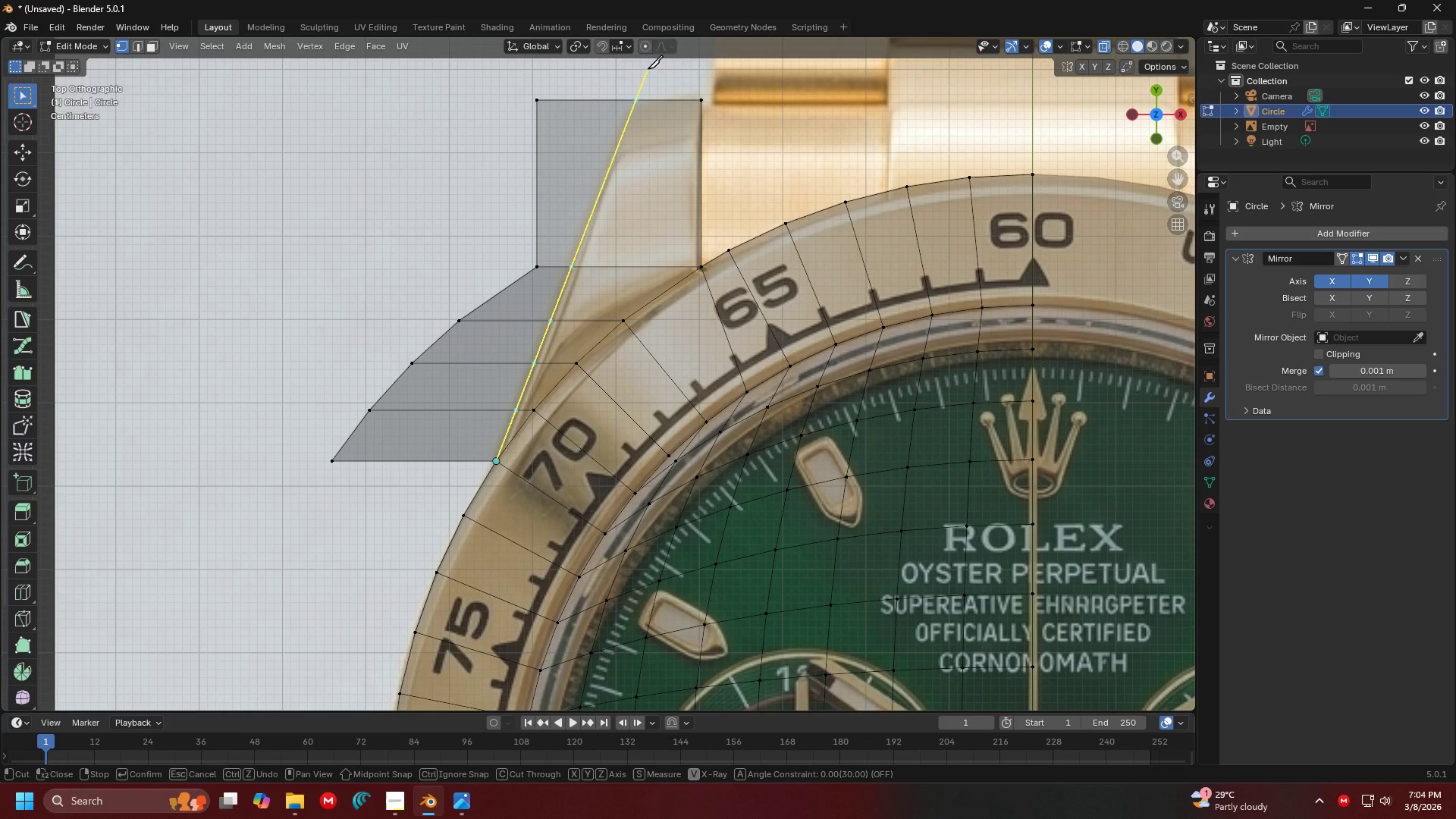 
left_click([648, 69])
 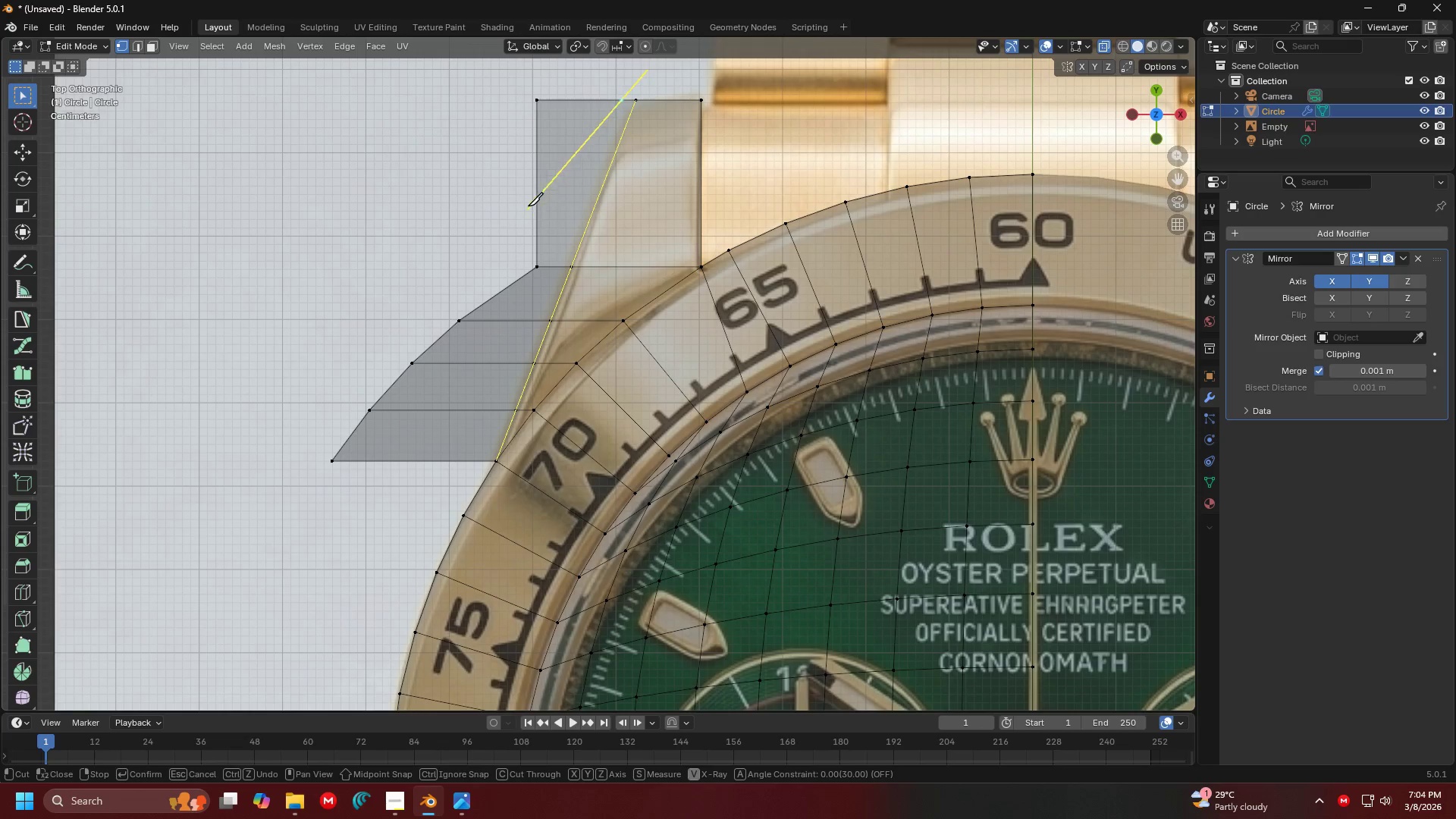 
key(Escape)
 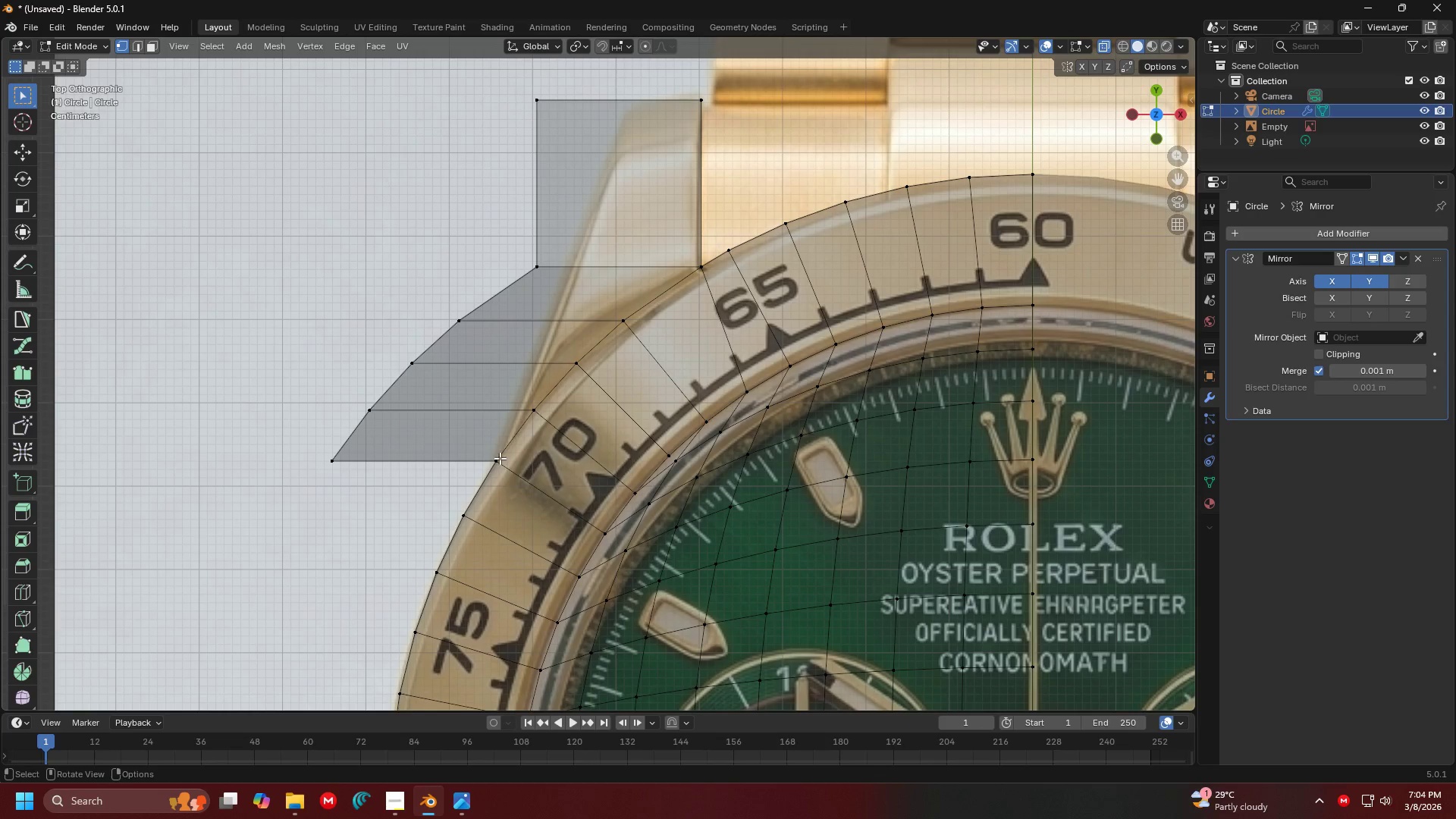 
key(K)
 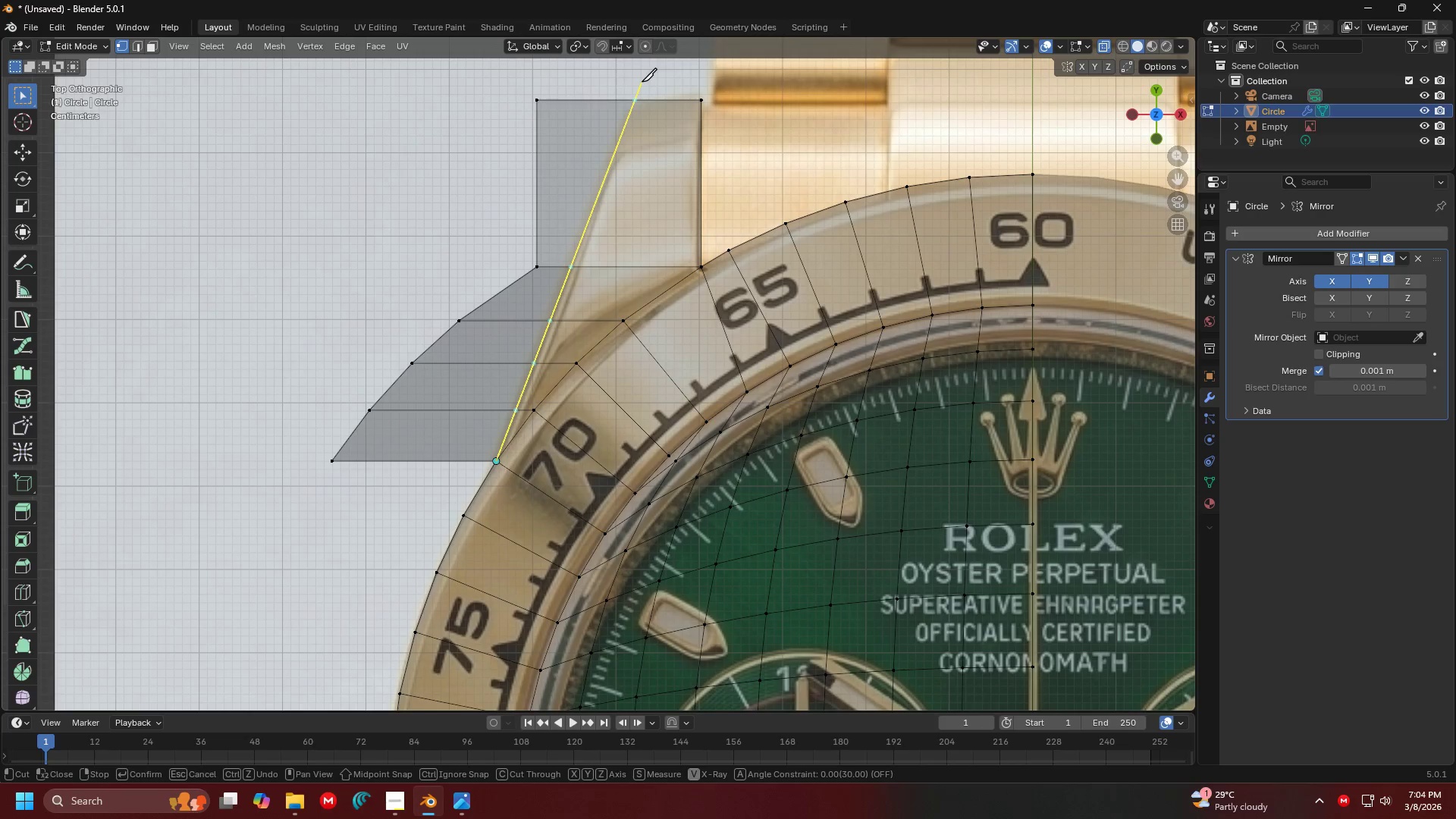 
left_click([639, 79])
 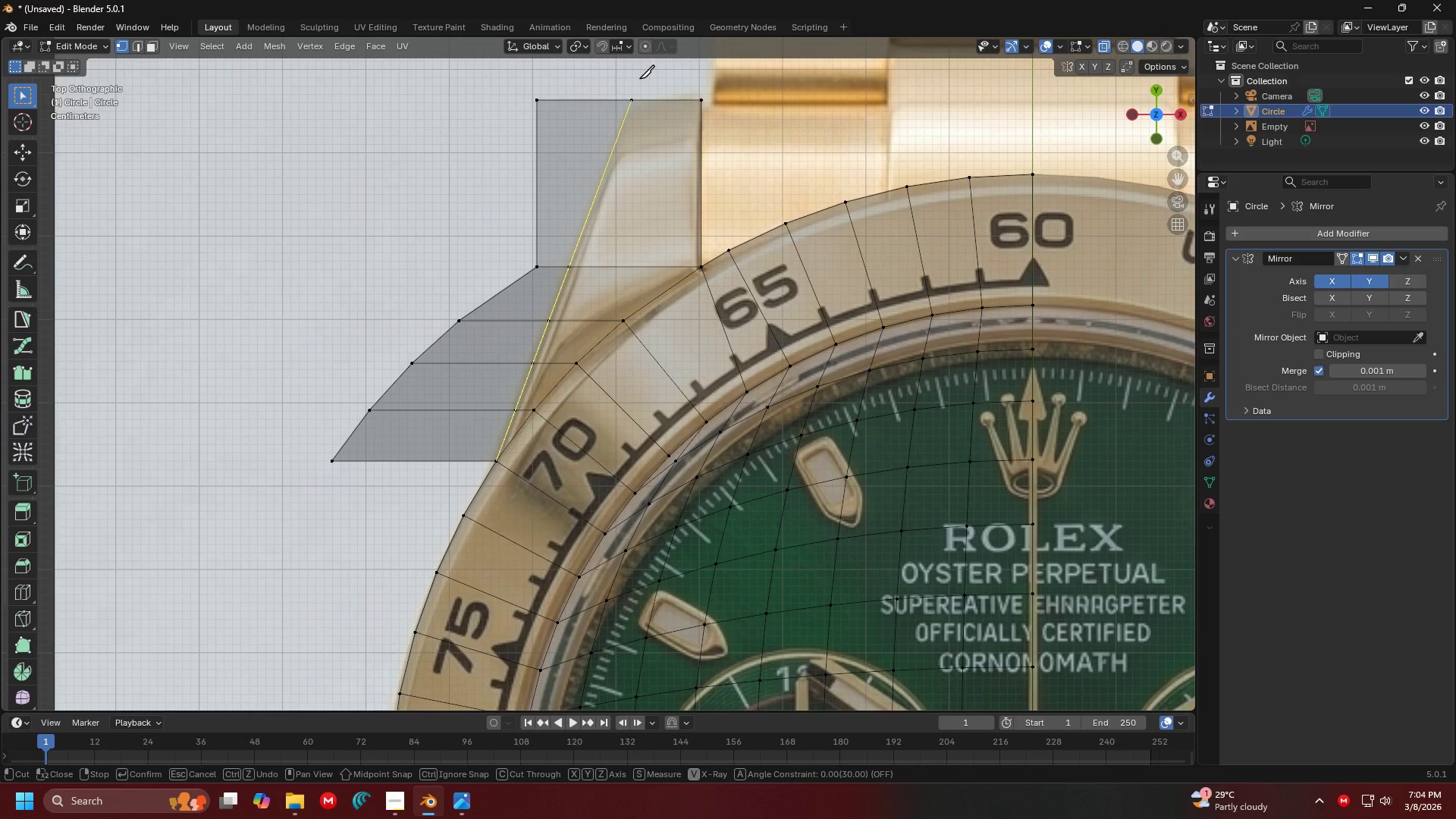 
key(Enter)
 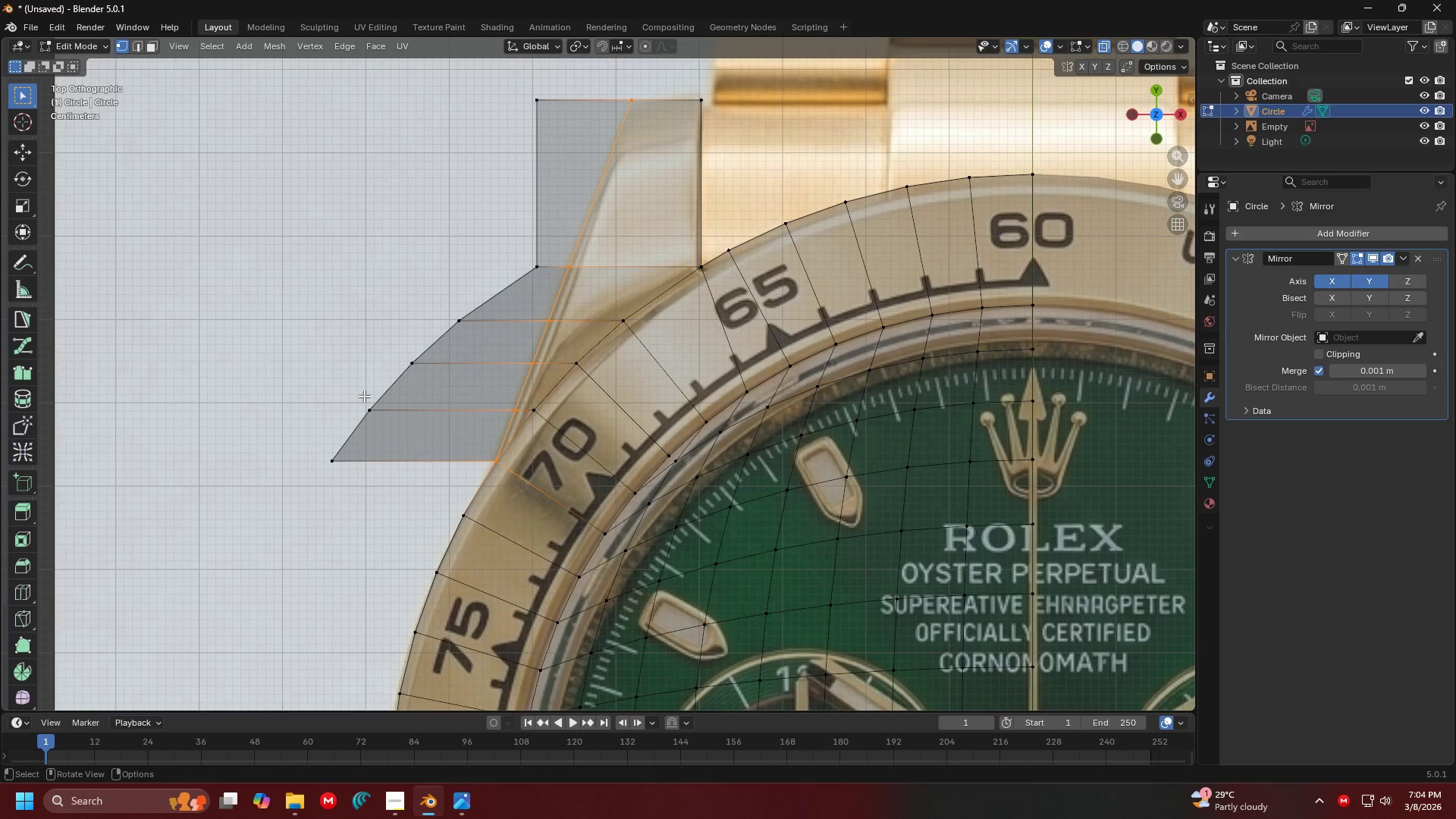 
left_click([363, 480])
 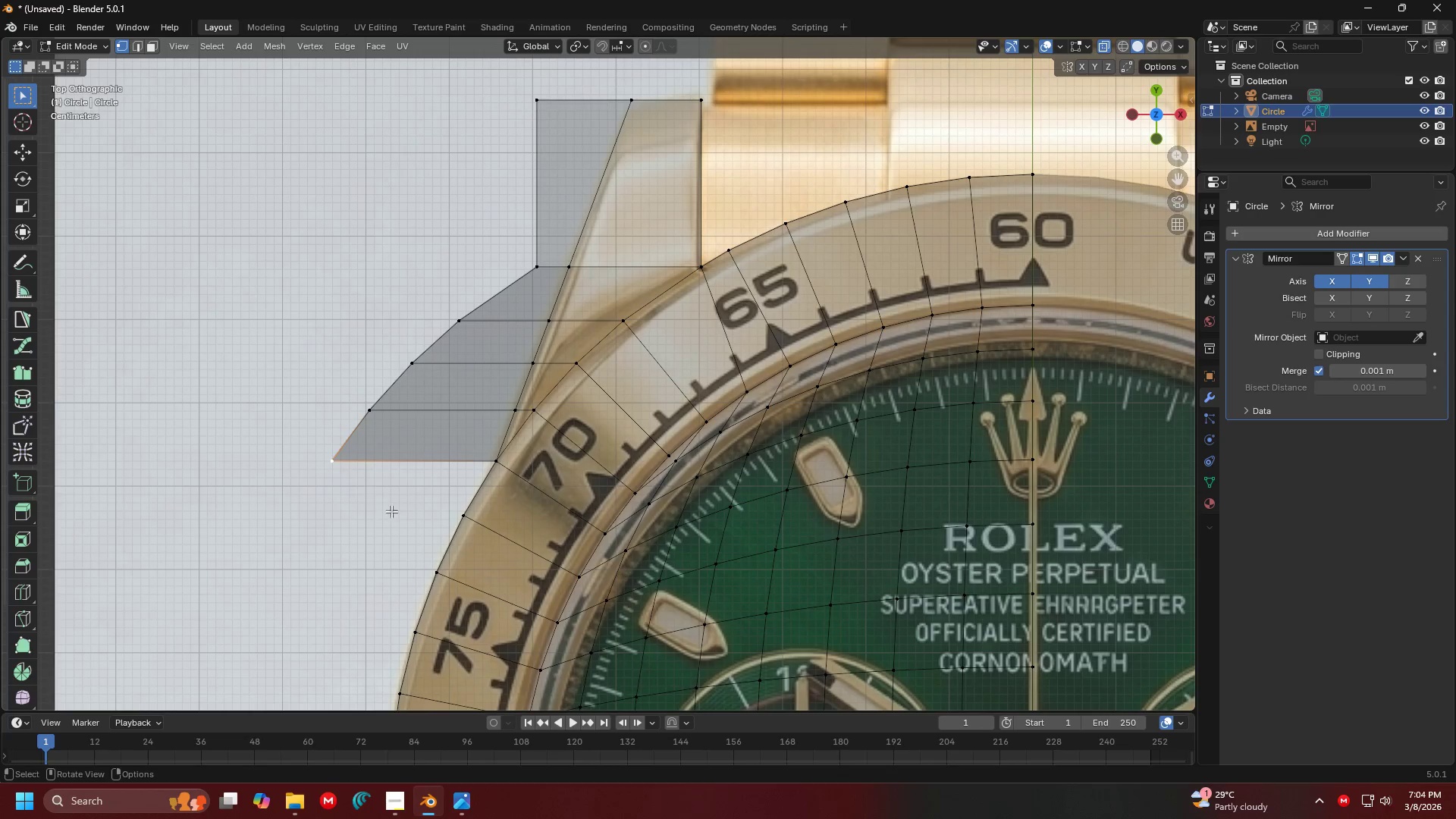 
left_click_drag(start_coordinate=[394, 513], to_coordinate=[249, 300])
 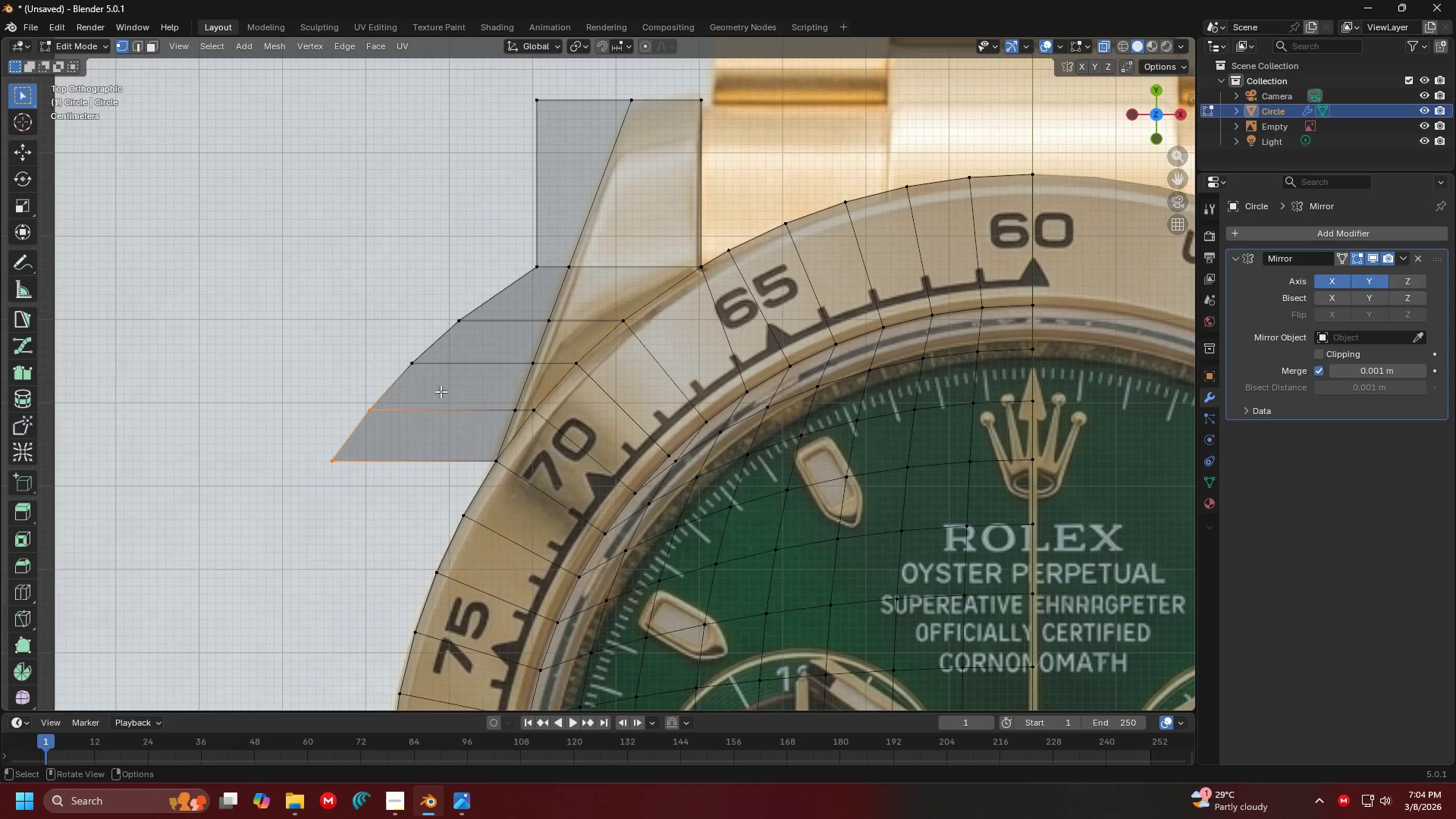 
hold_key(key=ShiftLeft, duration=1.52)
left_click_drag(start_coordinate=[441, 391], to_coordinate=[344, 271])
 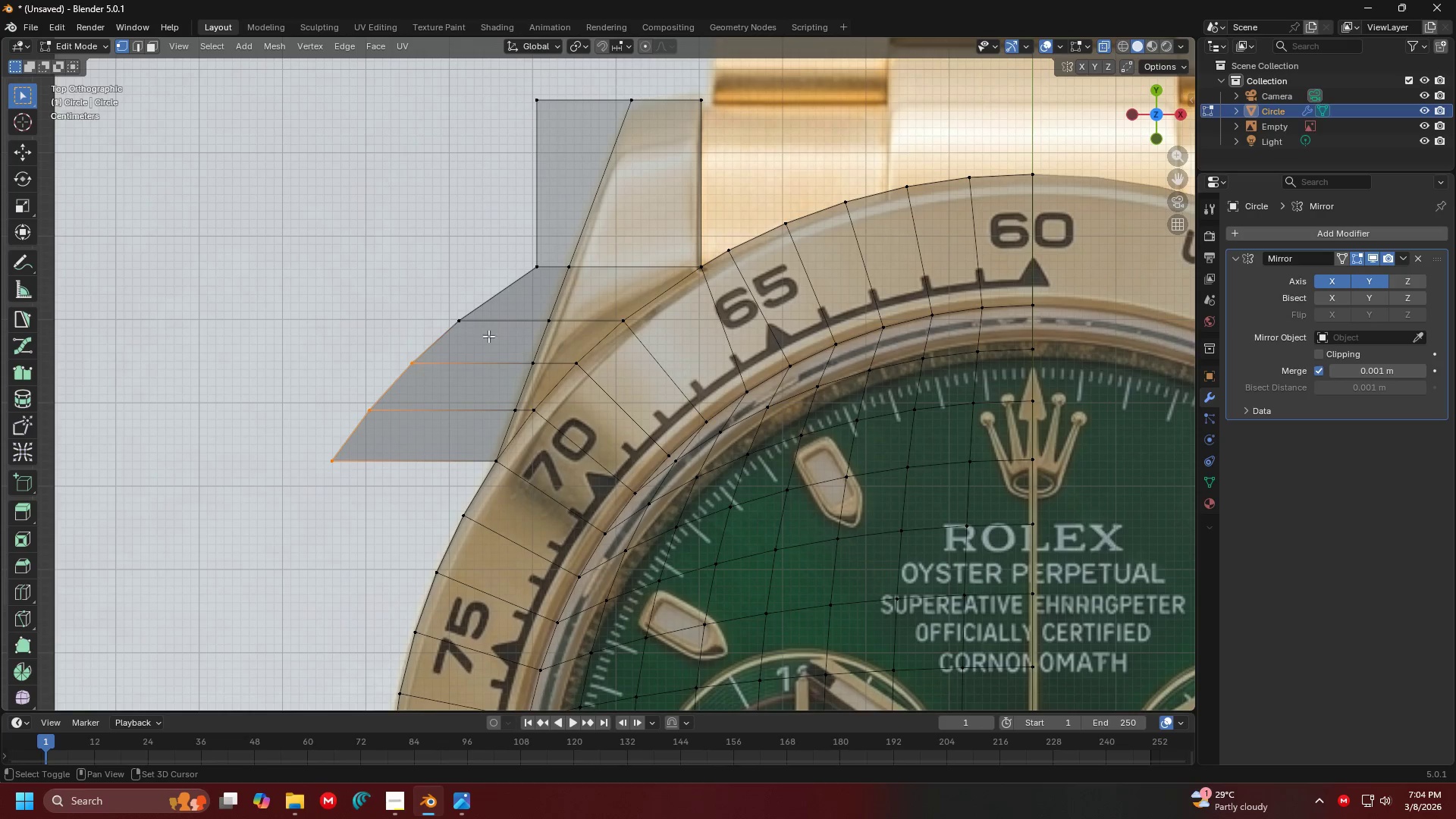 
left_click_drag(start_coordinate=[488, 336], to_coordinate=[394, 264])
 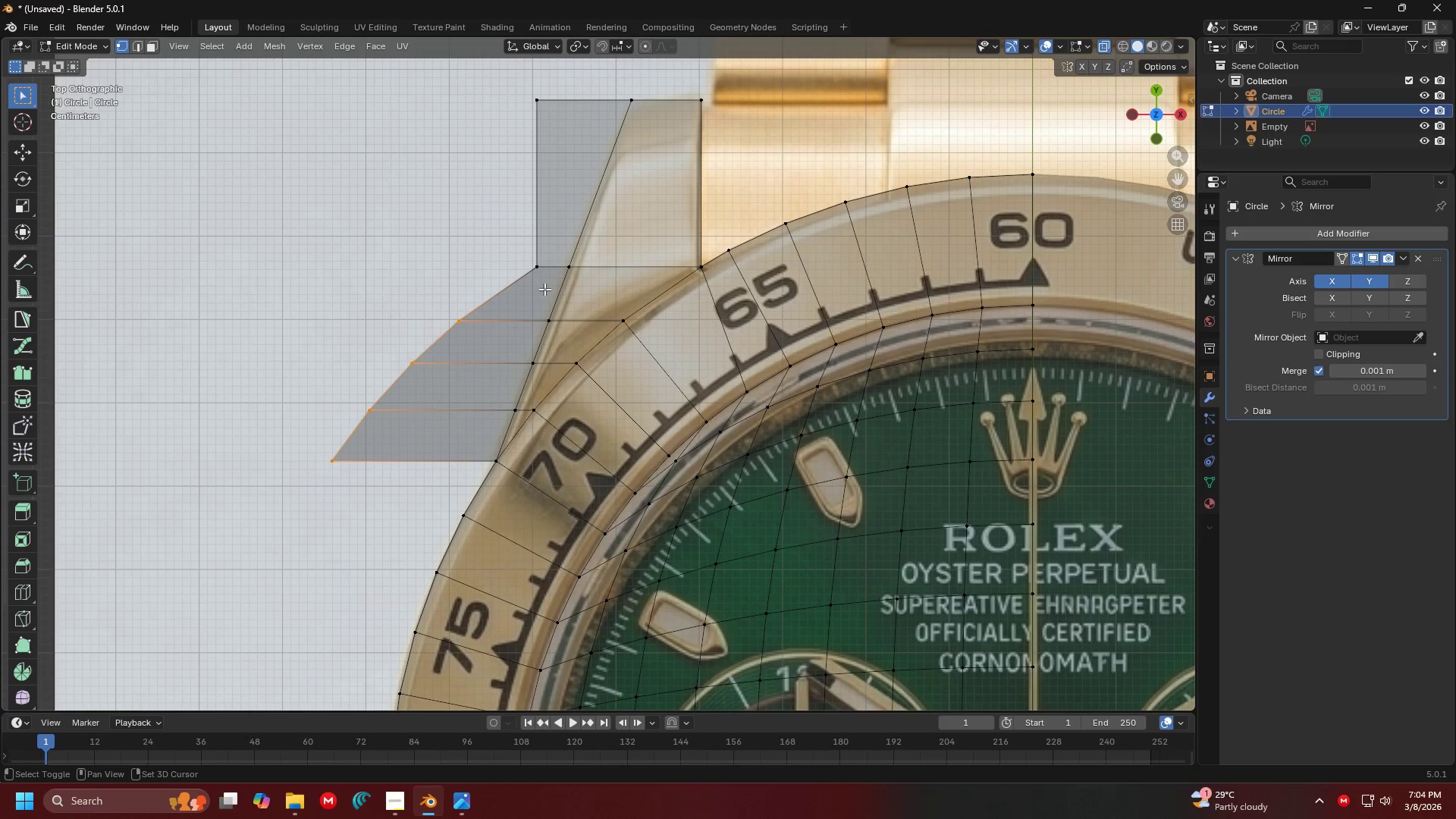 
left_click_drag(start_coordinate=[549, 285], to_coordinate=[438, 96])
 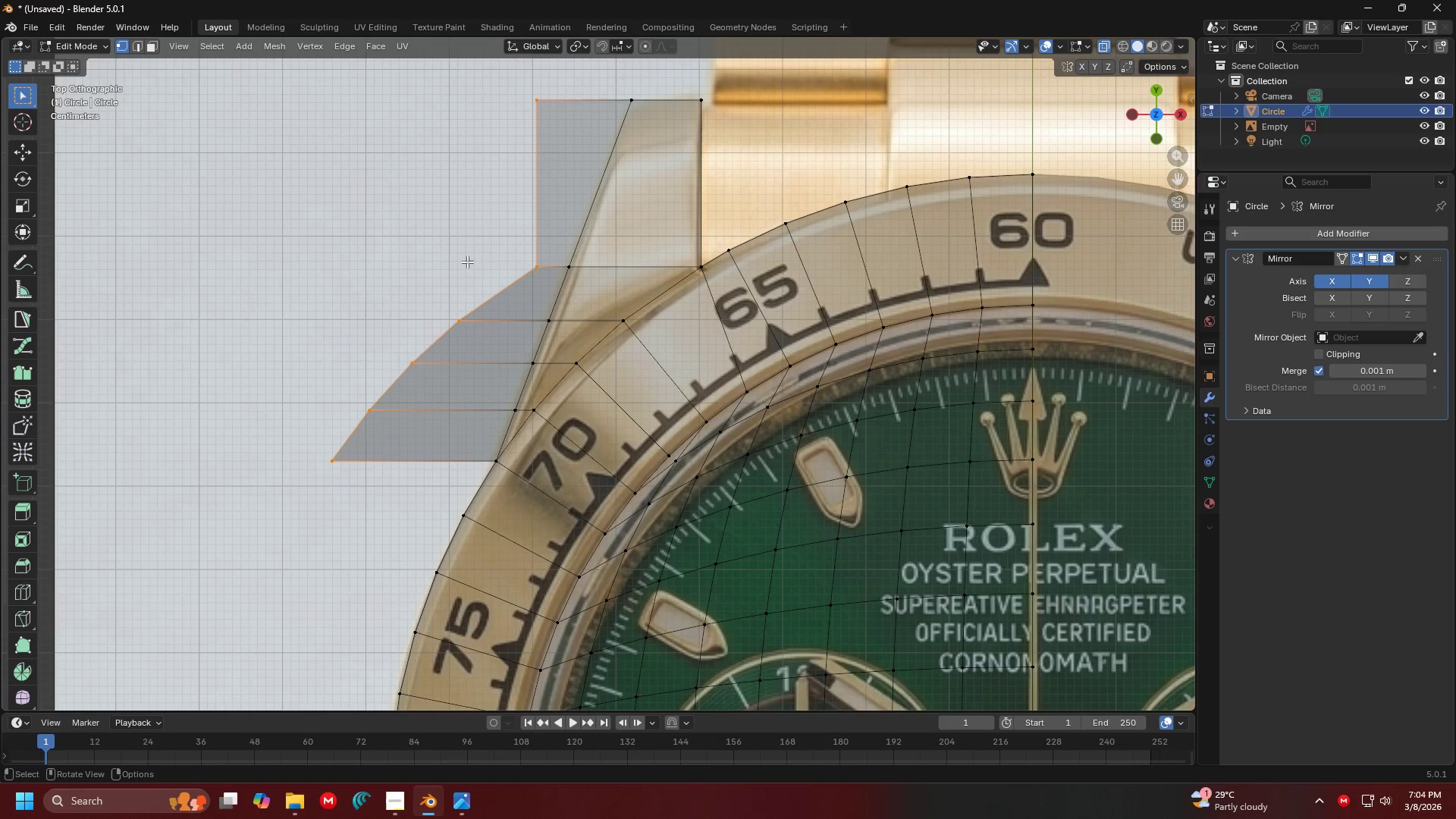 
key(Shift+ShiftLeft)
 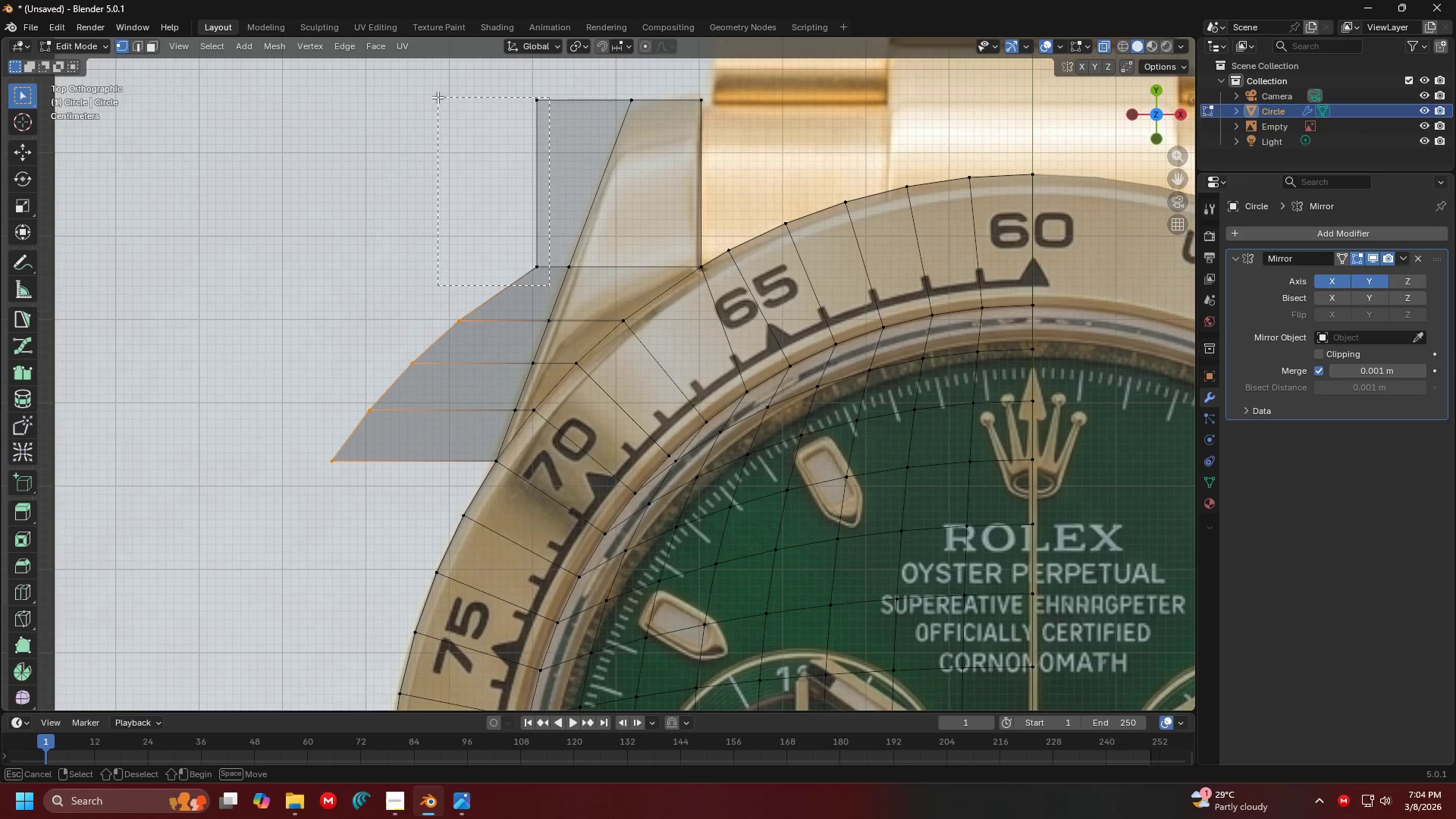 
key(Shift+ShiftLeft)
 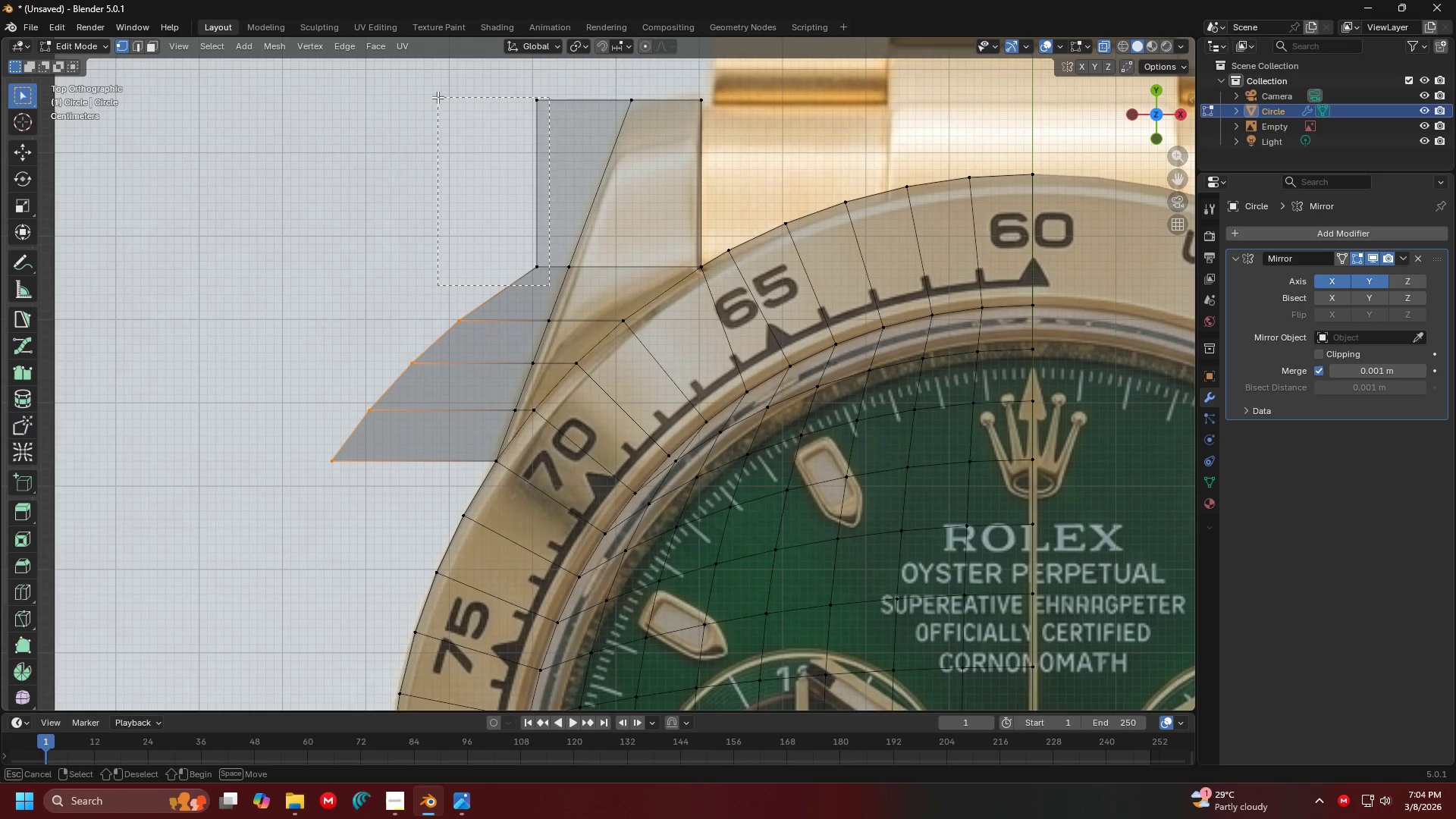 
key(Shift+ShiftLeft)
 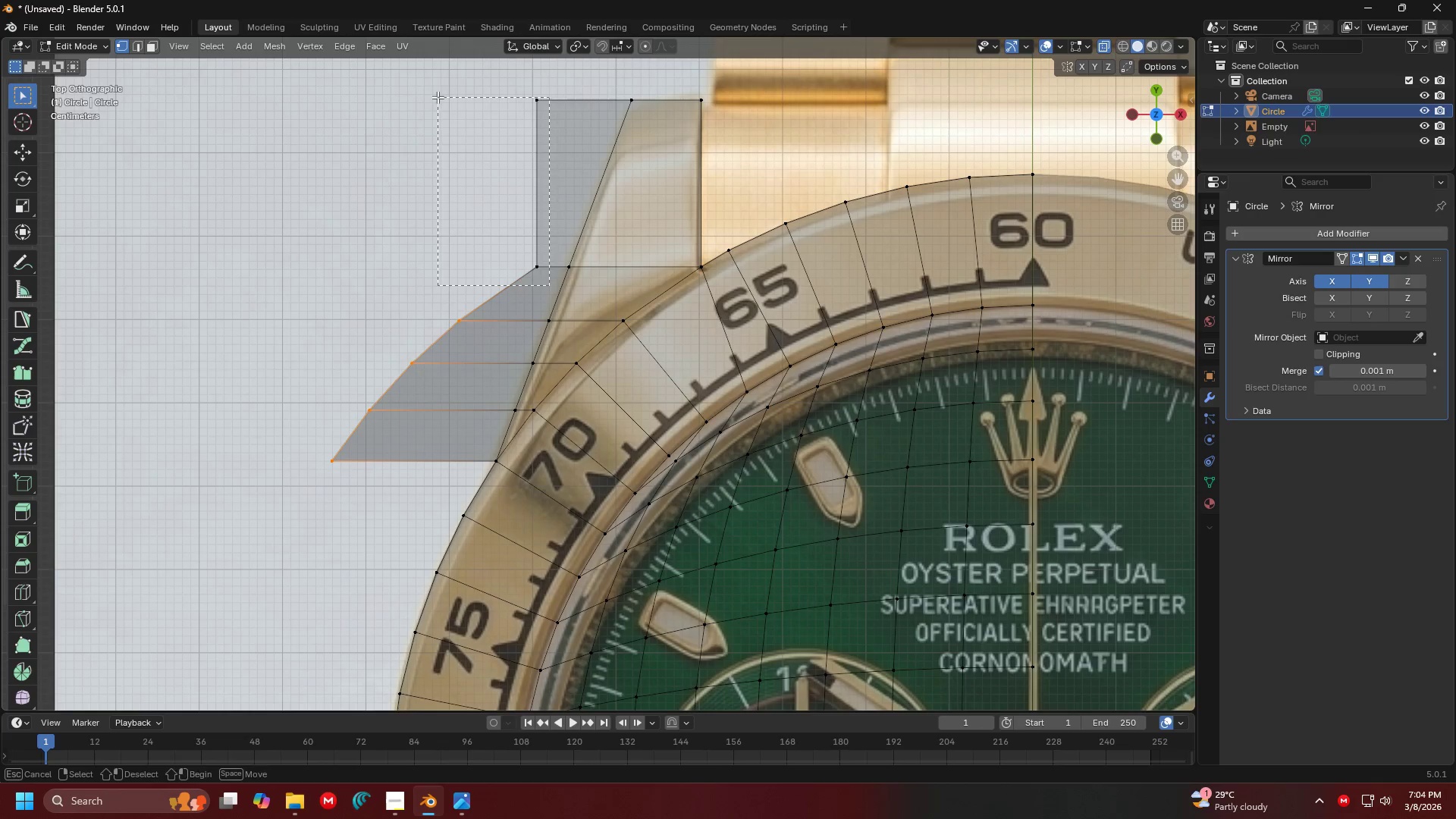 
key(Shift+ShiftLeft)
 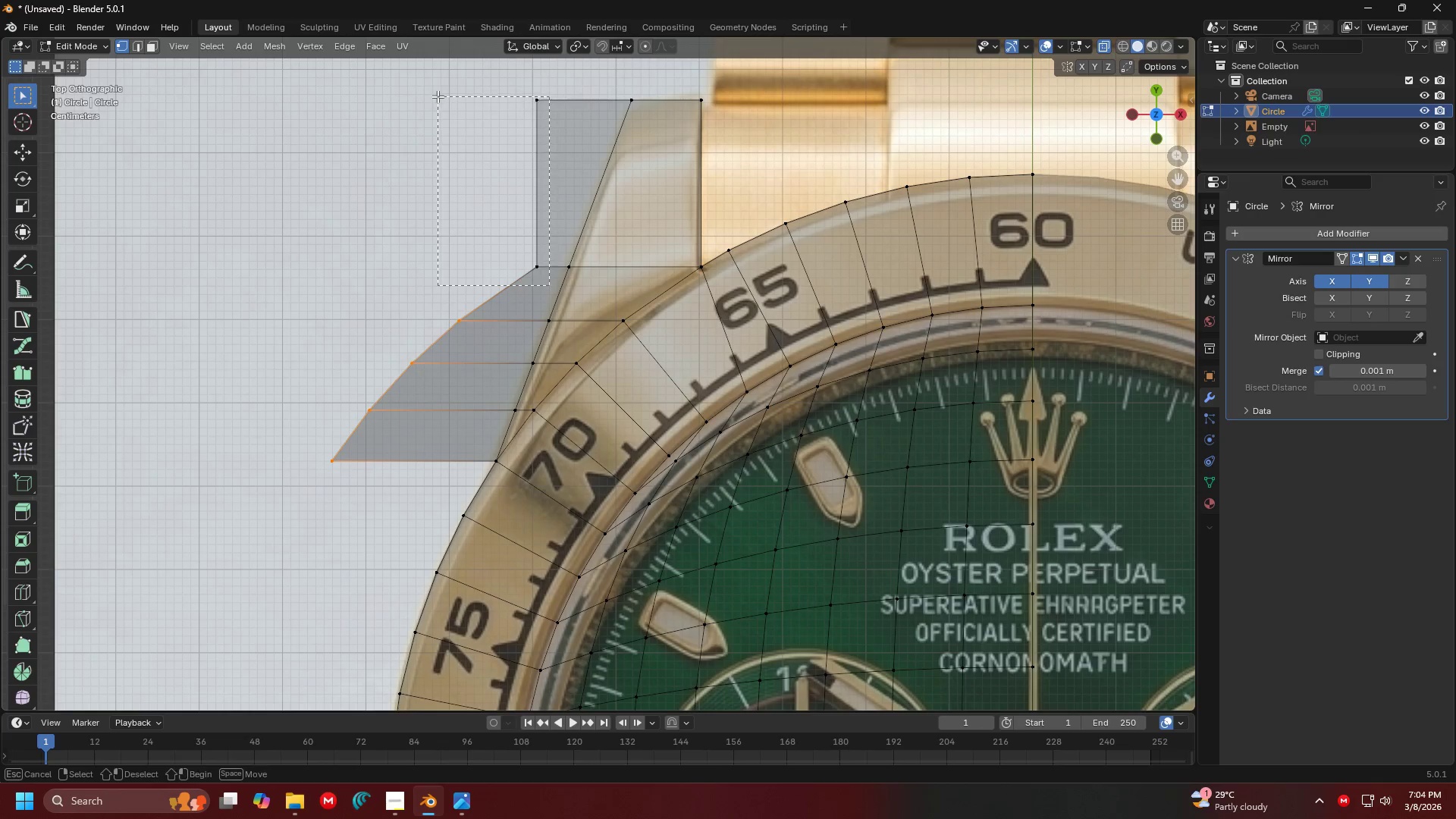 
key(Shift+ShiftLeft)
 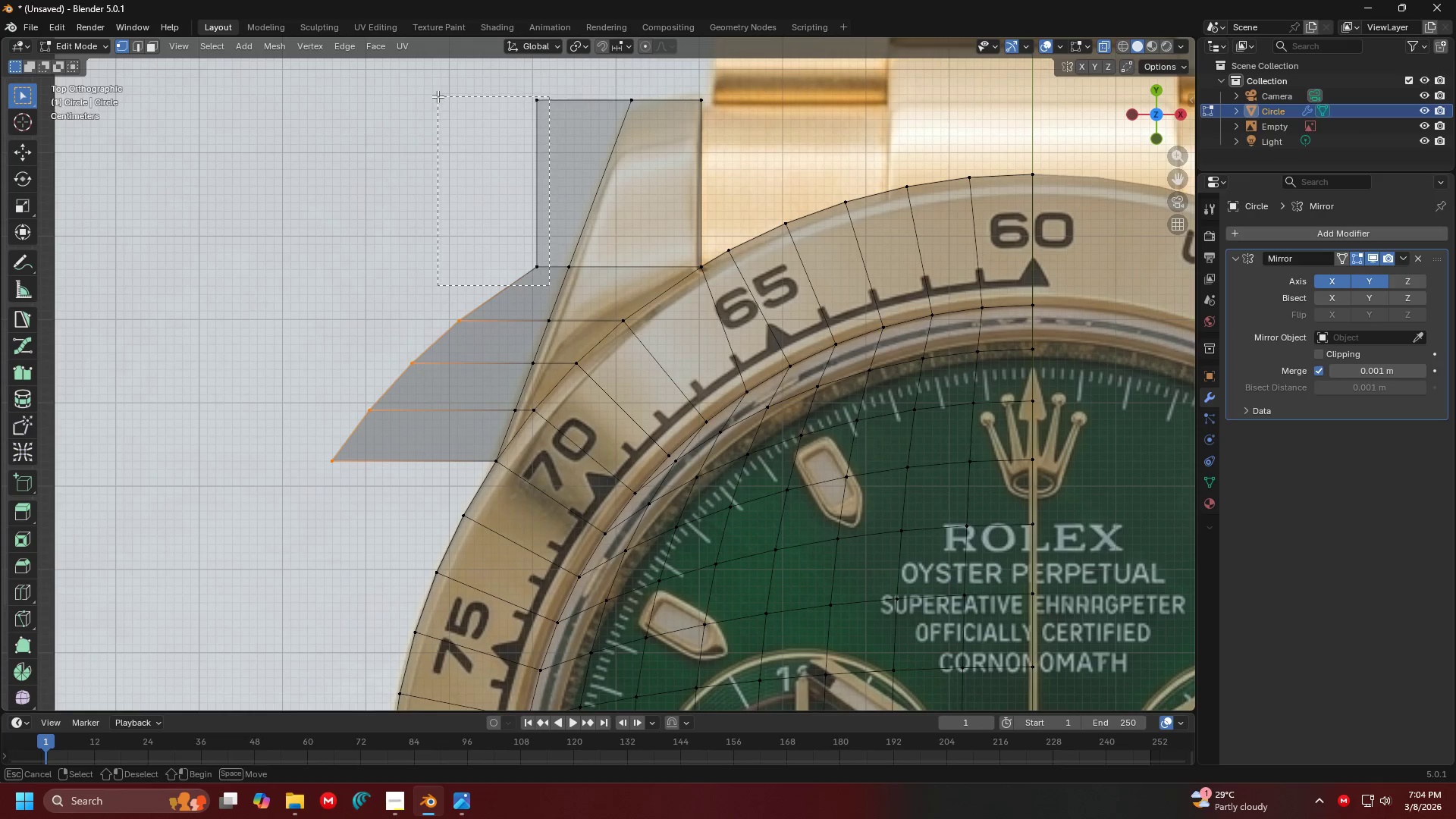 
key(Shift+ShiftLeft)
 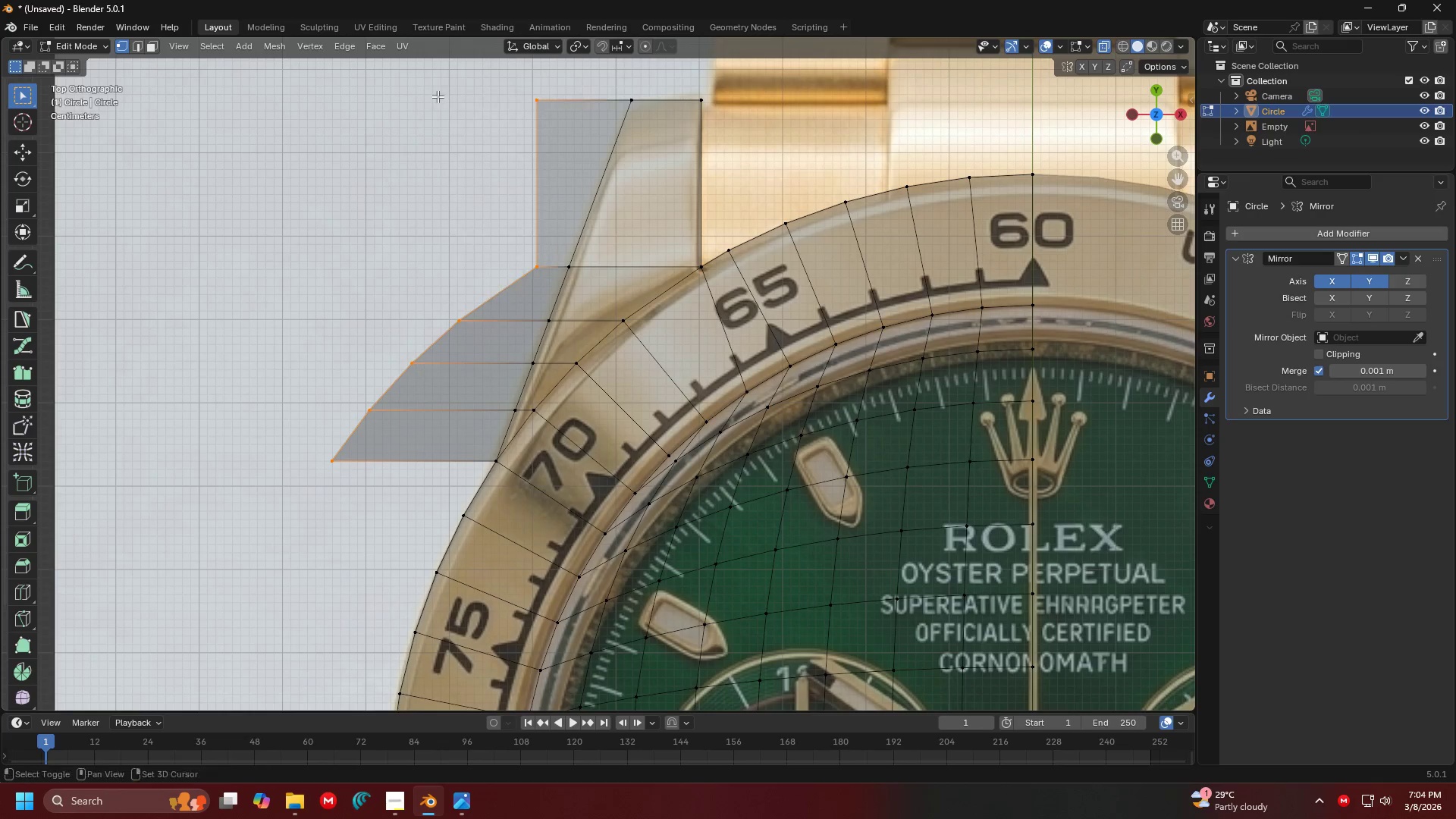 
key(Shift+ShiftLeft)
 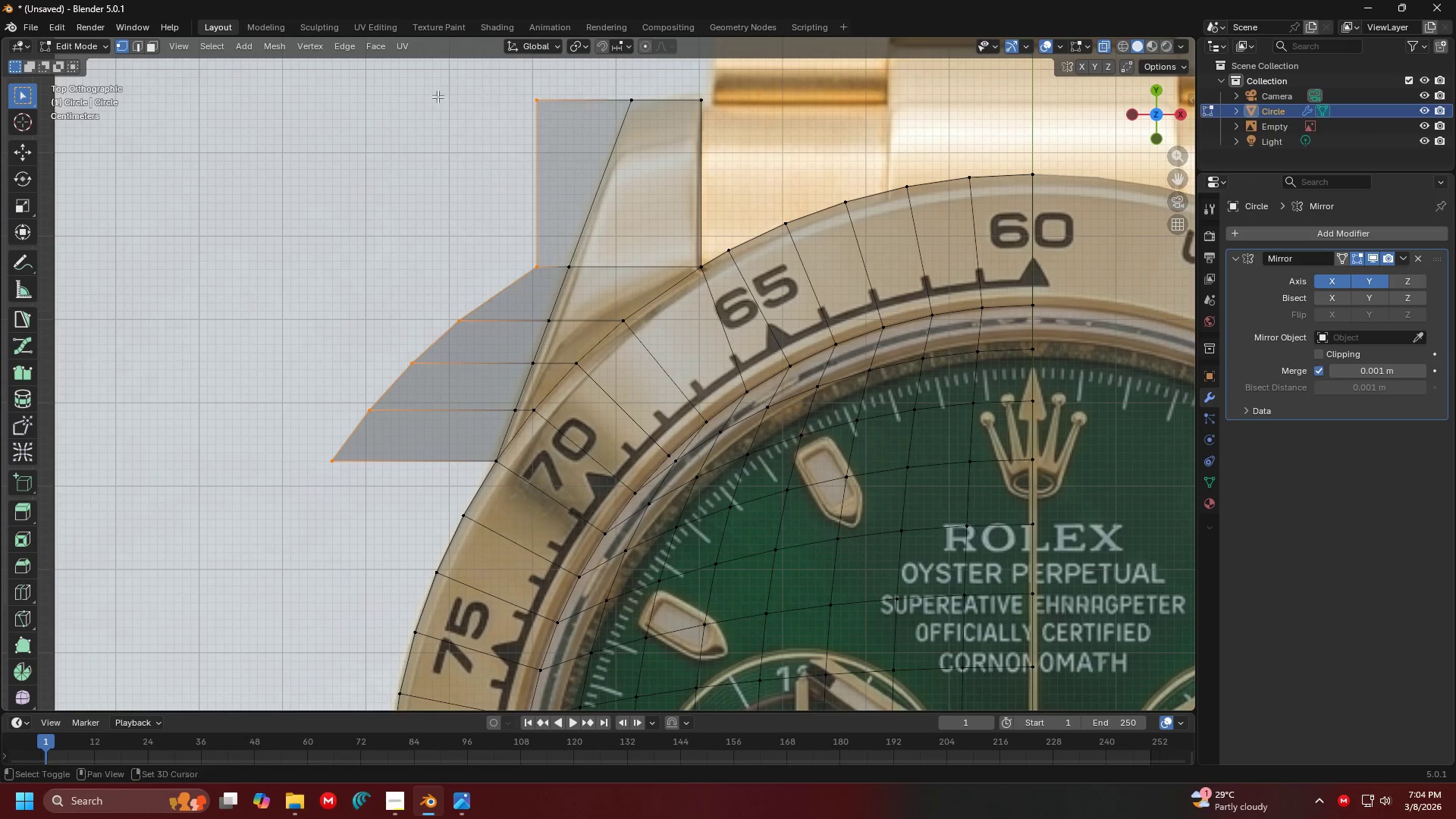 
key(Shift+ShiftLeft)
 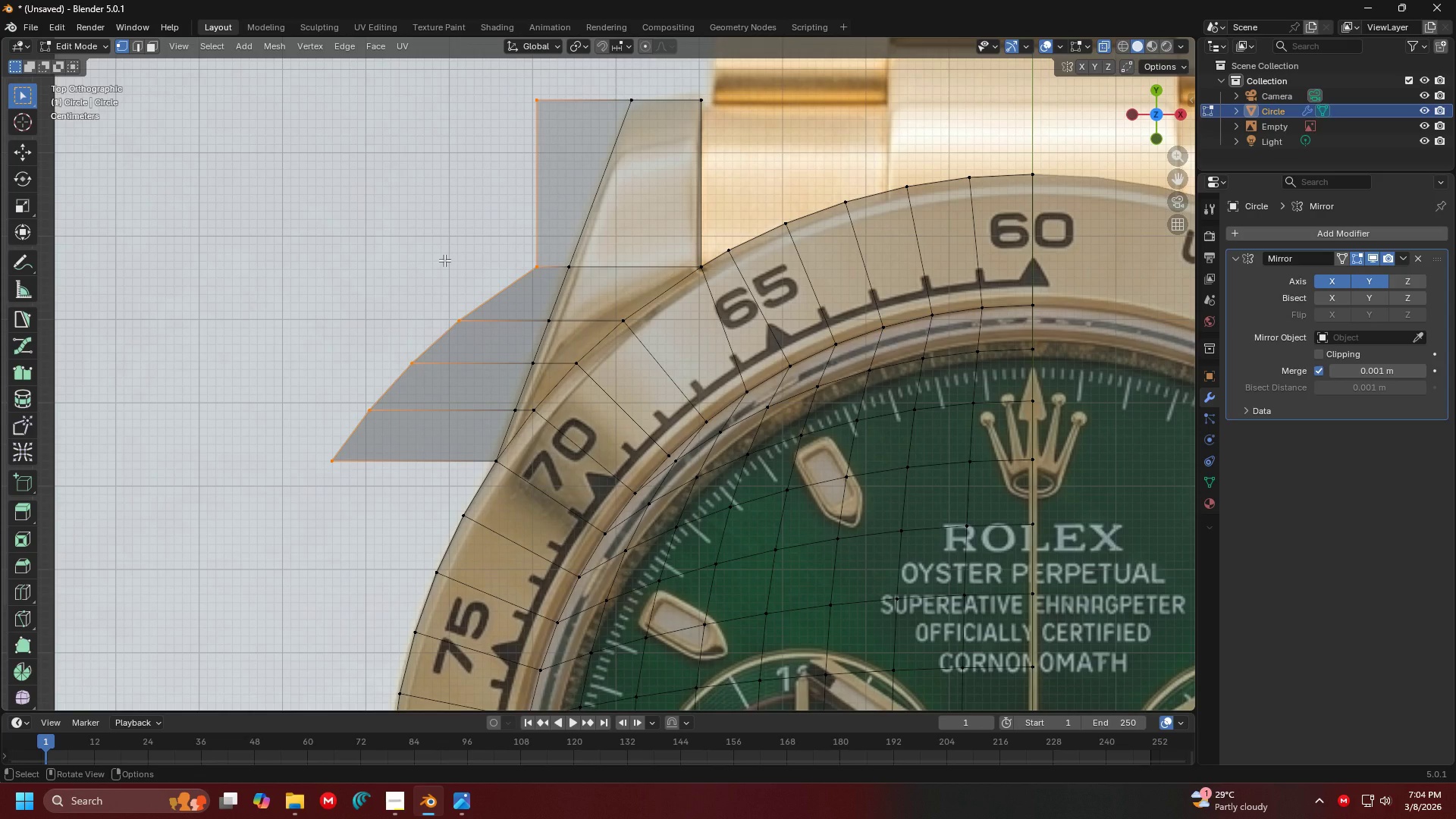 
key(Delete)
 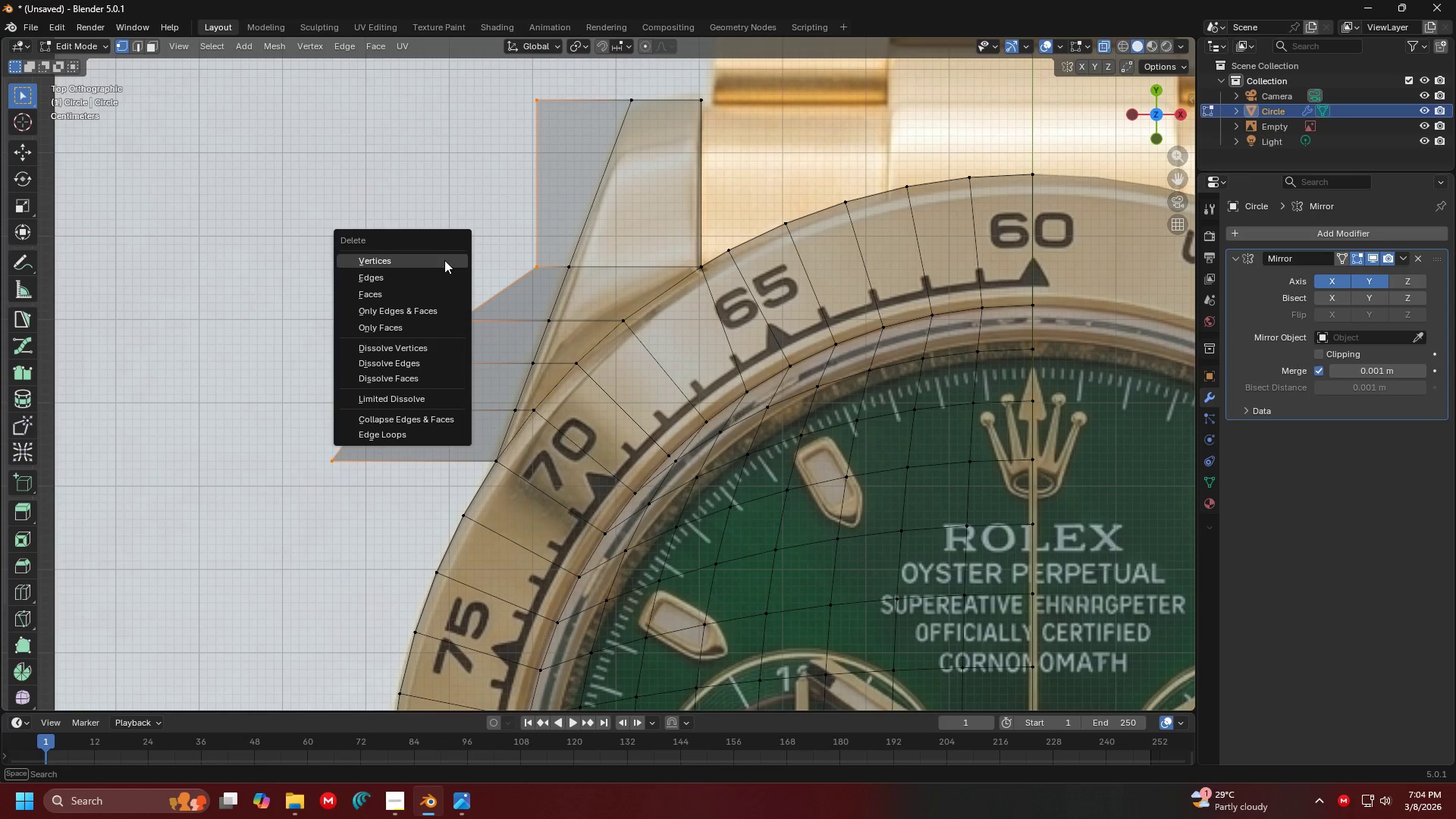 
key(Backspace)
 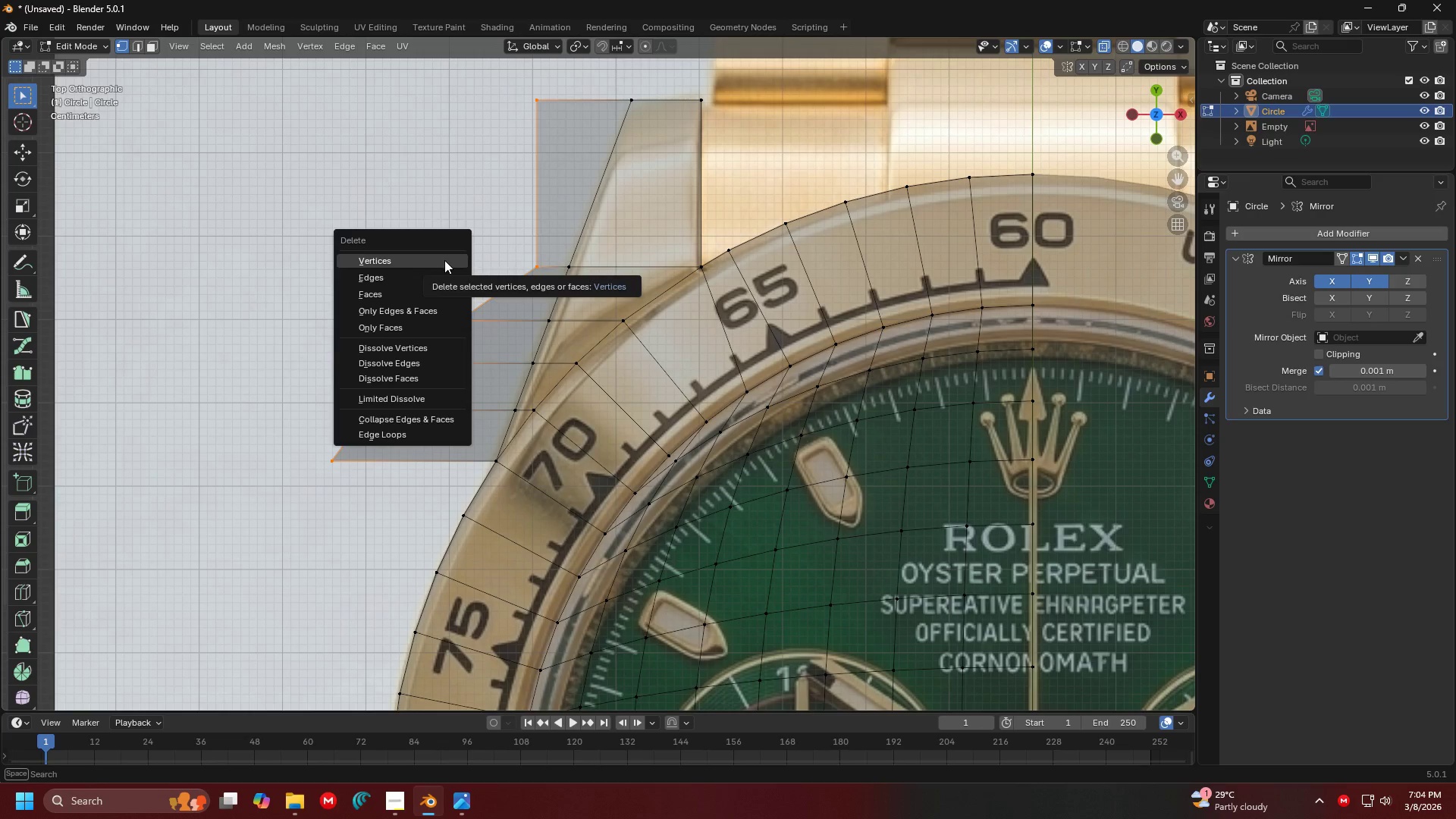 
left_click([444, 260])
 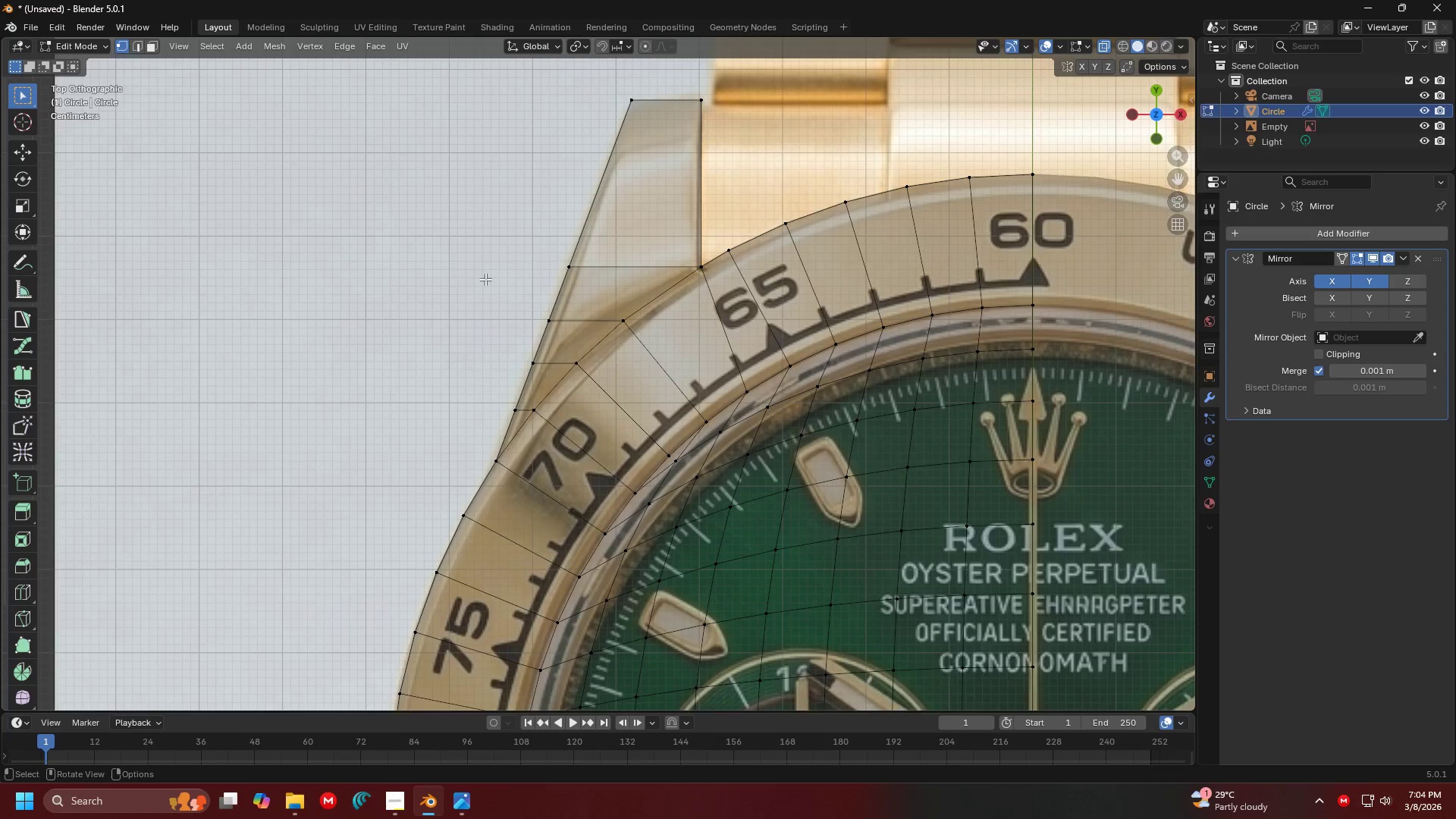 
hold_key(key=ShiftLeft, duration=0.61)
scroll: coordinate [517, 301], scroll_direction: down, amount: 4.0
 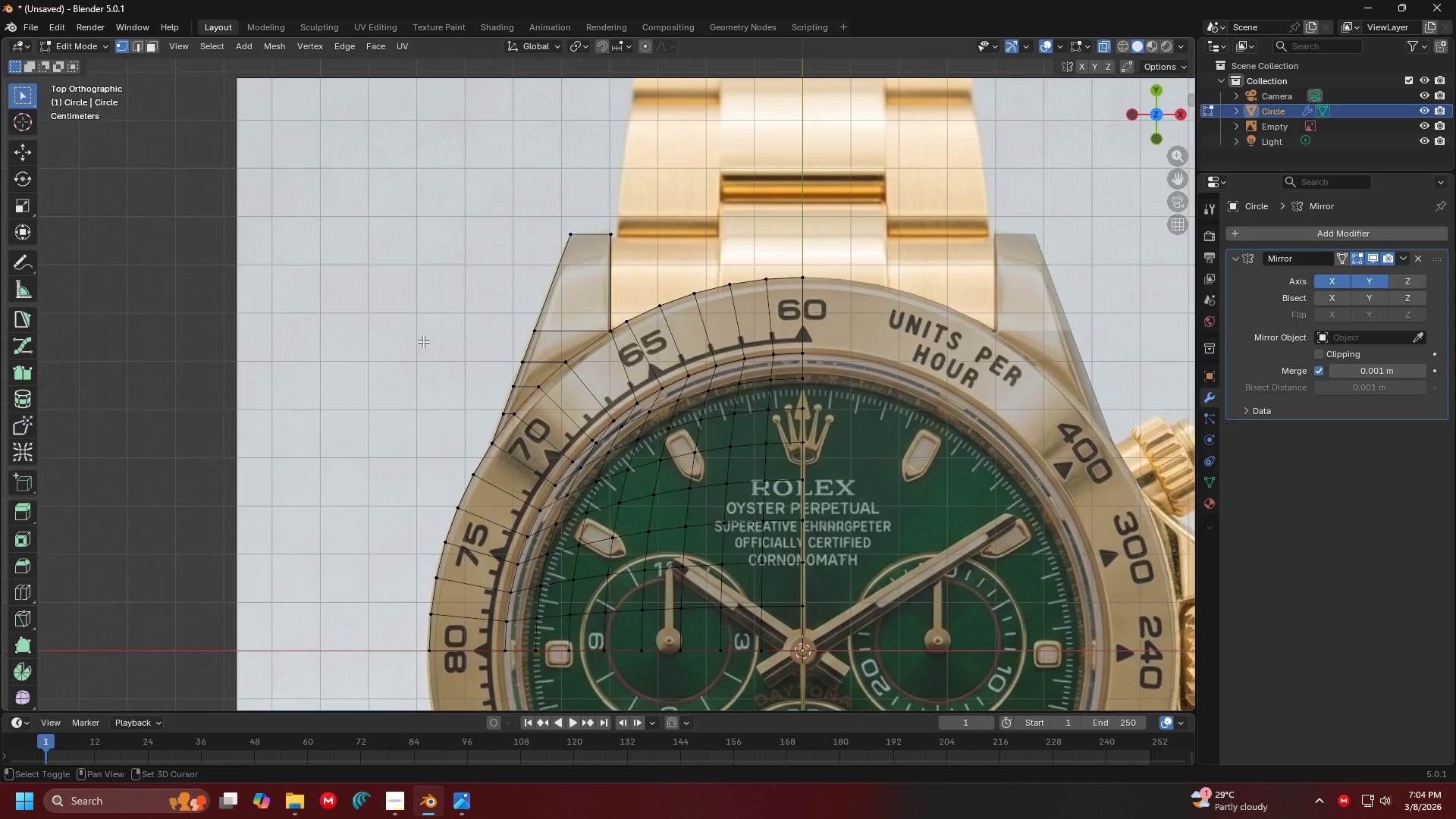 
hold_key(key=ShiftLeft, duration=1.42)
 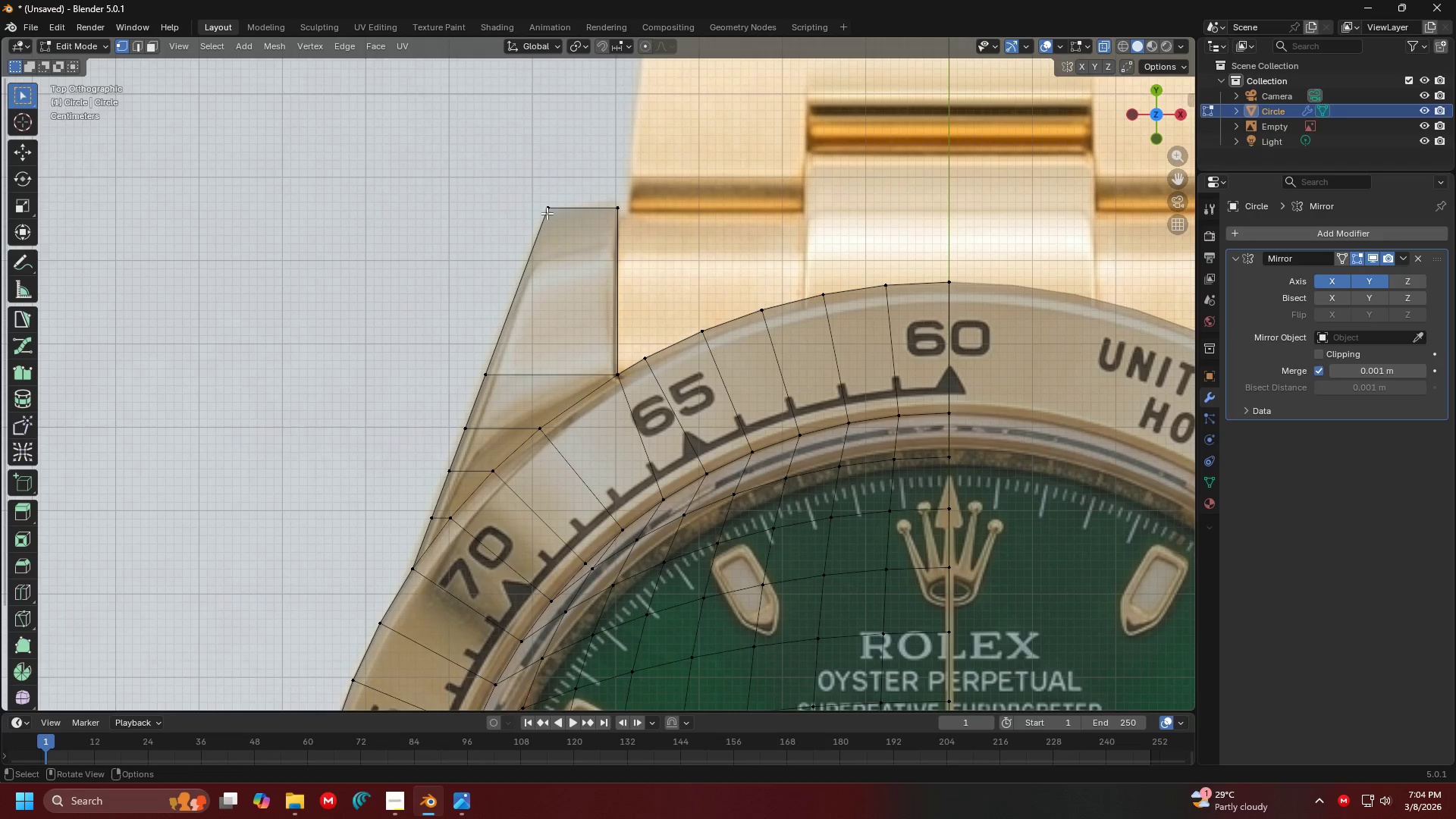 
scroll: coordinate [570, 344], scroll_direction: up, amount: 3.0
 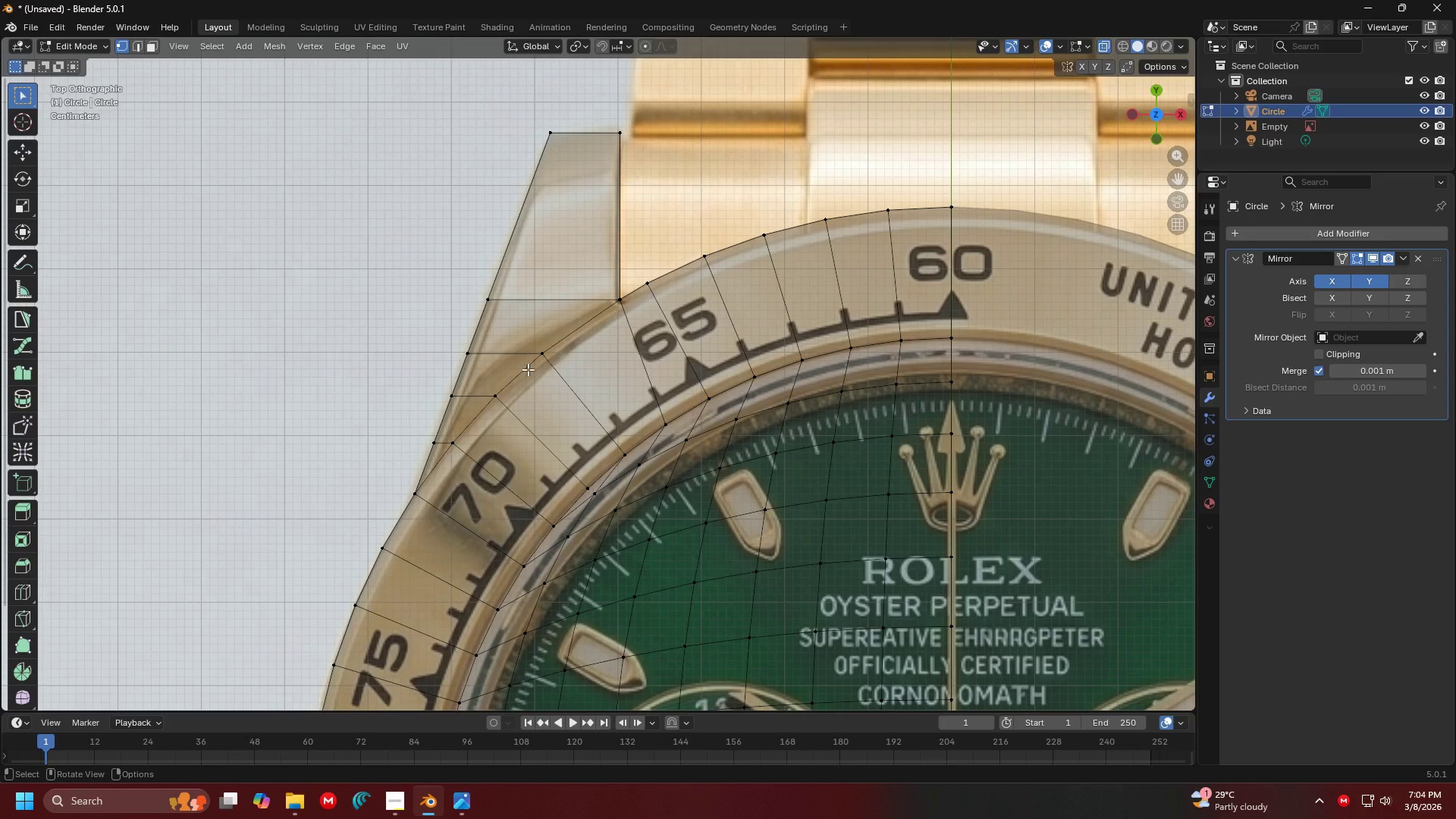 
left_click([547, 208])
 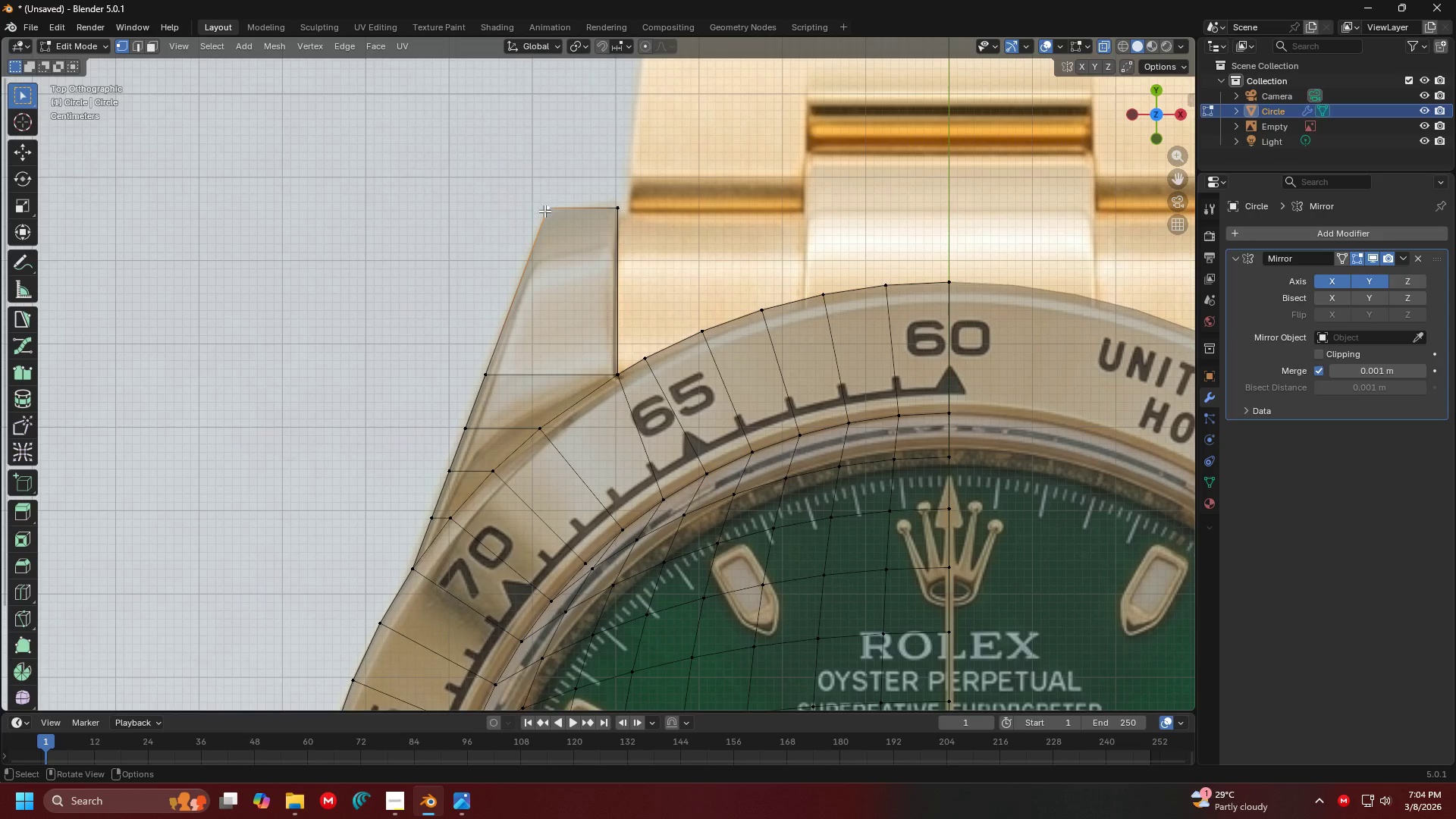 
hold_key(key=ShiftLeft, duration=0.31)
 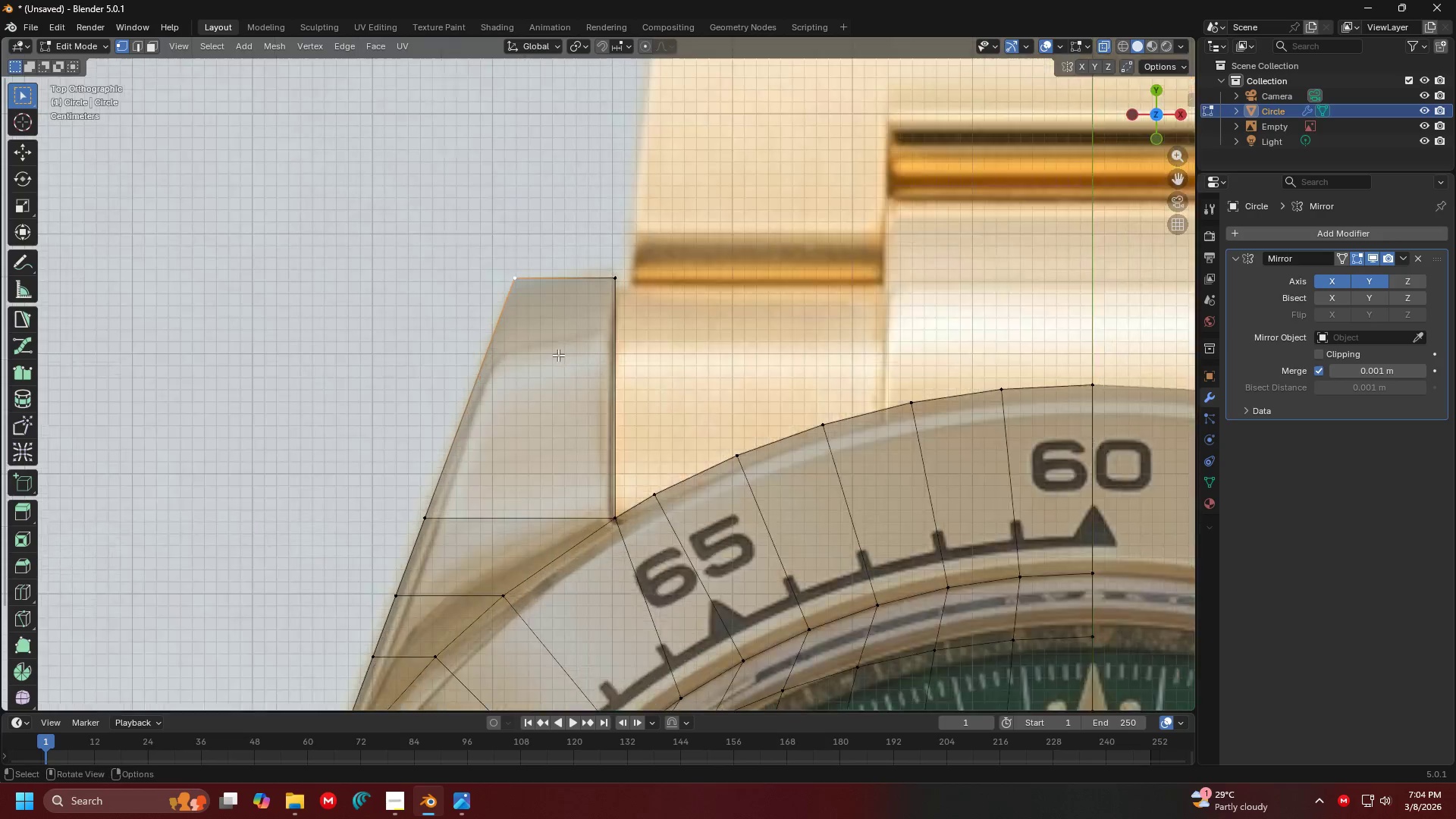 
key(H)
 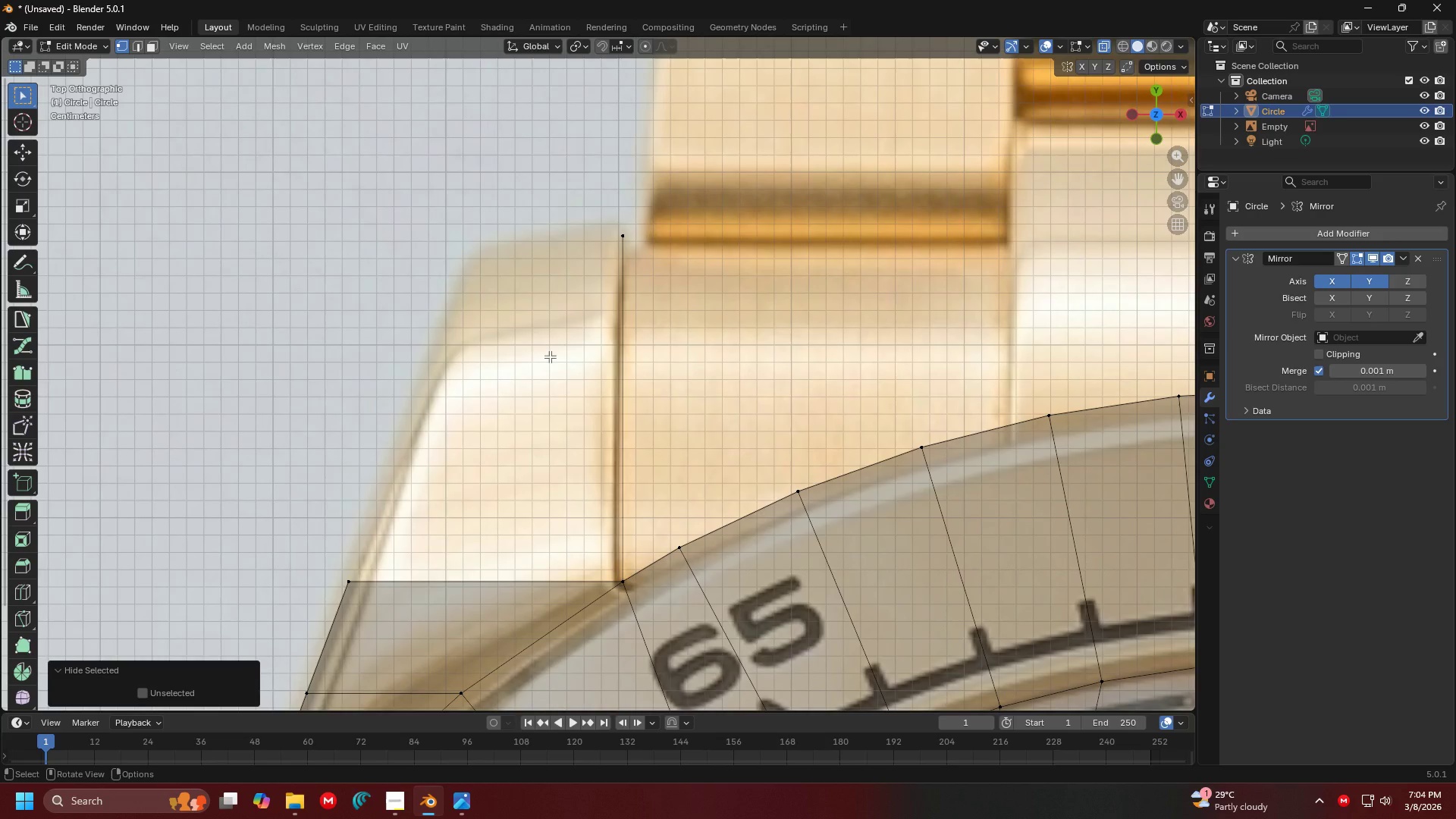 
scroll: coordinate [558, 355], scroll_direction: up, amount: 4.0
 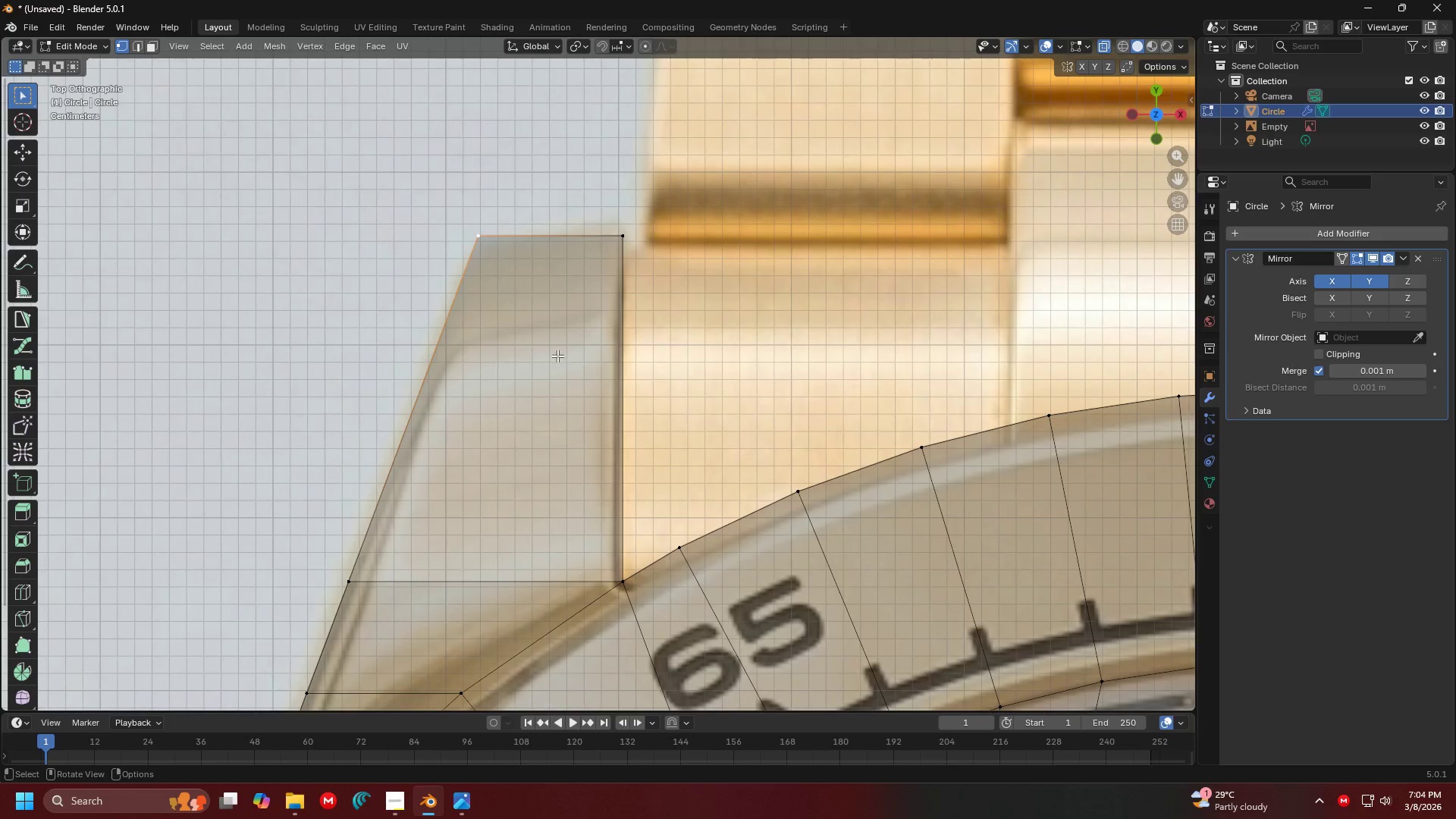 
key(H)
 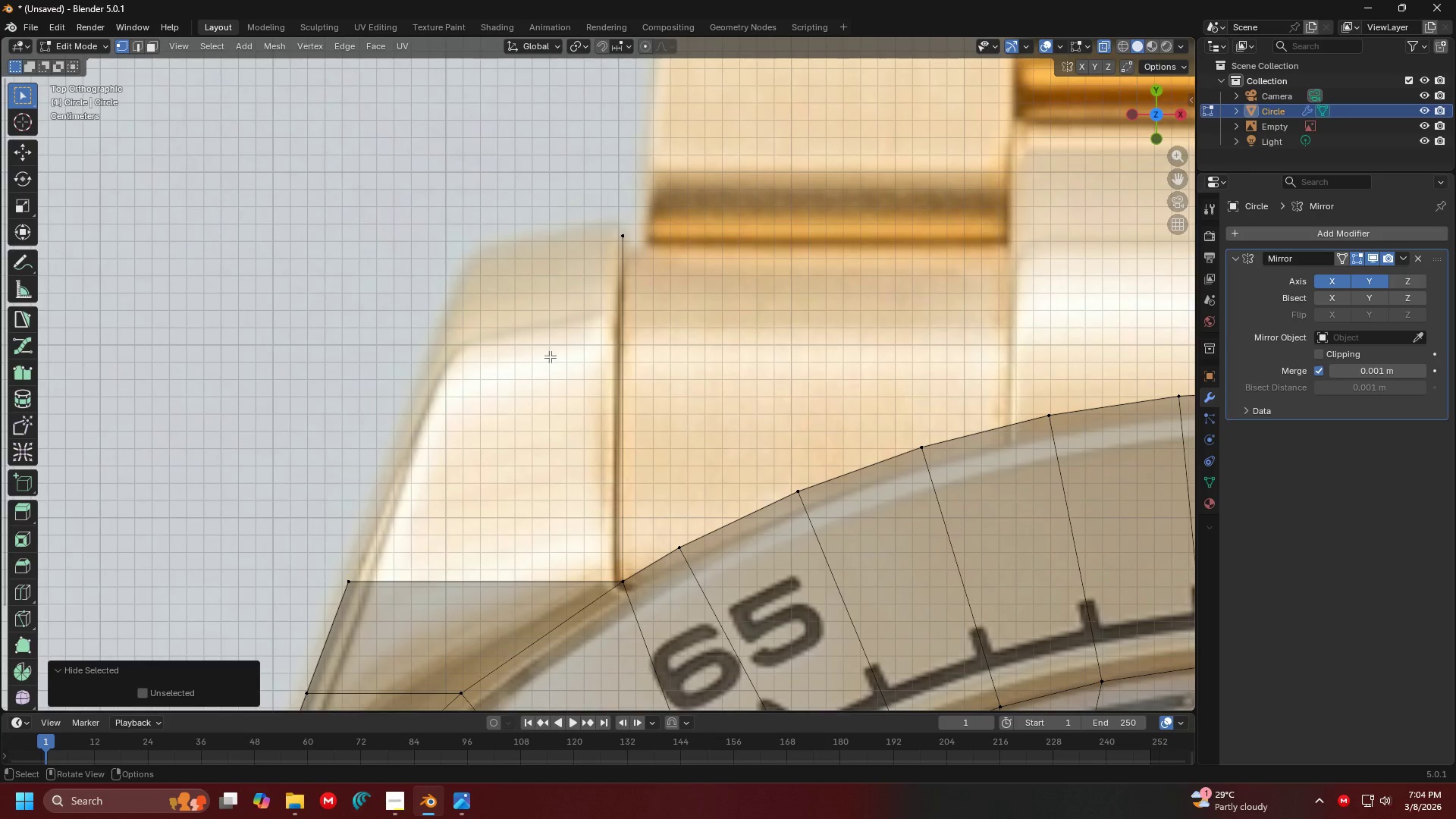 
key(Control+ControlLeft)
 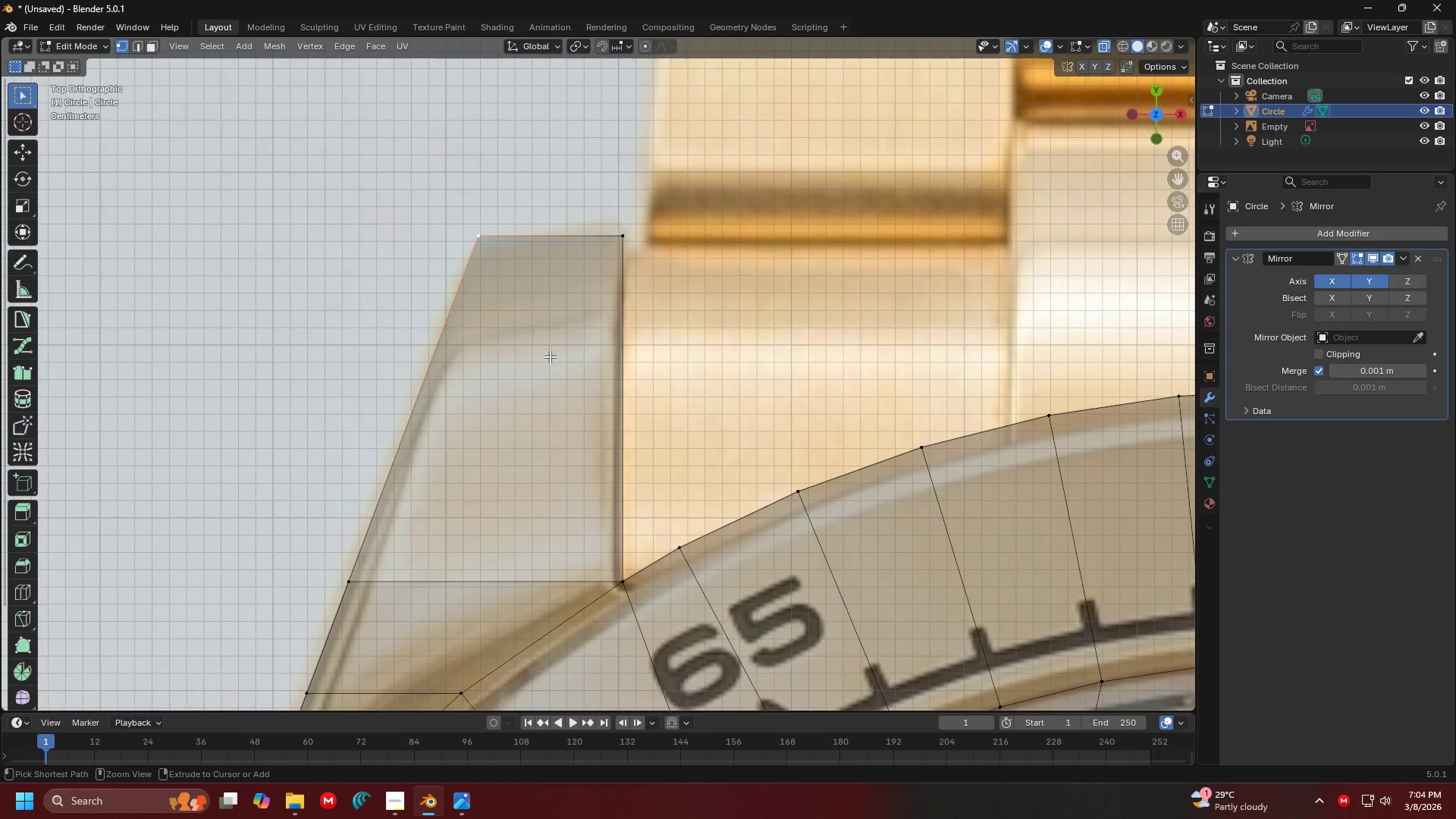 
key(Control+Z)
 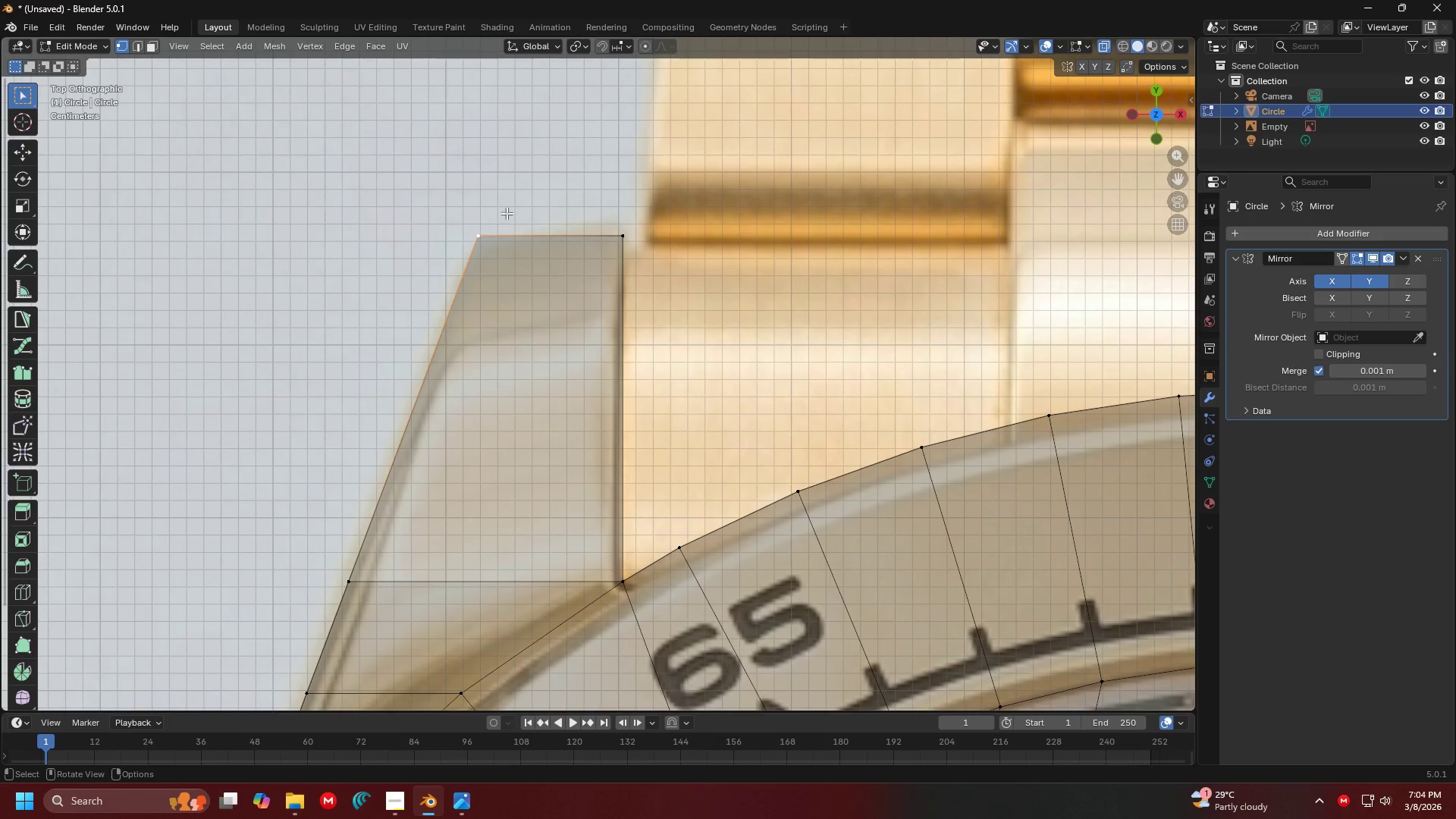 
left_click([488, 240])
 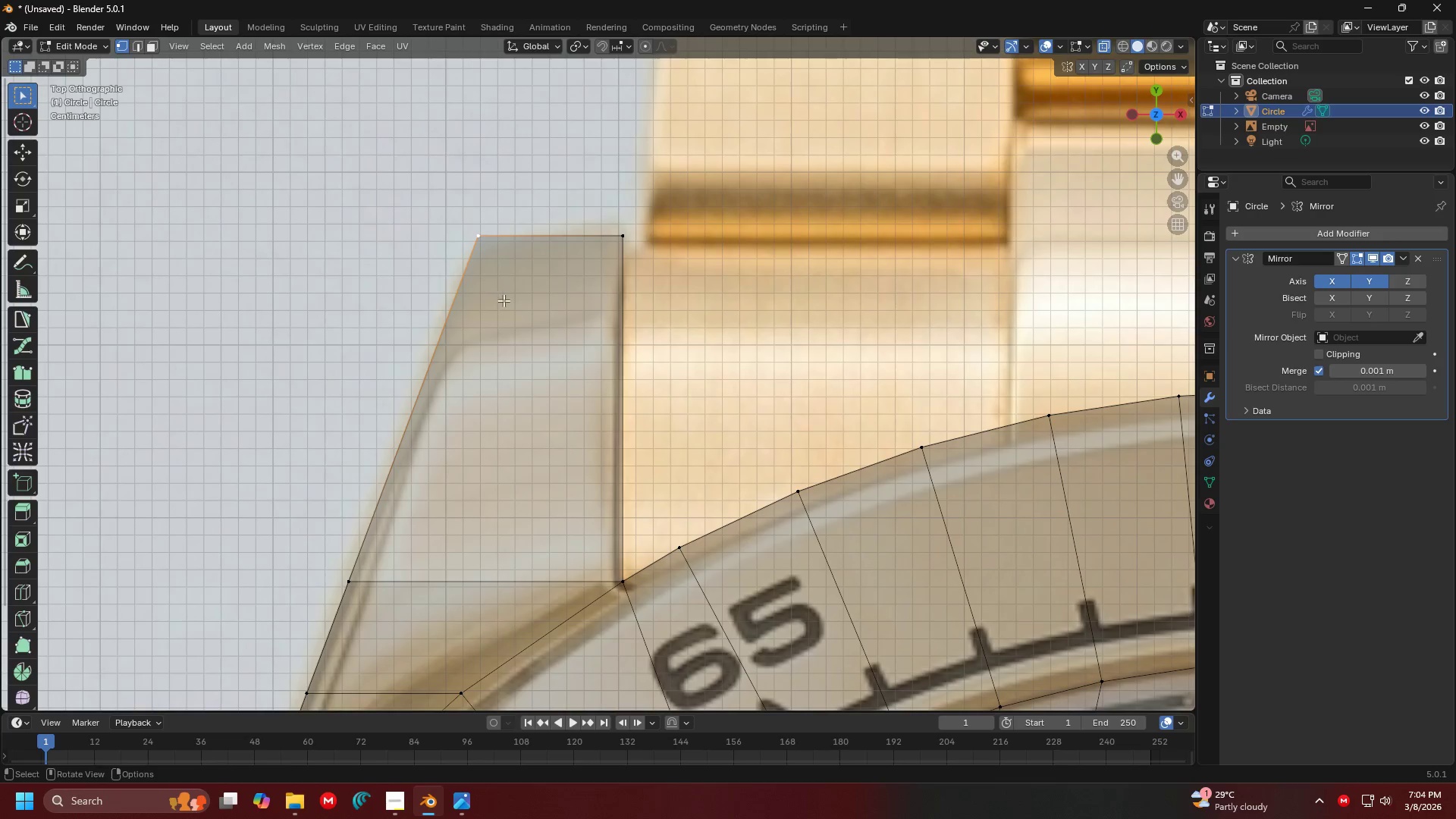 
type(gg)
 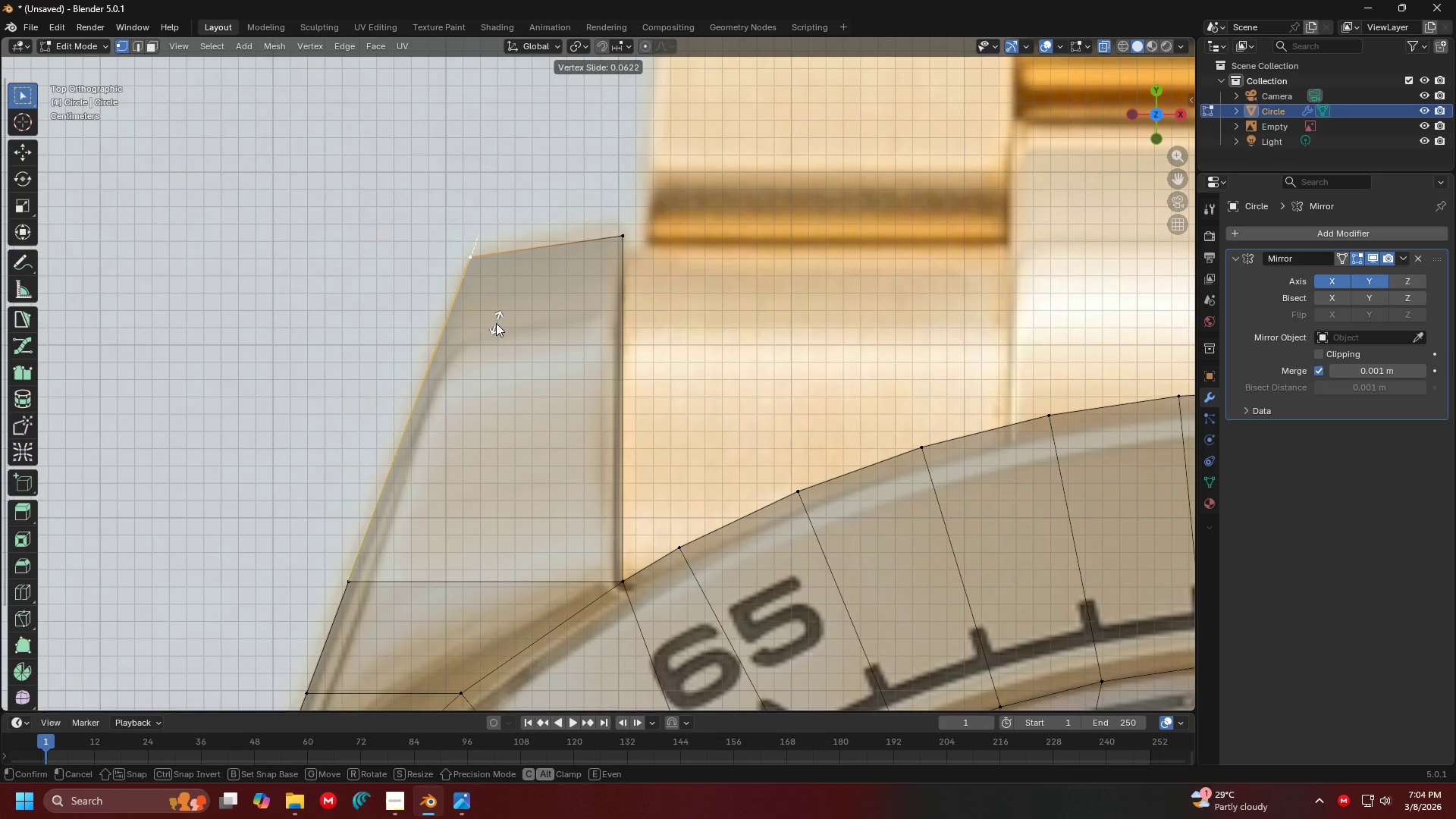 
left_click([494, 326])
 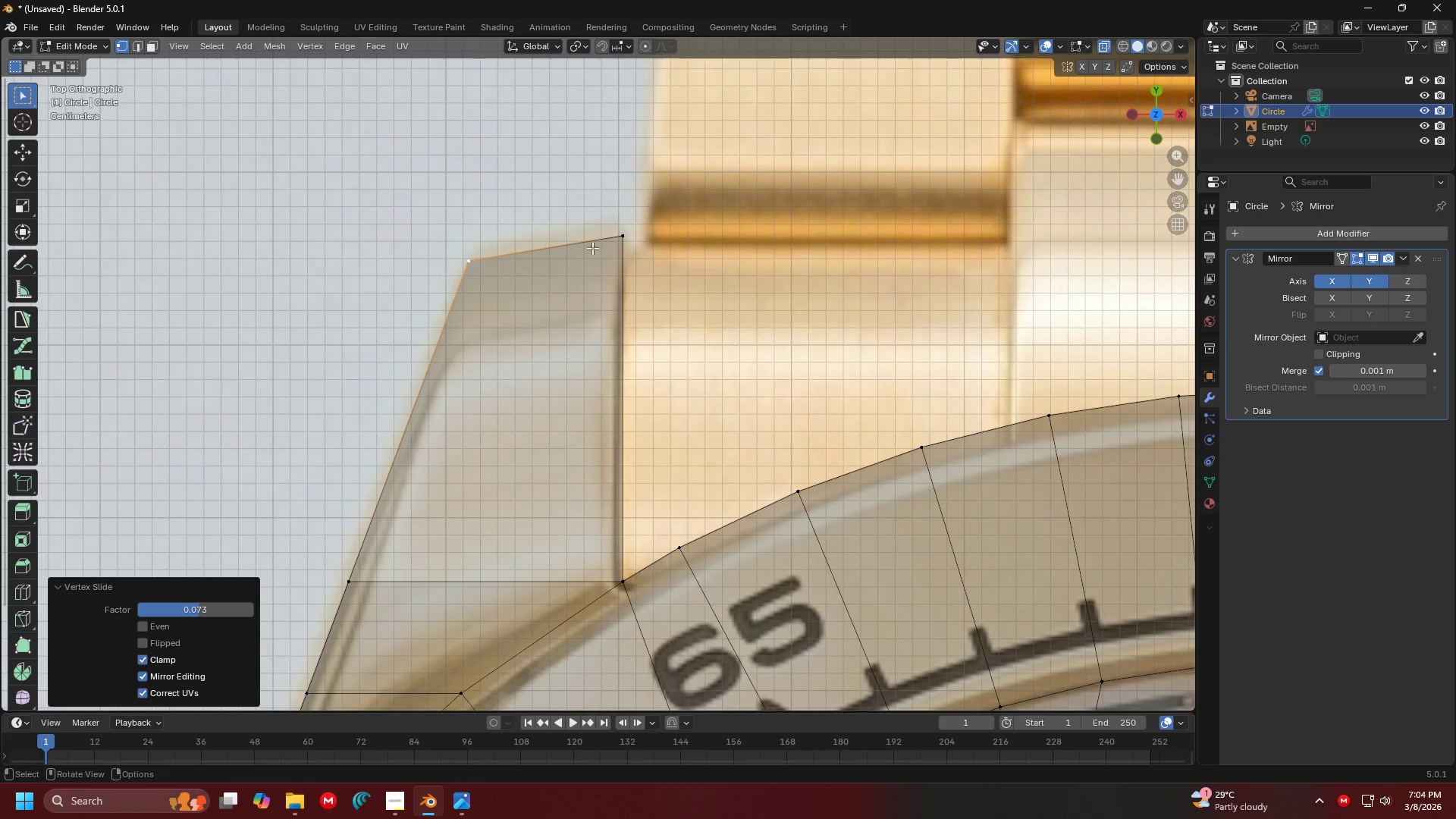 
double_click([624, 221])
 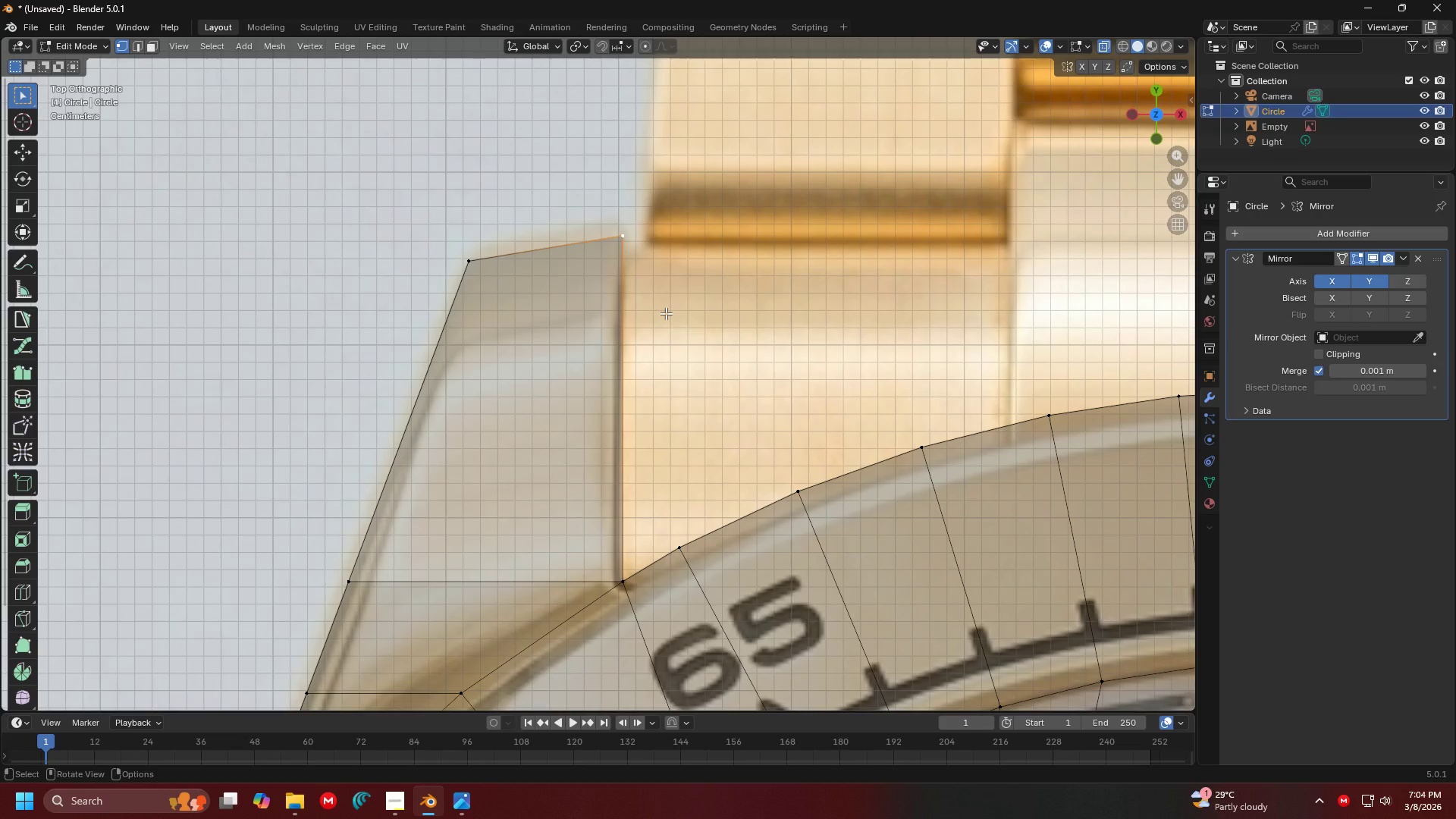 
key(G)
 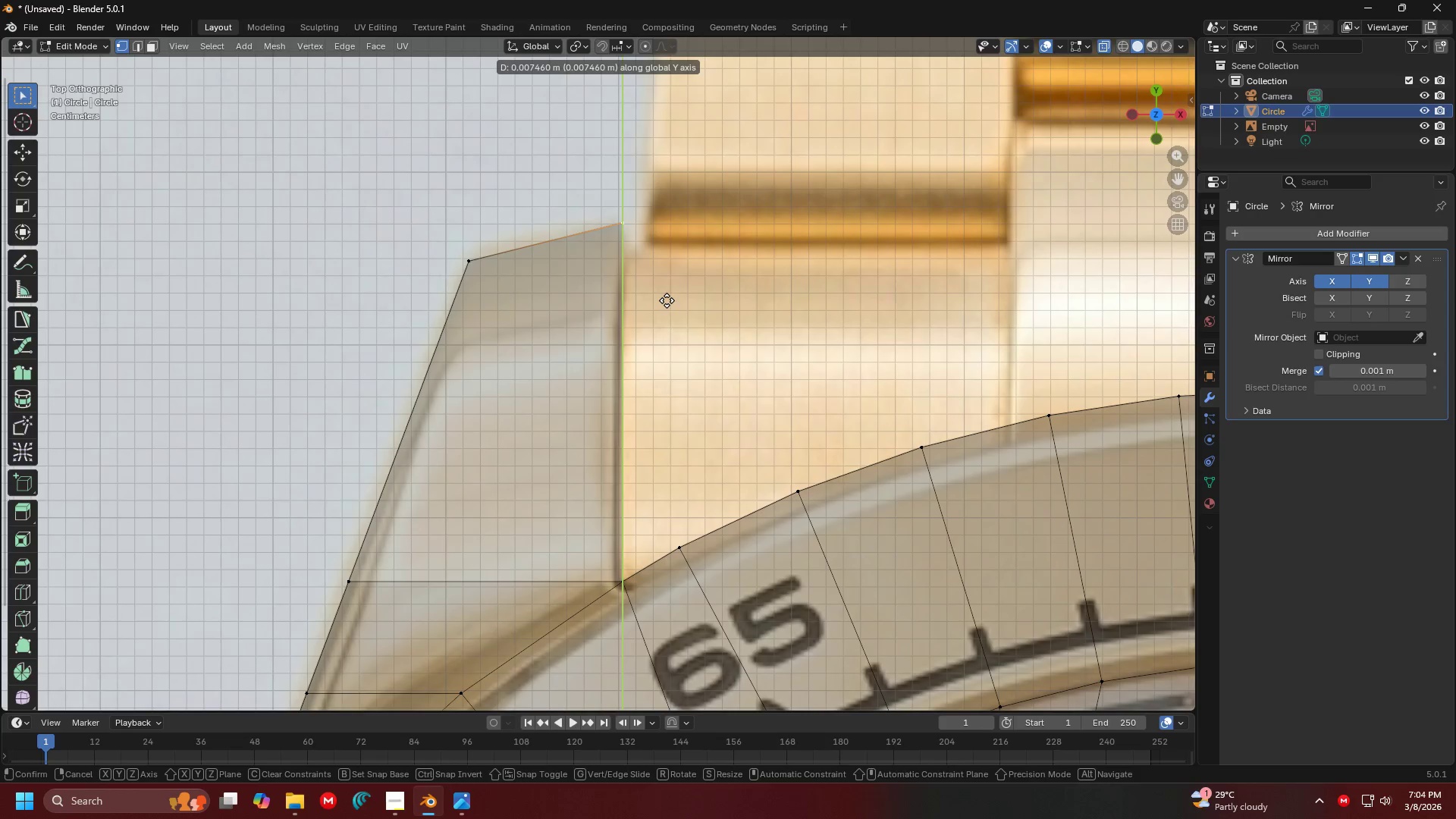 
left_click([667, 297])
 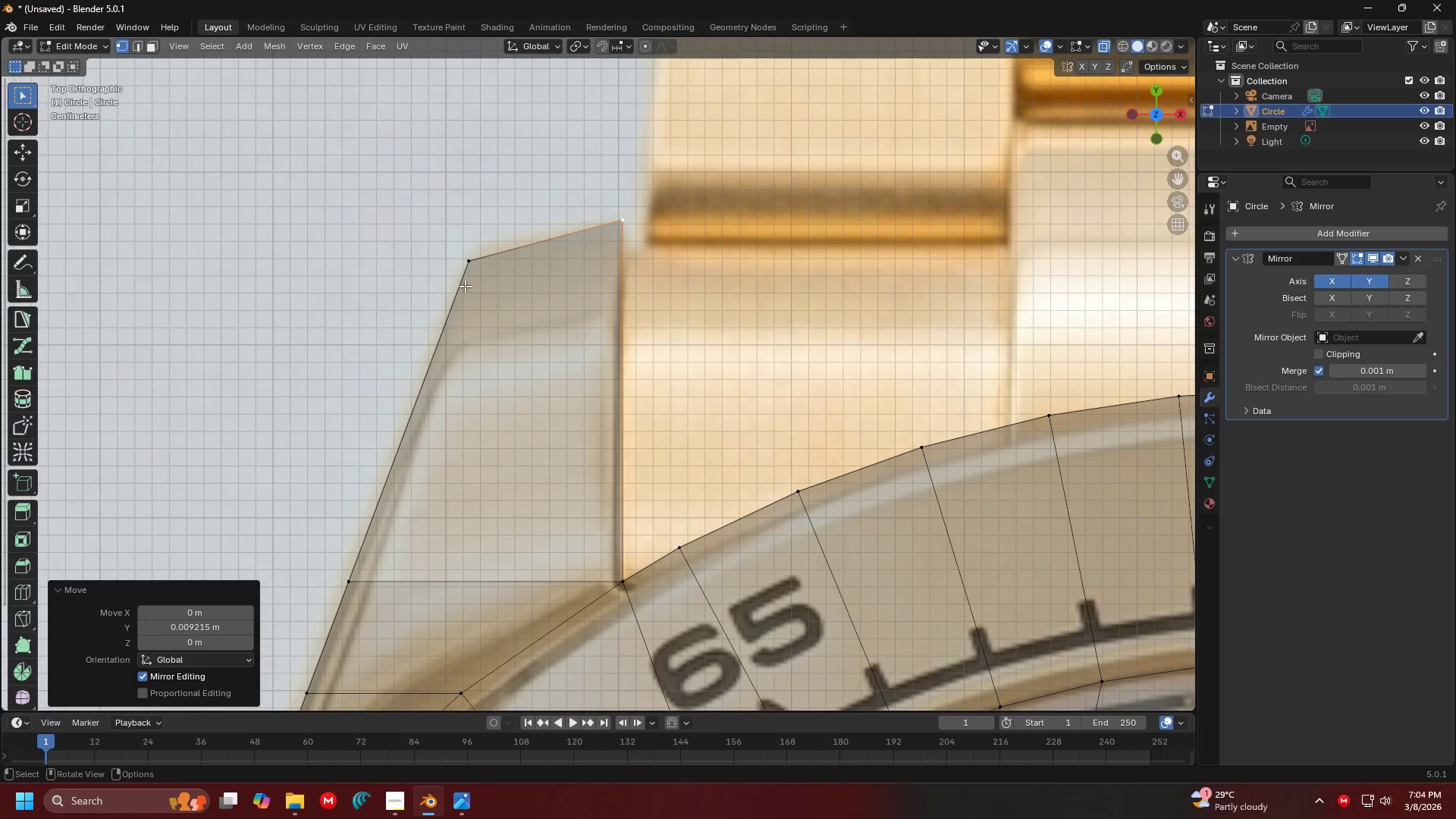 
left_click([465, 284])
 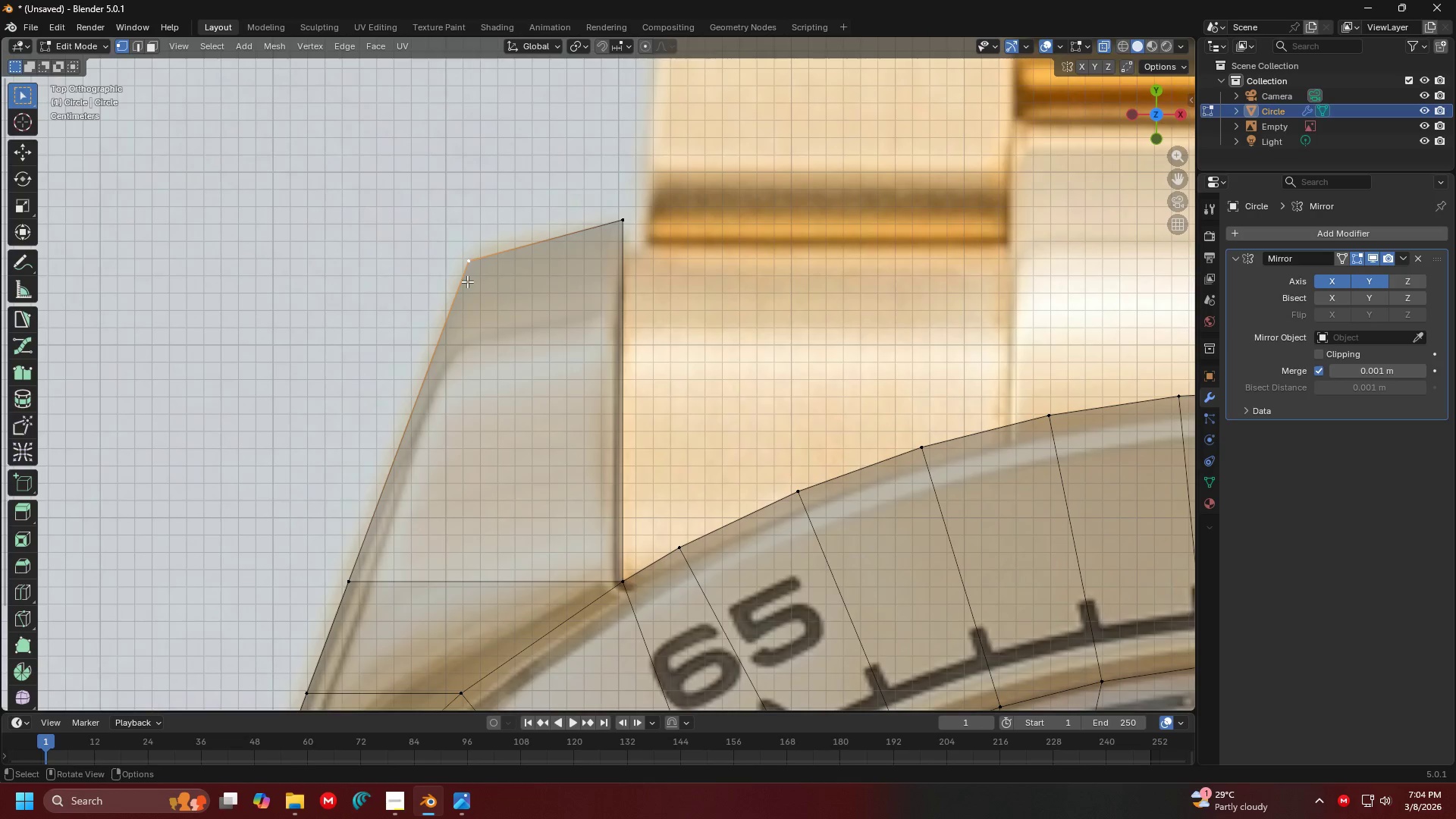 
key(G)
 